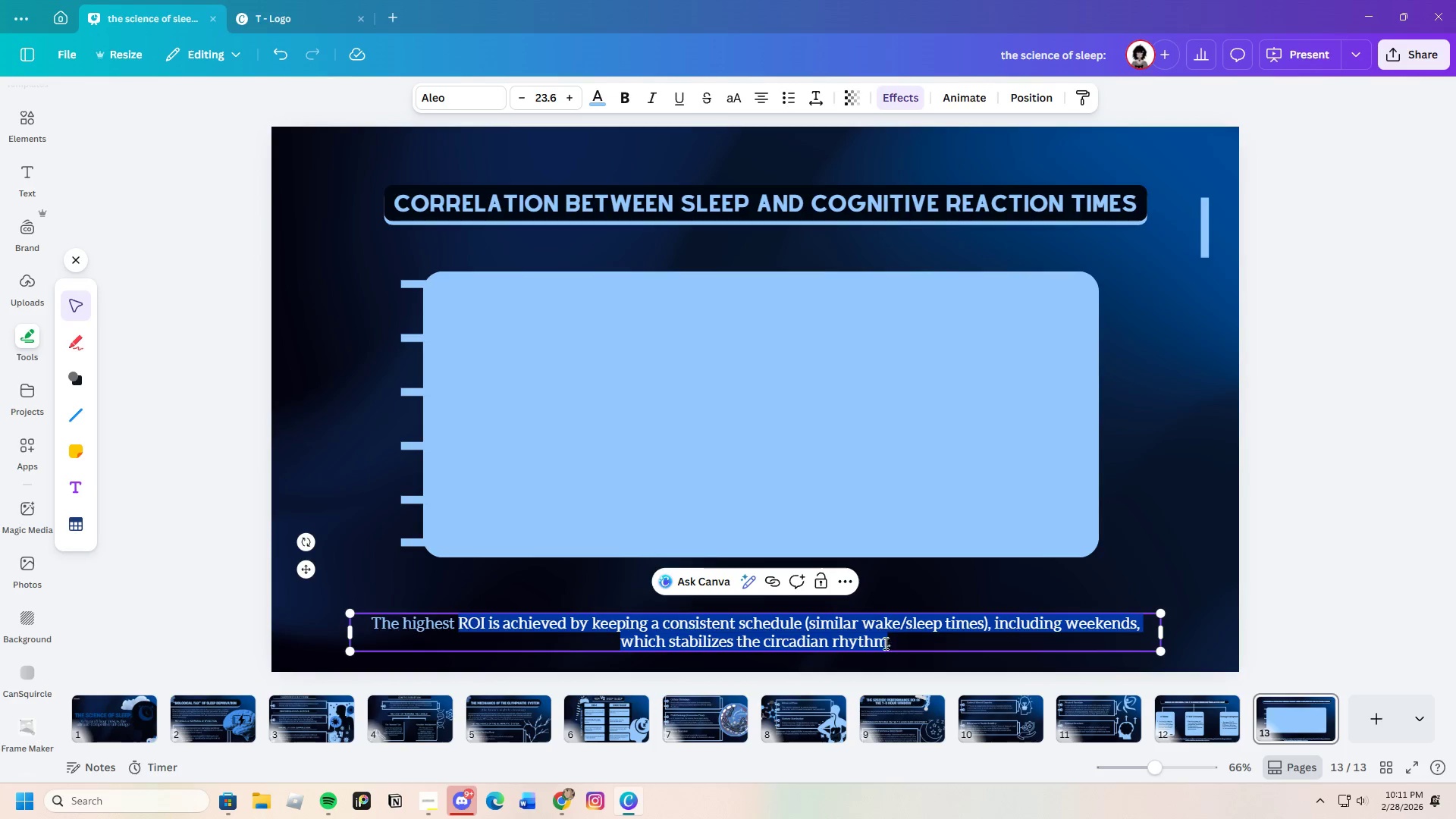 
key(Backspace)
 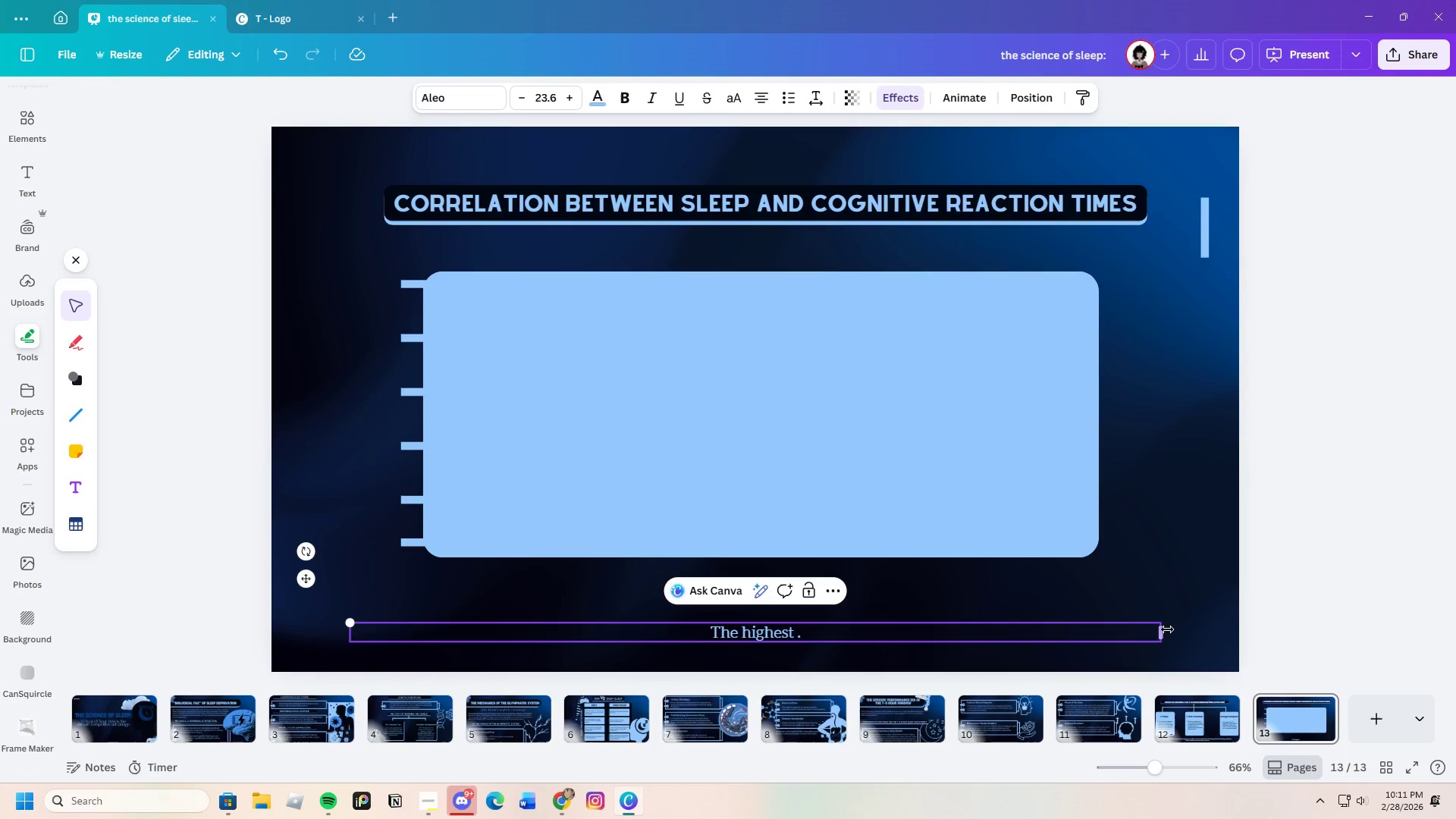 
left_click_drag(start_coordinate=[1163, 630], to_coordinate=[474, 634])
 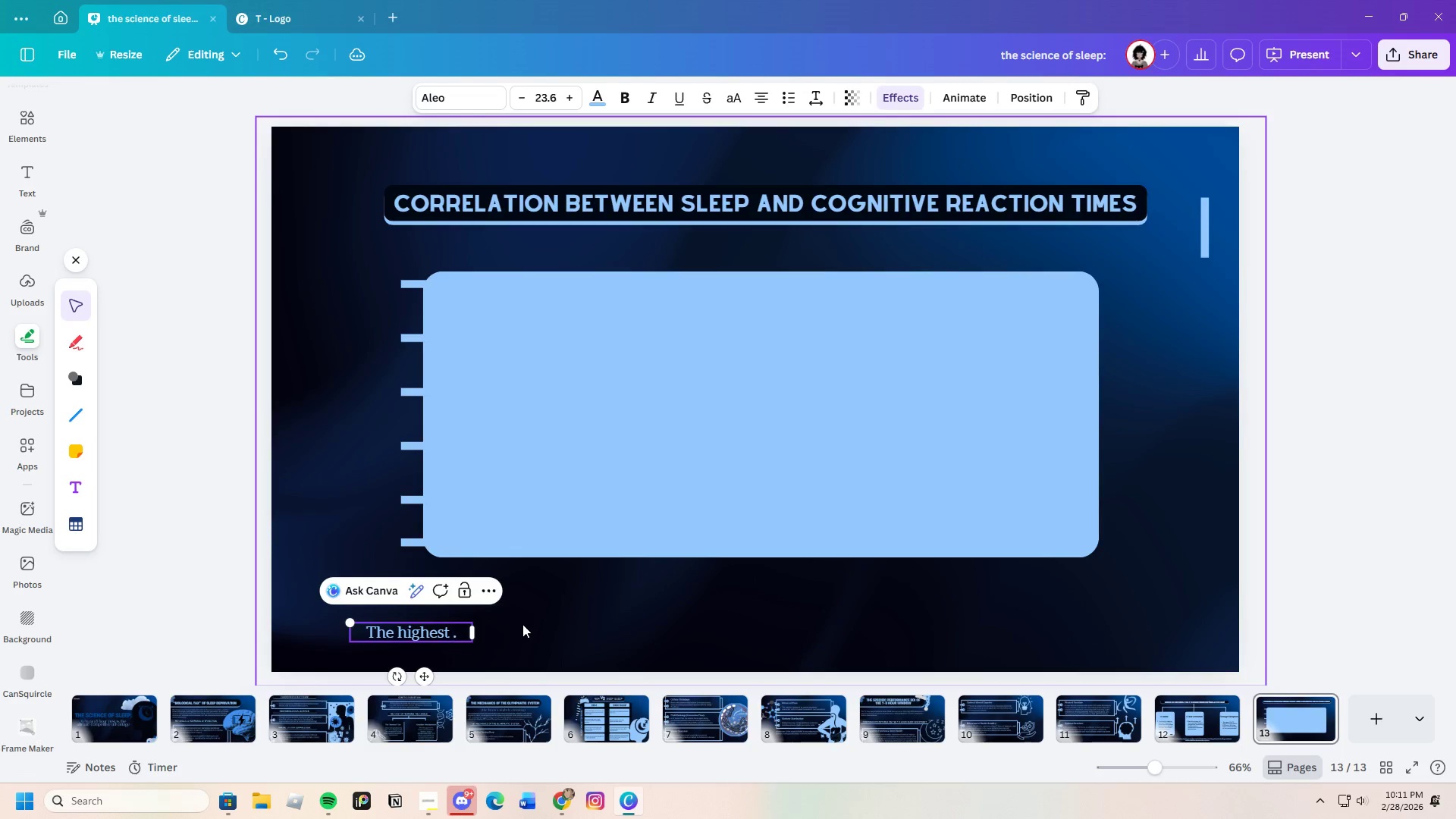 
hold_key(key=ControlLeft, duration=0.48)
 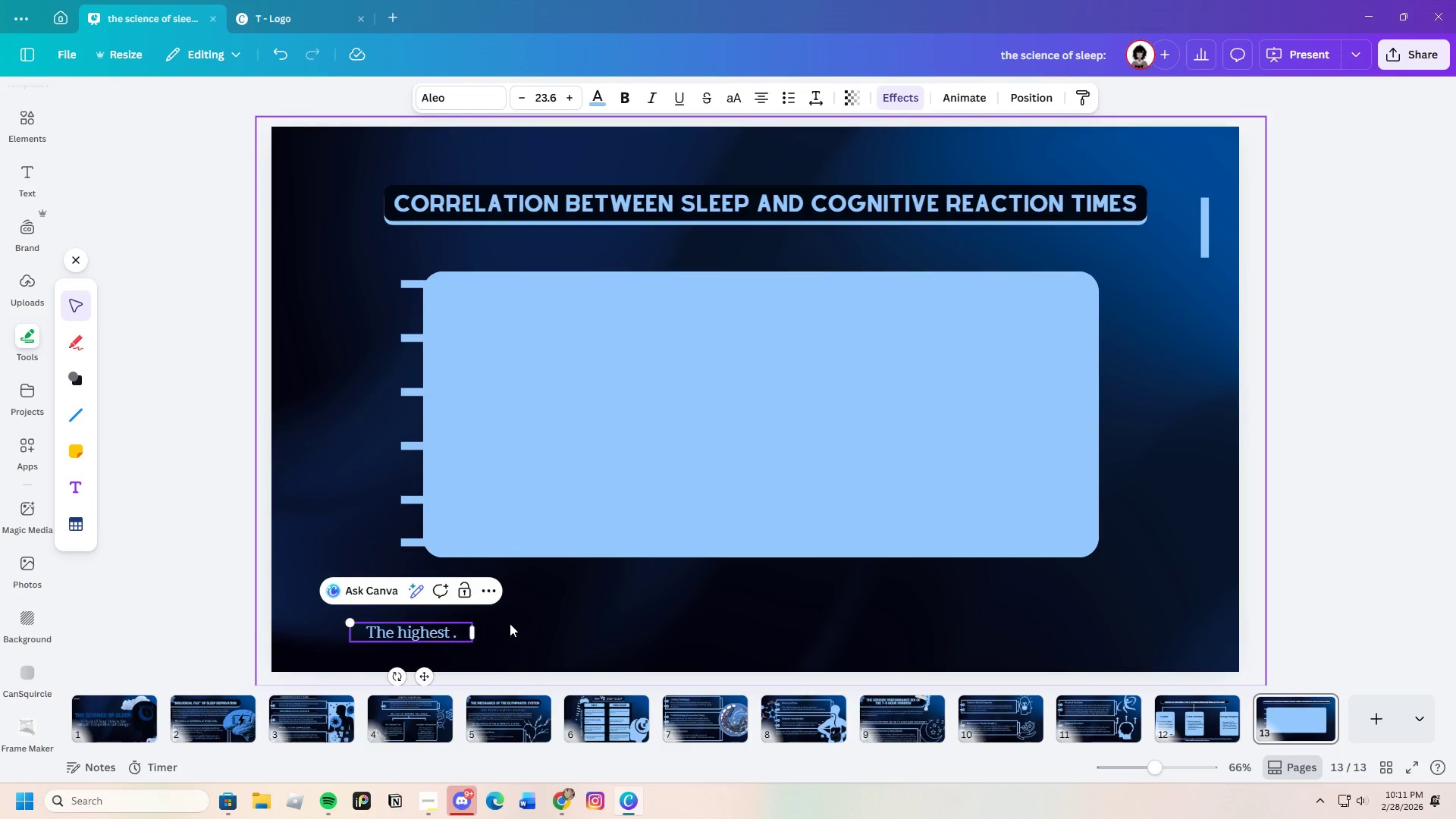 
key(Control+C)
 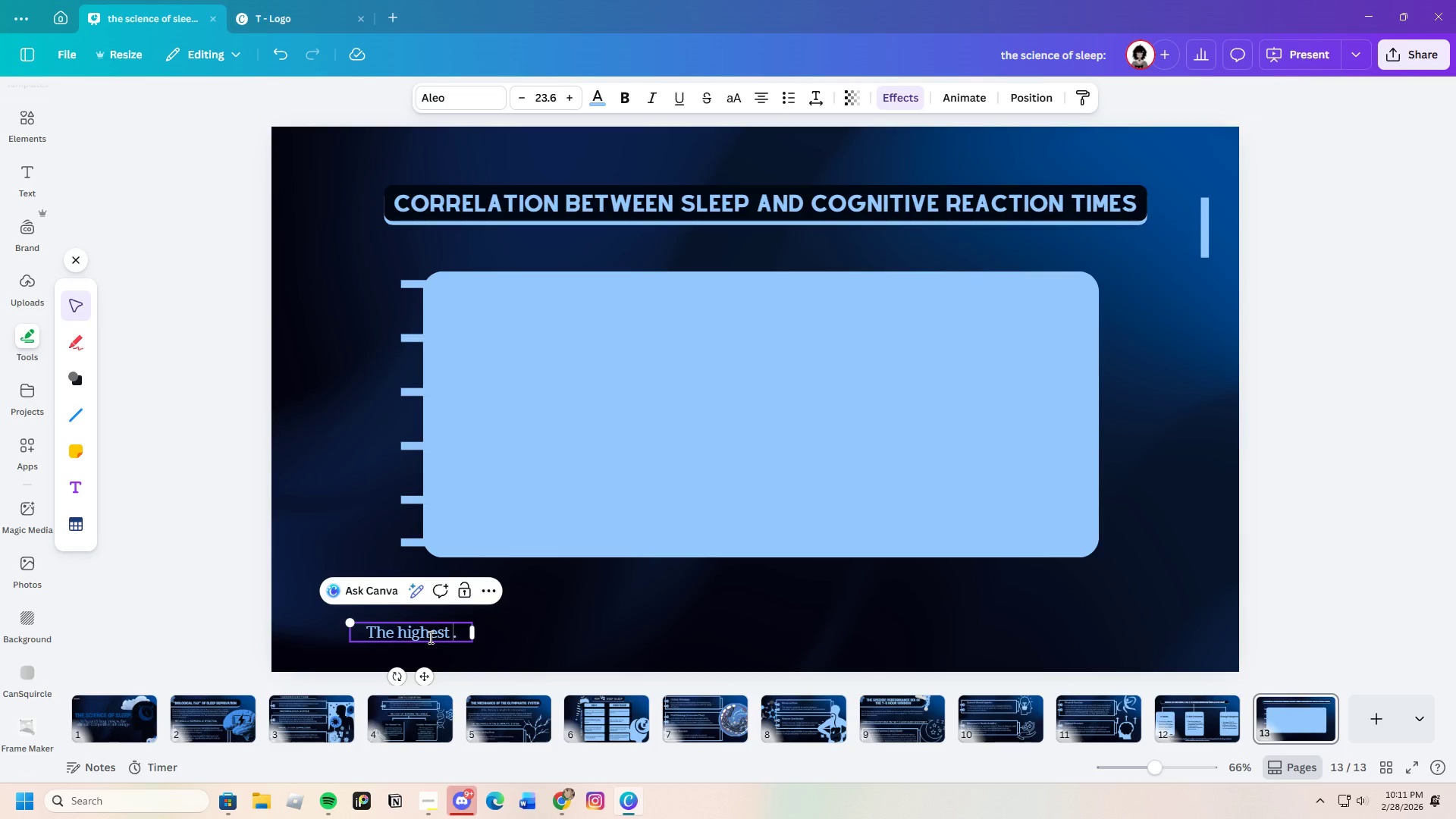 
key(Control+V)
 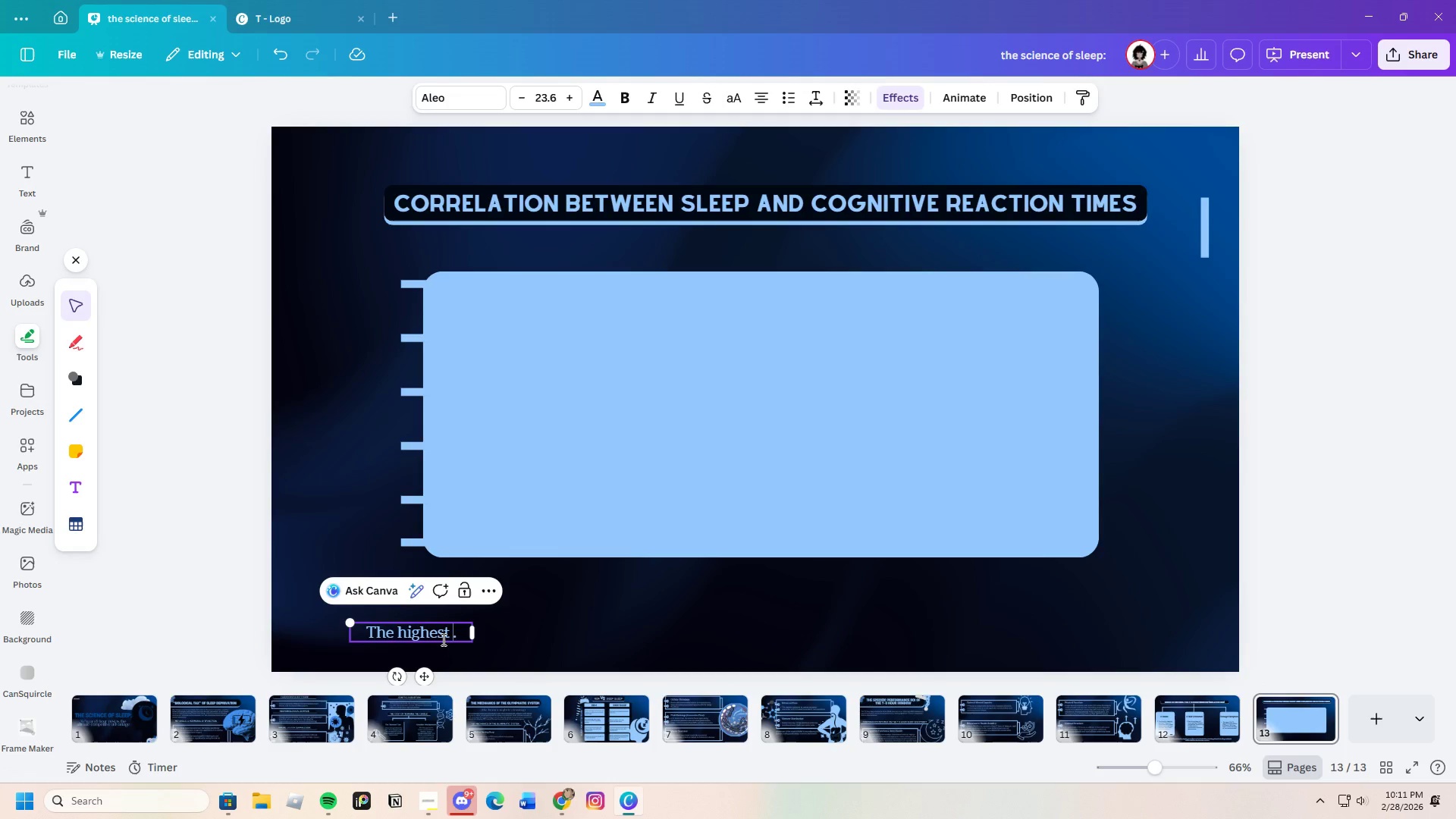 
left_click_drag(start_coordinate=[442, 639], to_coordinate=[435, 606])
 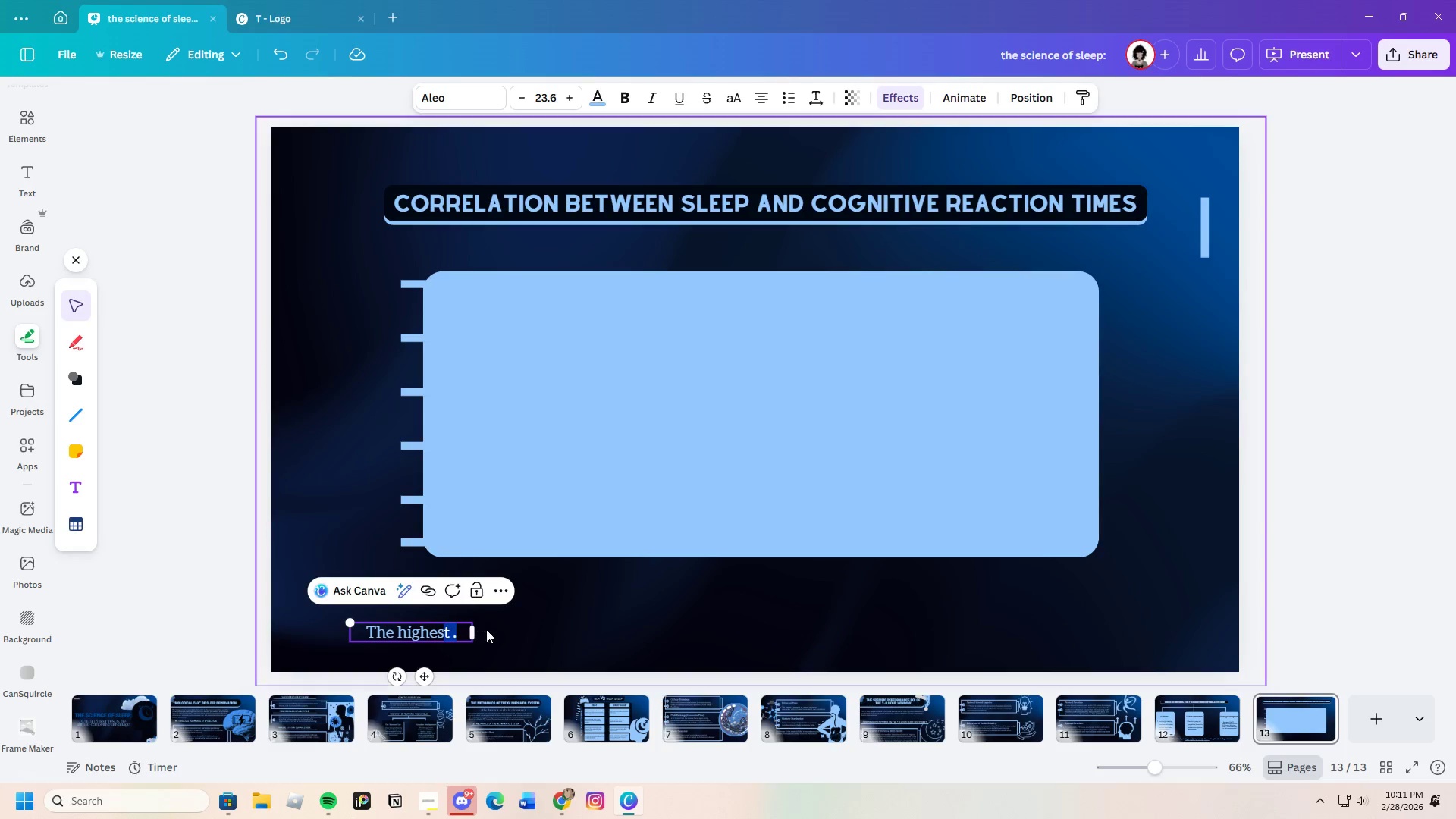 
left_click([486, 629])
 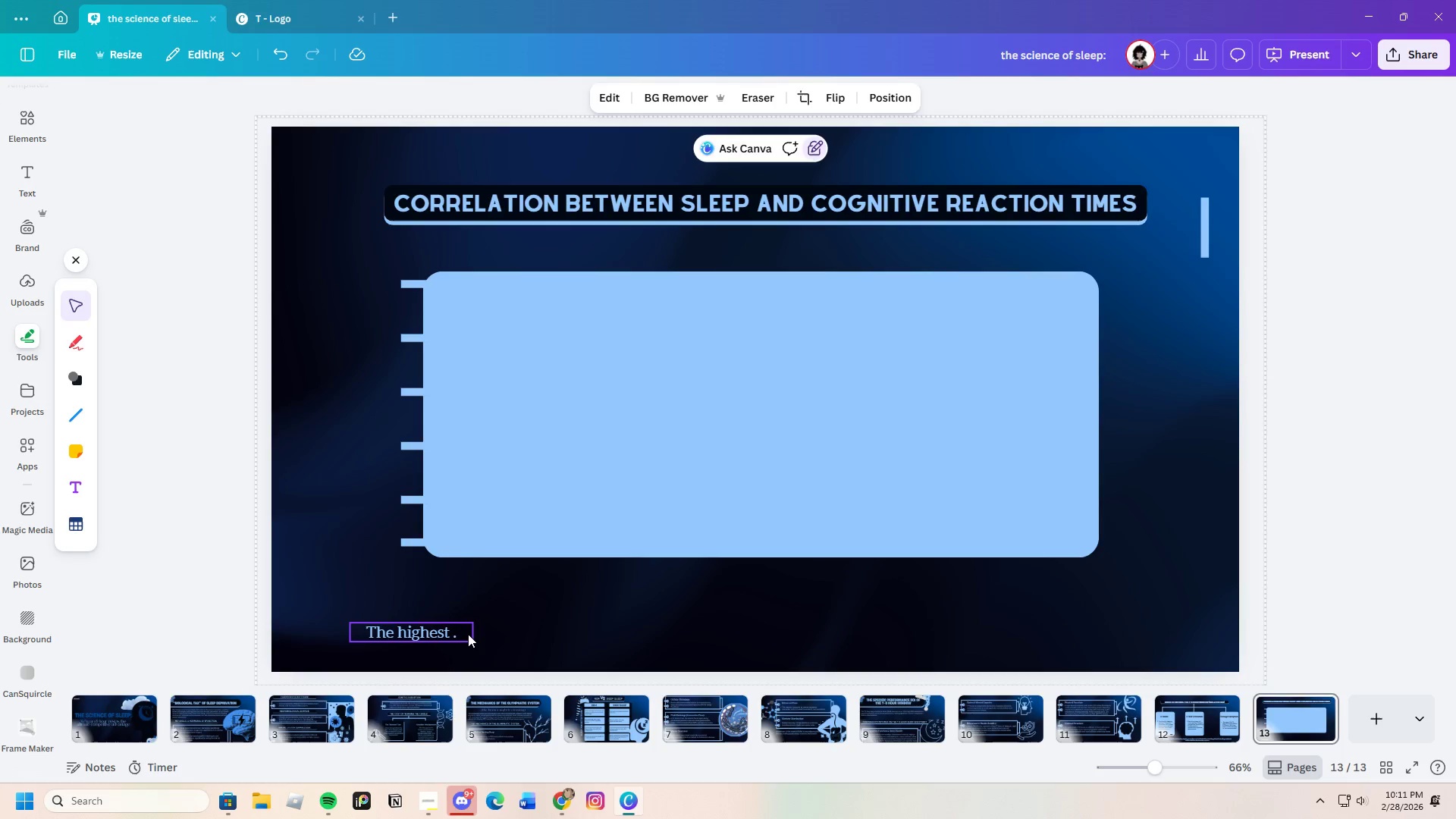 
left_click([463, 634])
 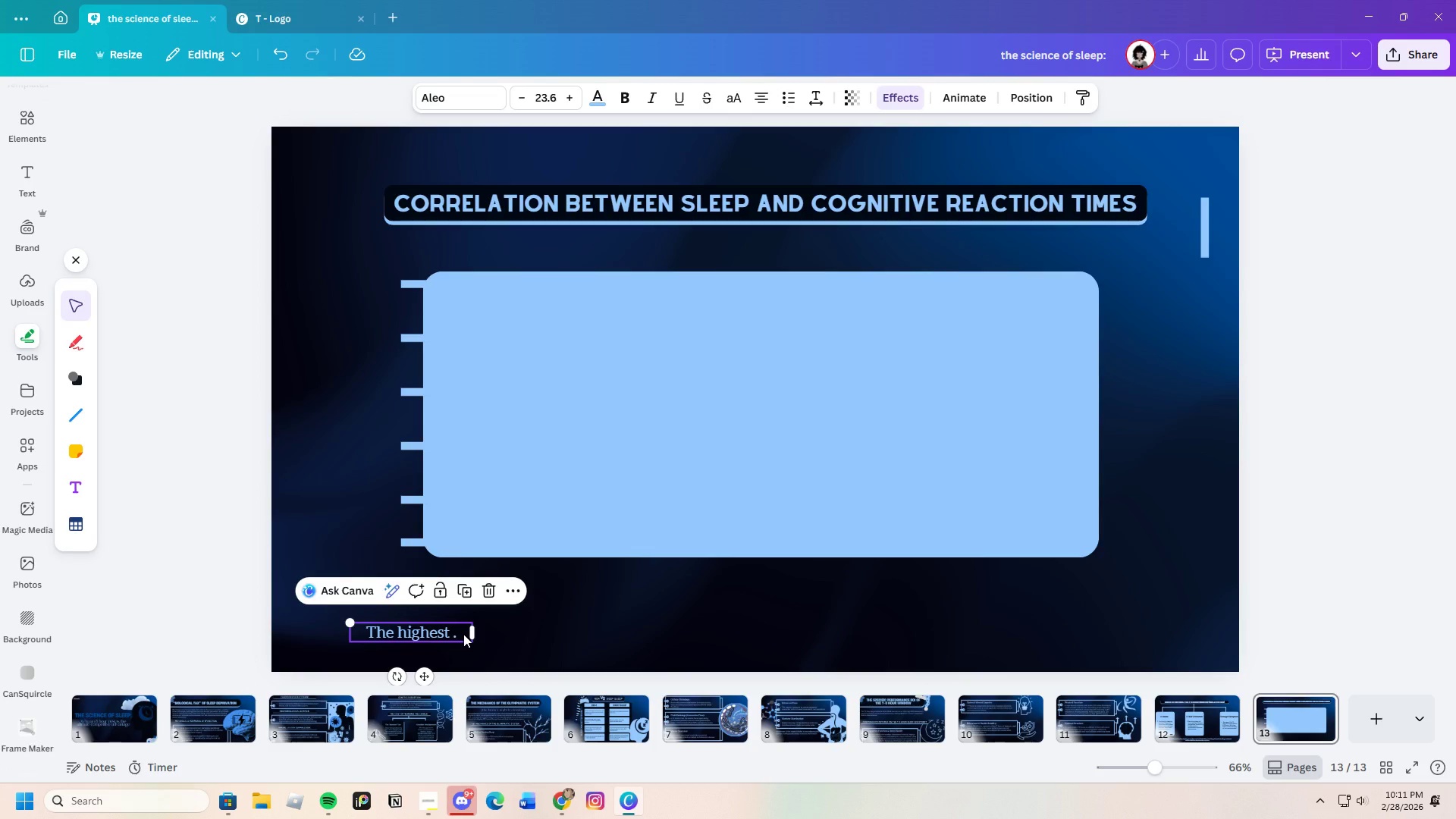 
key(Control+C)
 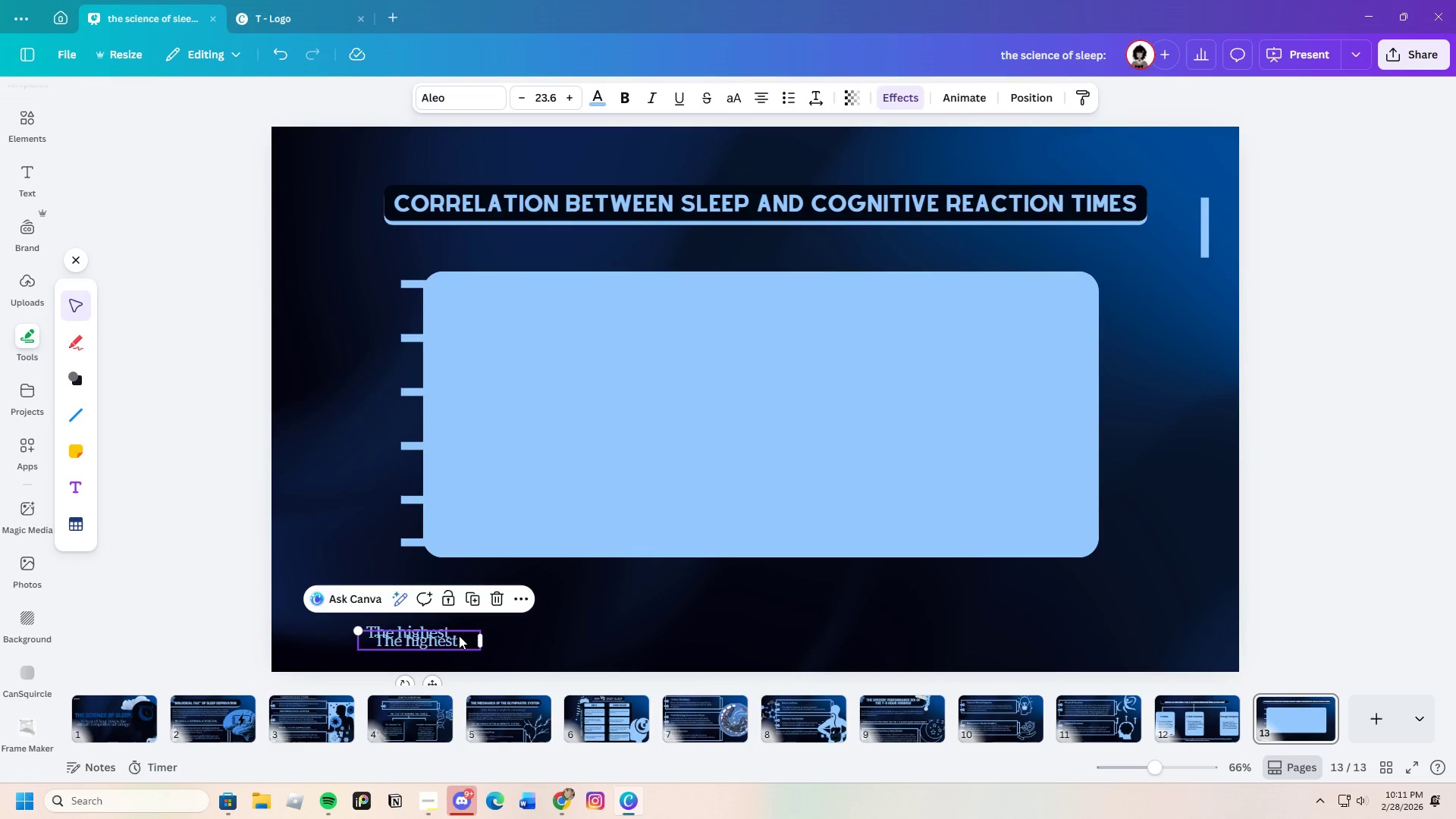 
key(Control+V)
 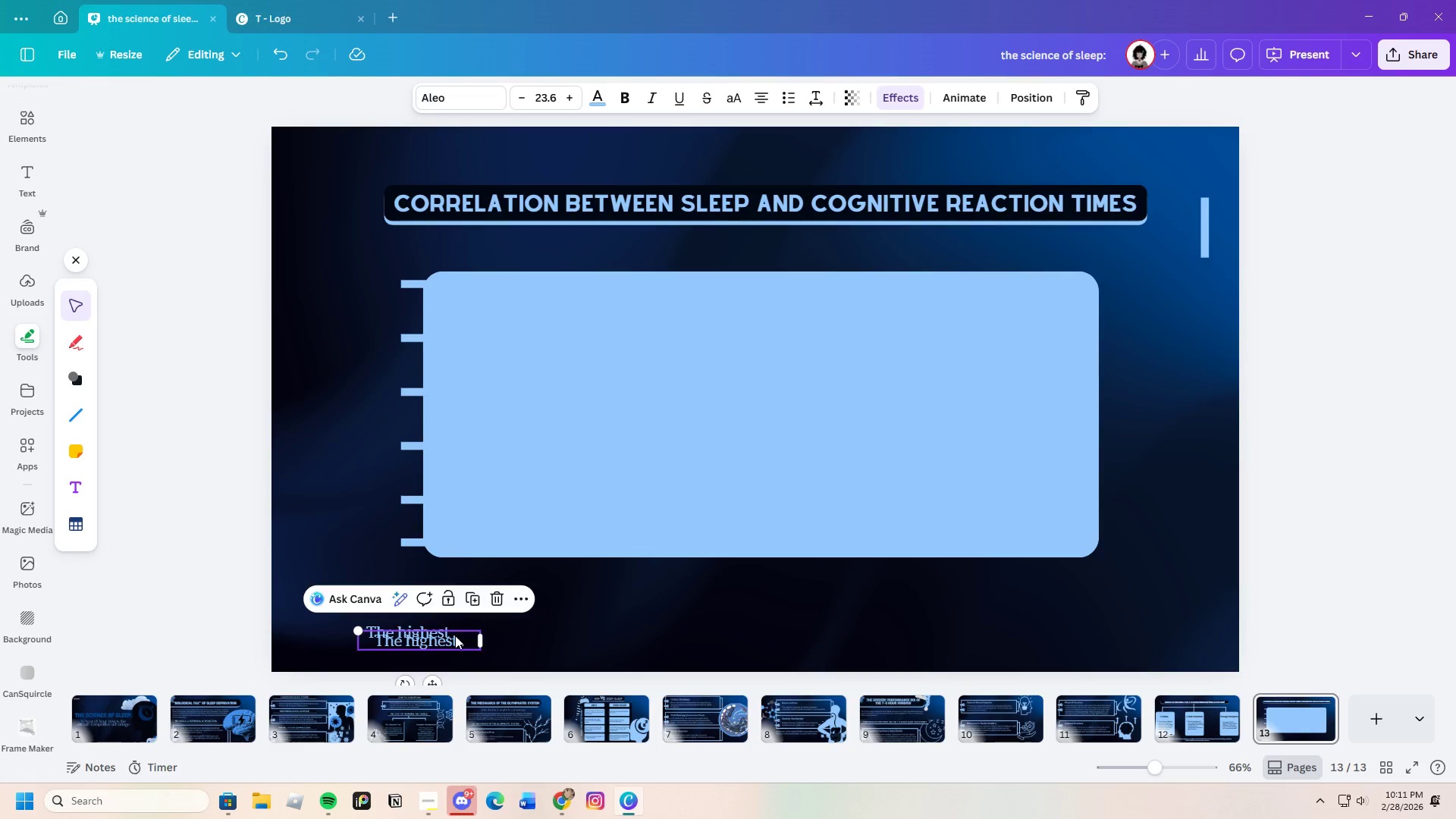 
left_click_drag(start_coordinate=[455, 635], to_coordinate=[400, 579])
 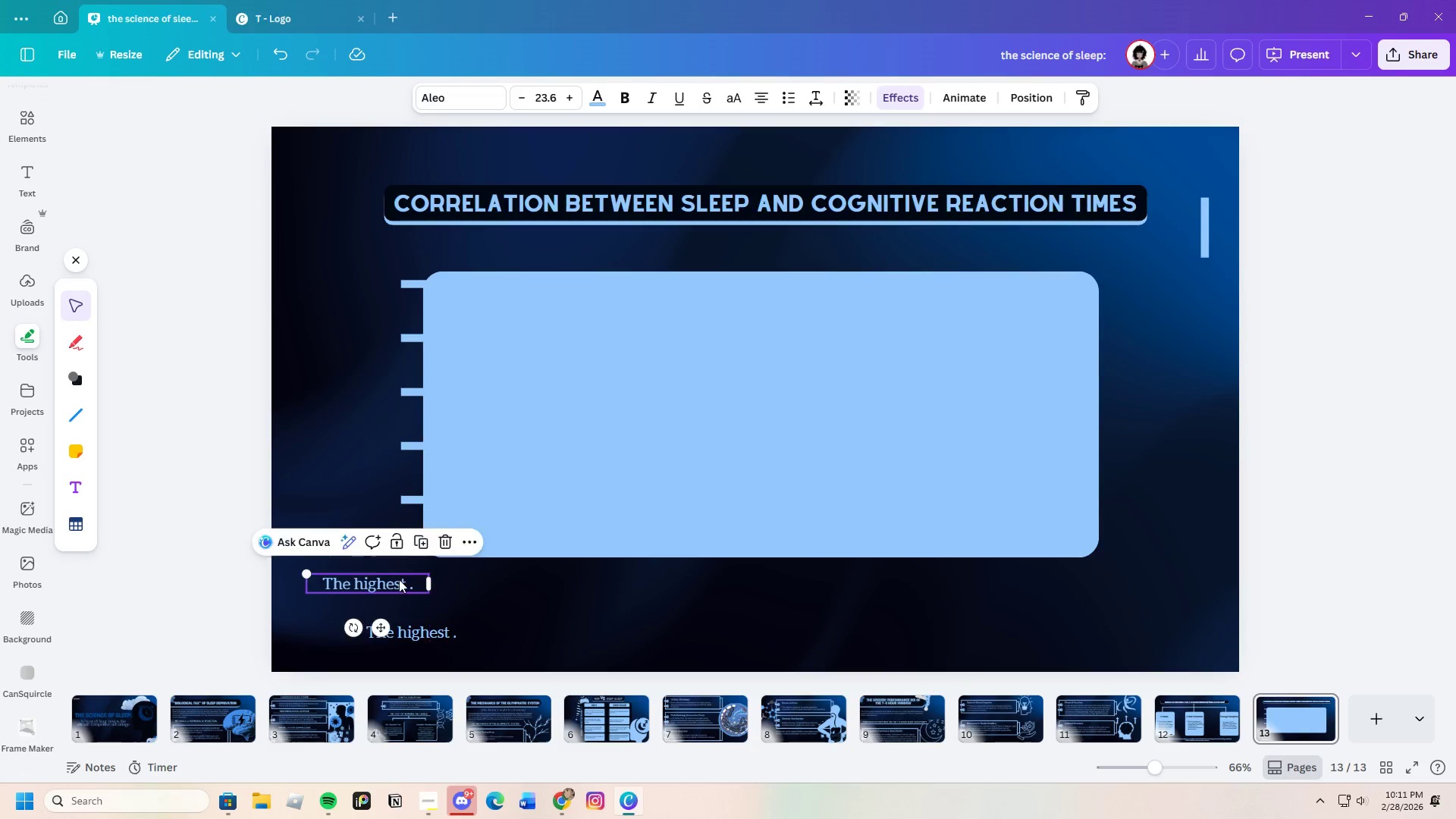 
left_click([399, 579])
 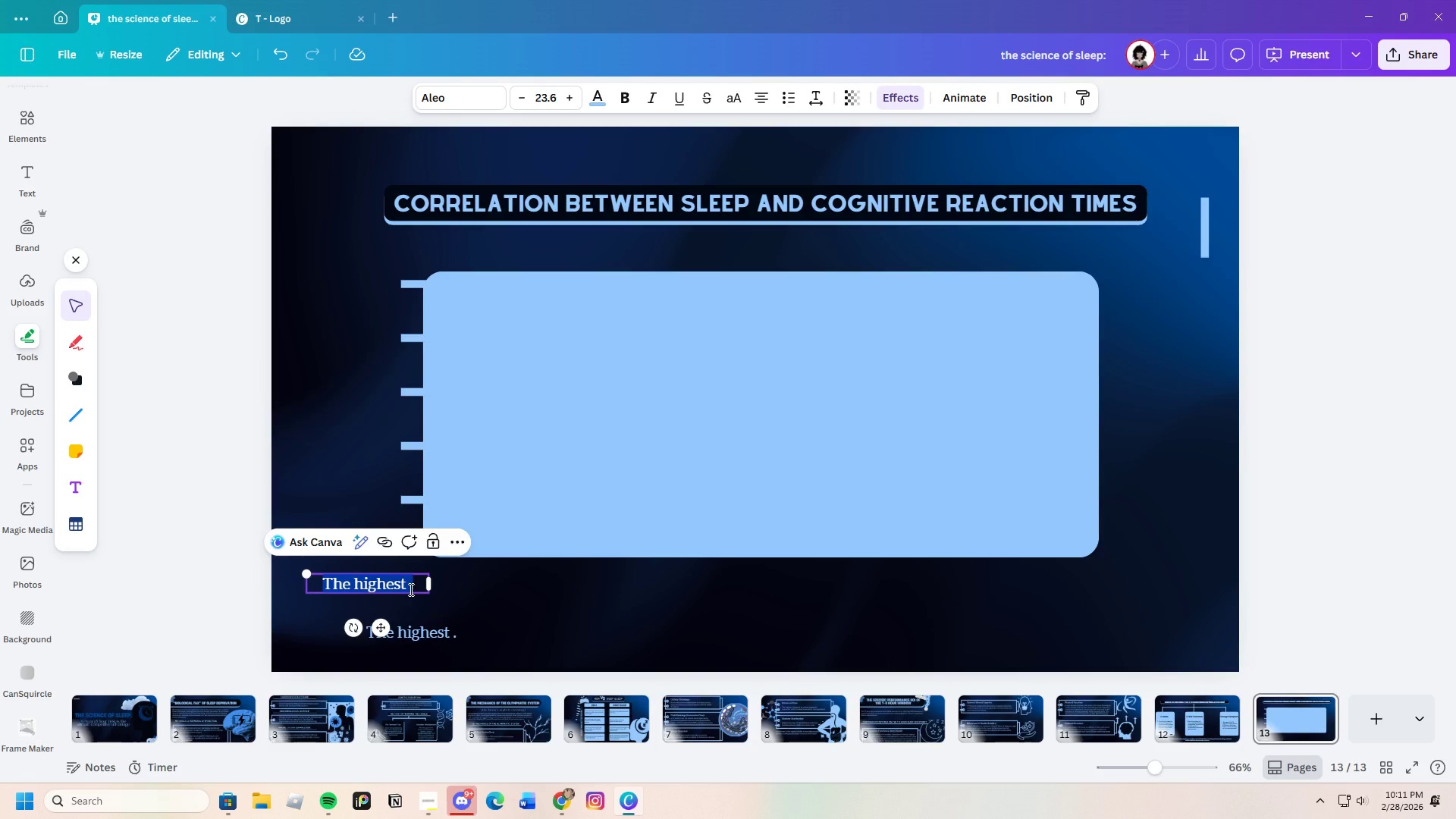 
key(Backspace)
 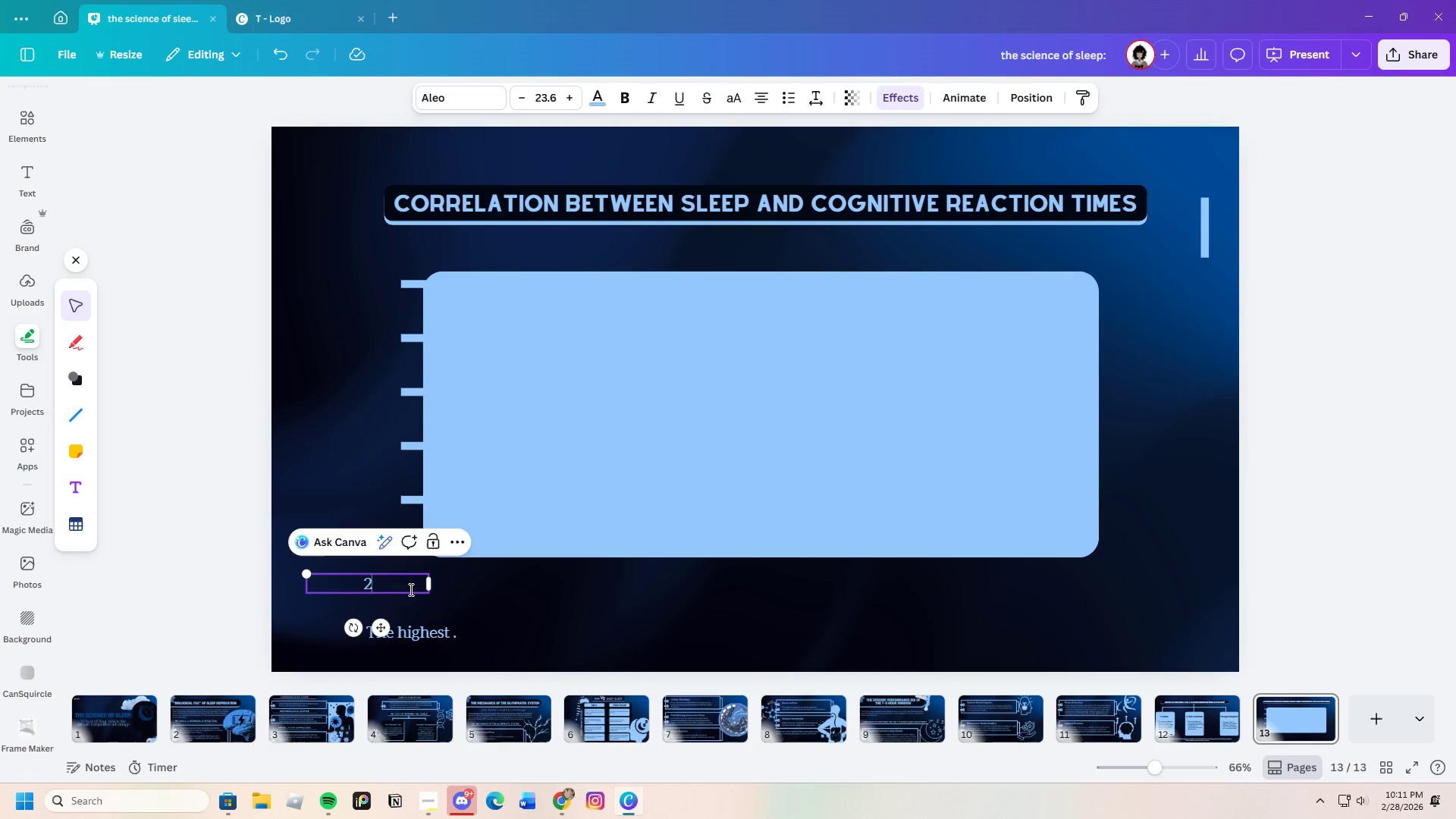 
key(2)
 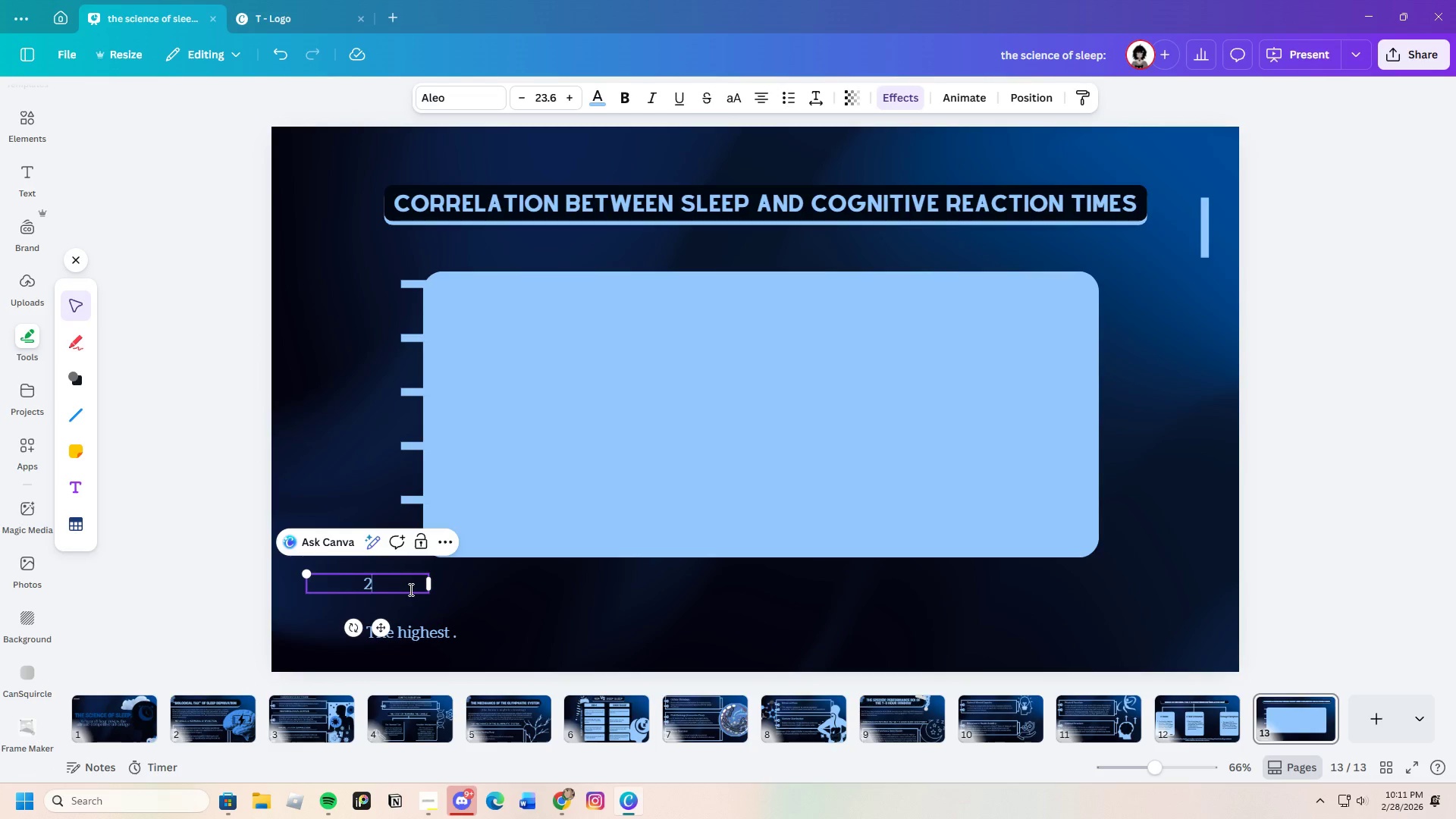 
key(Period)
 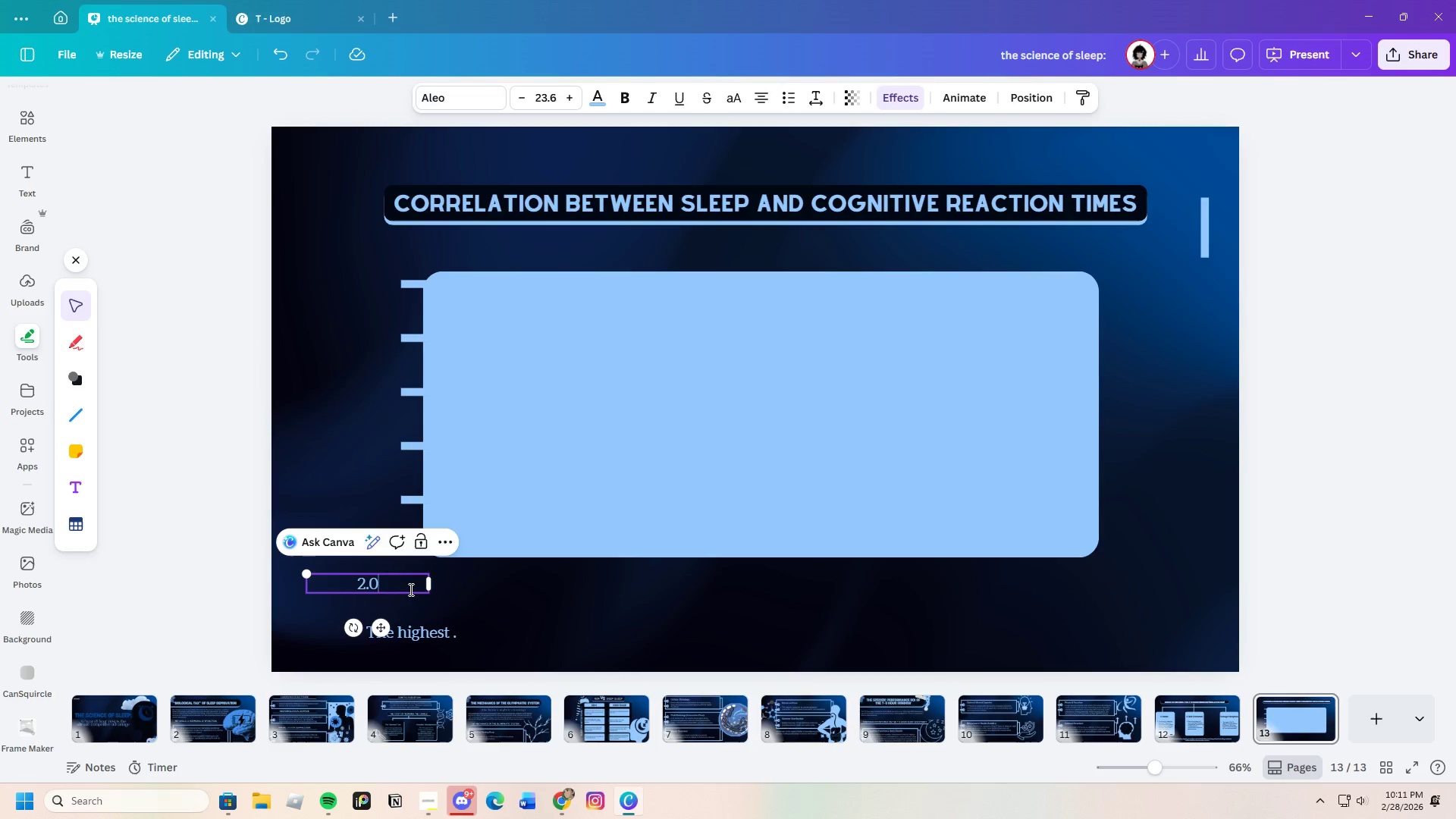 
key(0)
 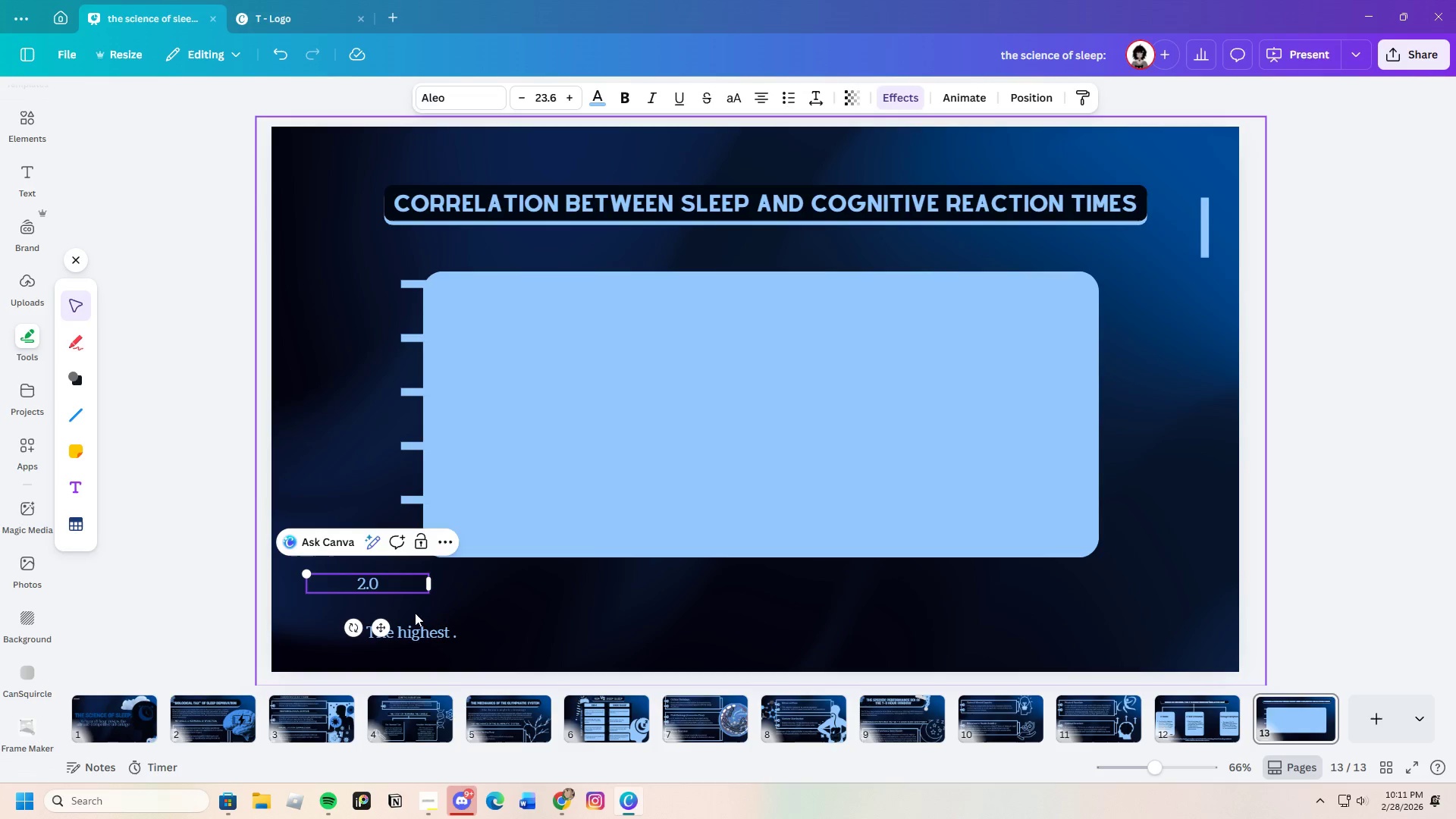 
left_click_drag(start_coordinate=[431, 583], to_coordinate=[340, 585])
 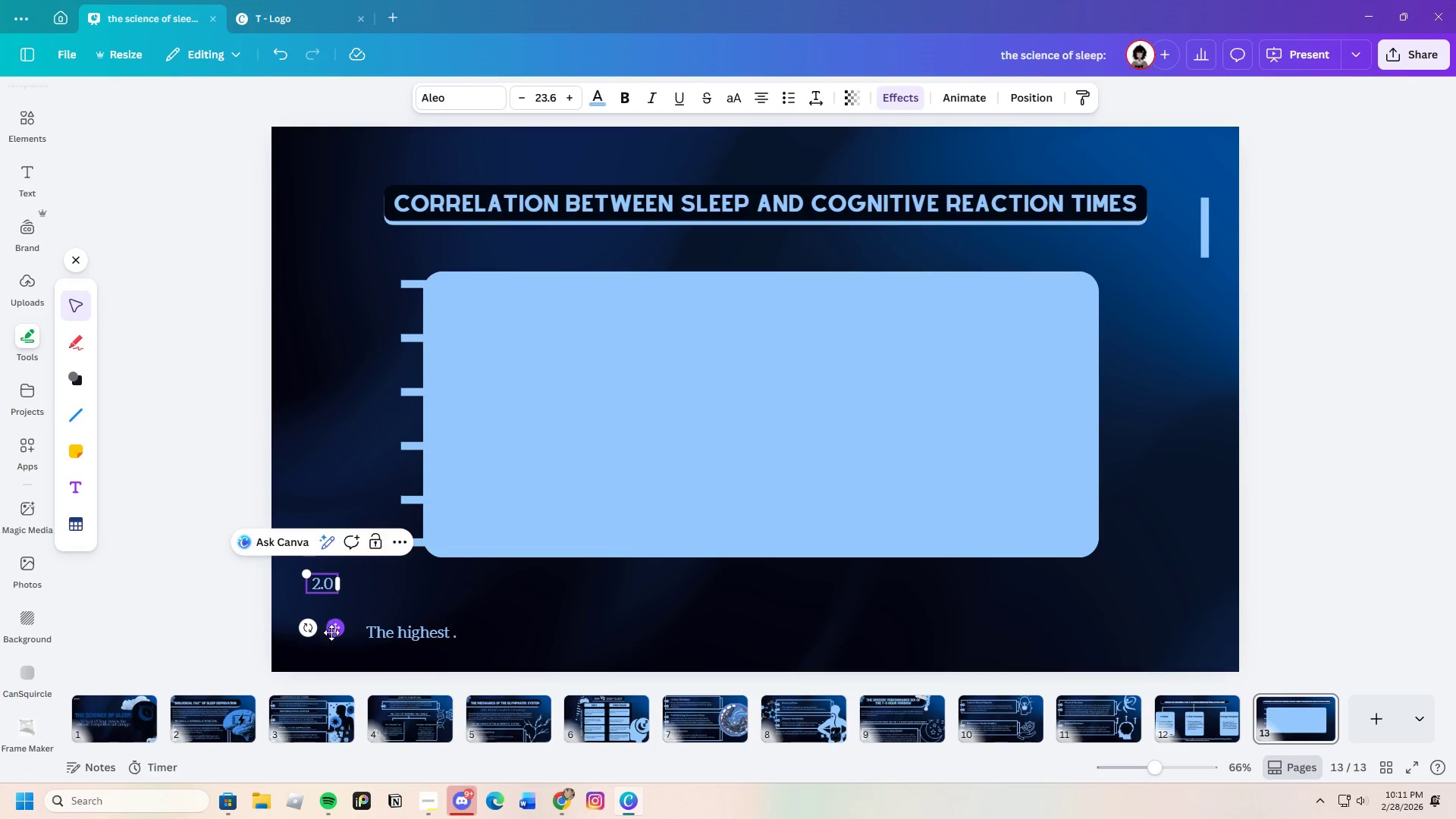 
left_click_drag(start_coordinate=[337, 635], to_coordinate=[402, 593])
 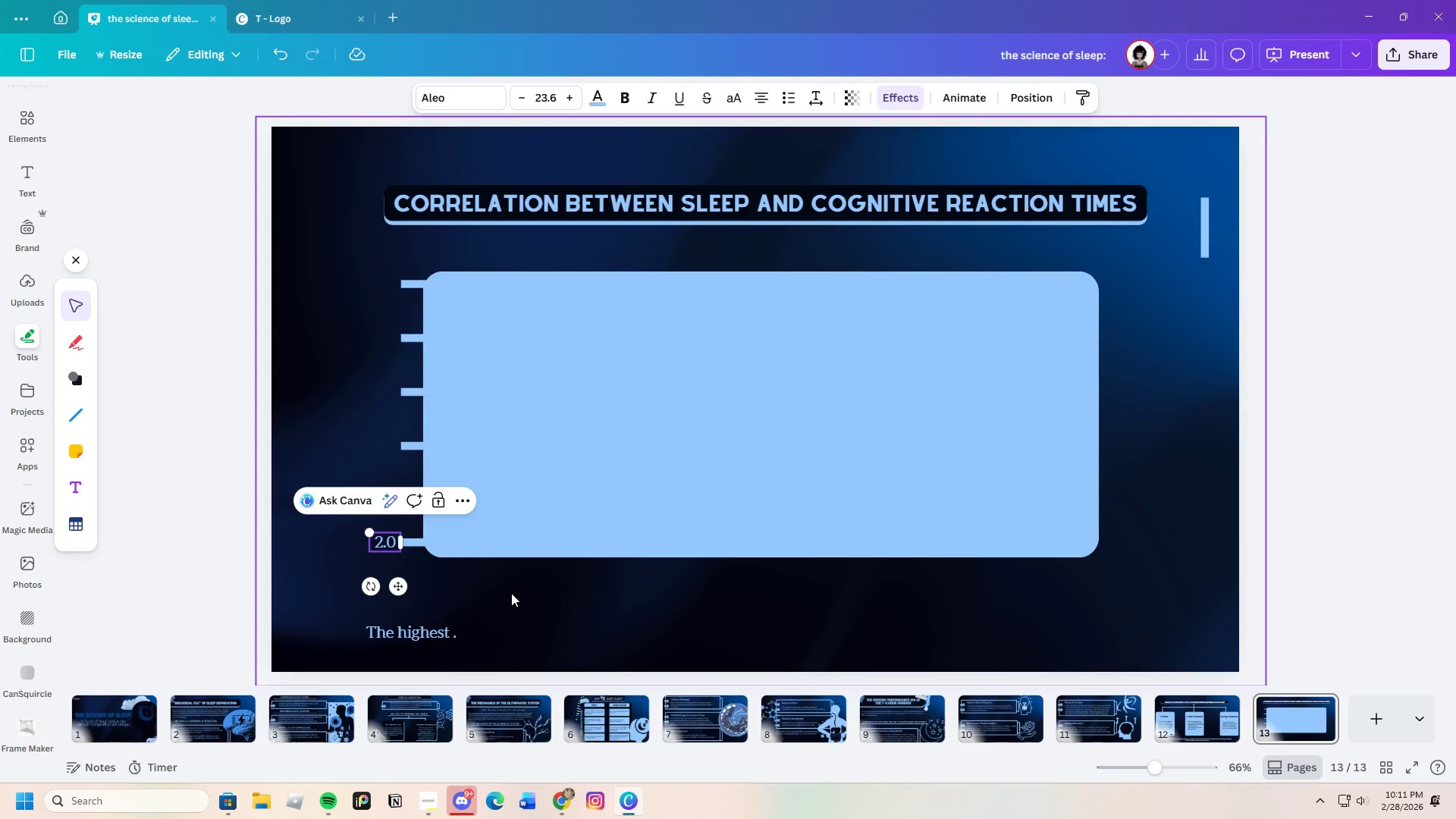 
left_click([511, 593])
 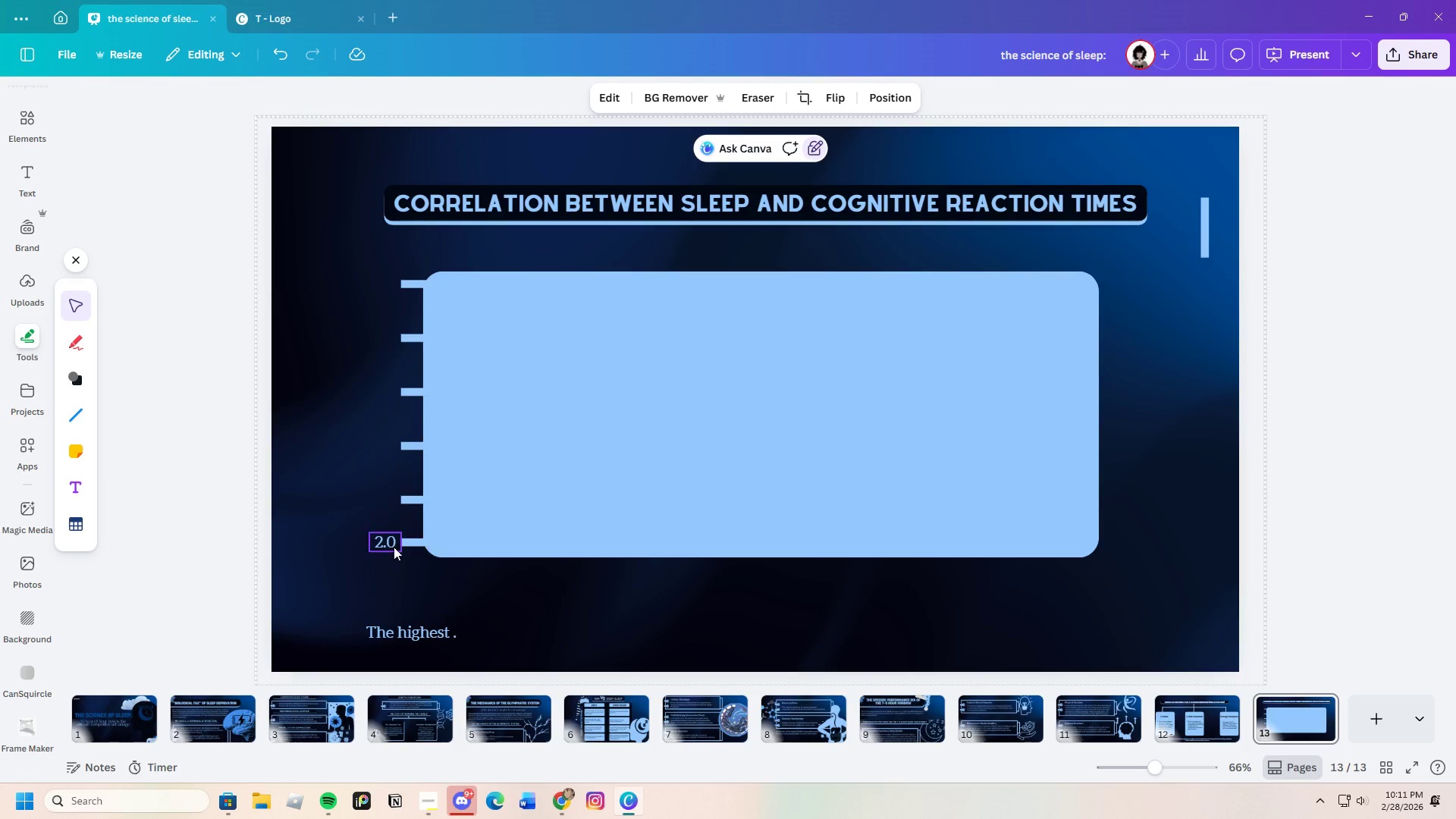 
left_click([390, 544])
 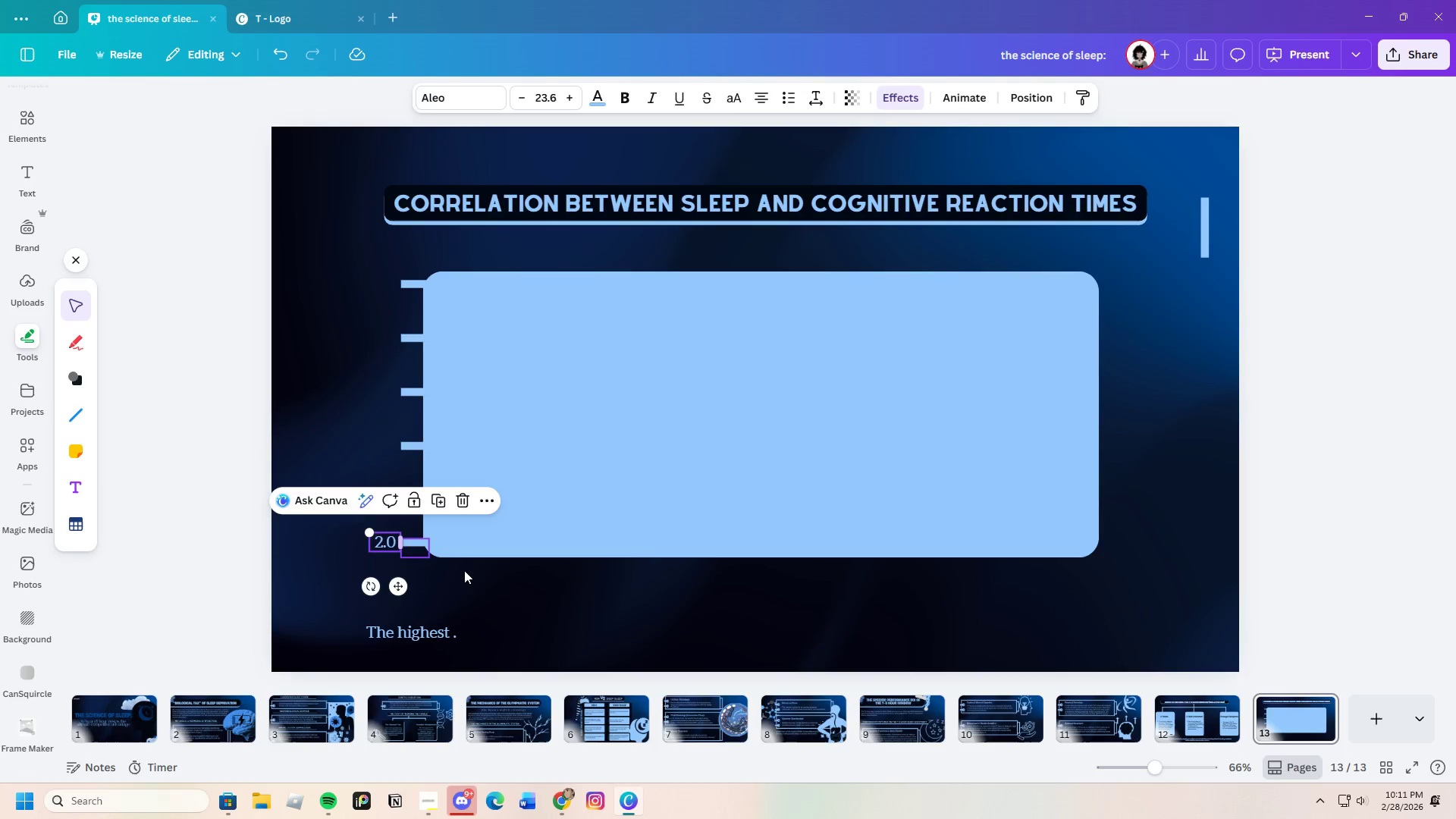 
key(Control+C)
 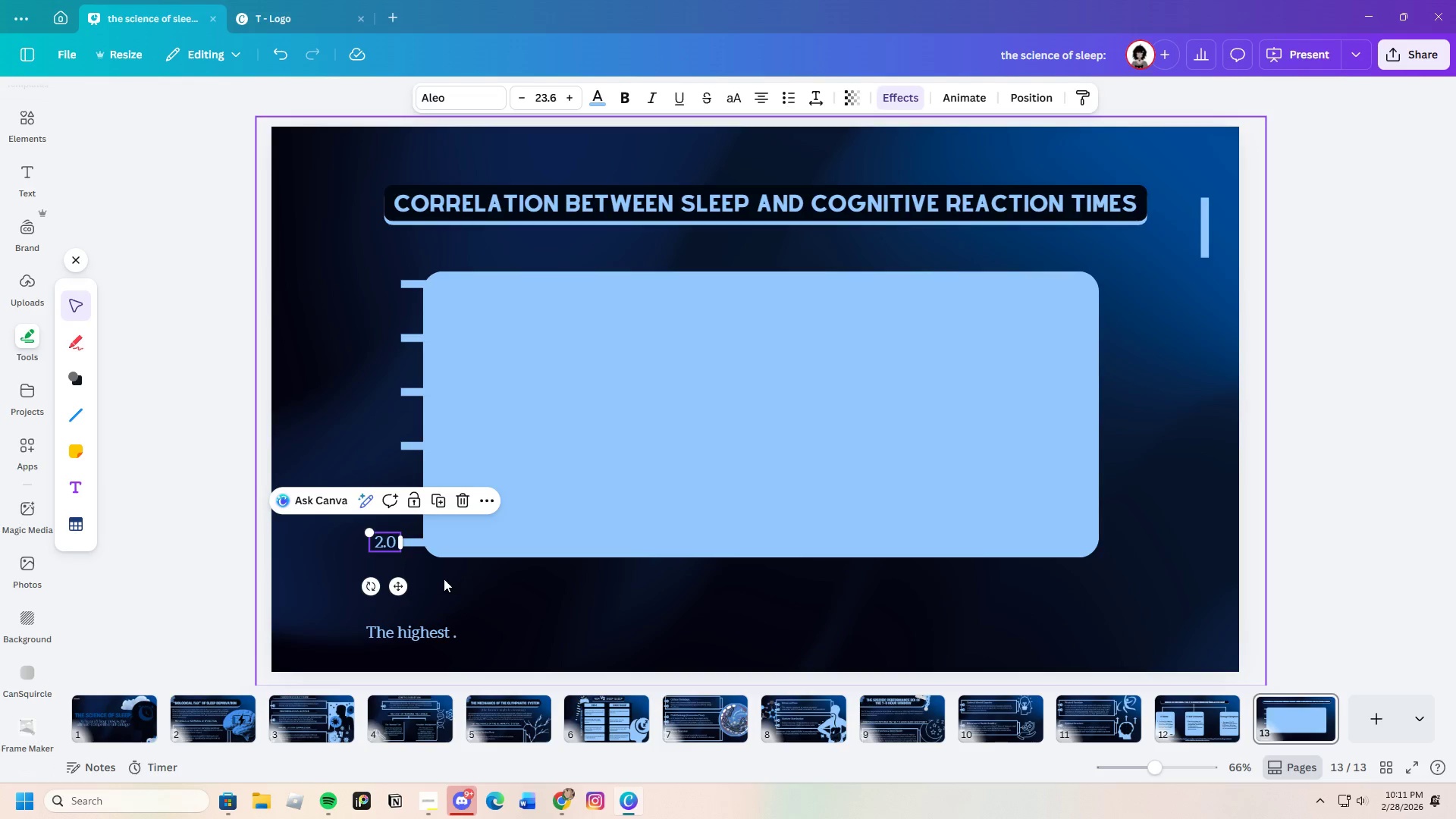 
key(Control+V)
 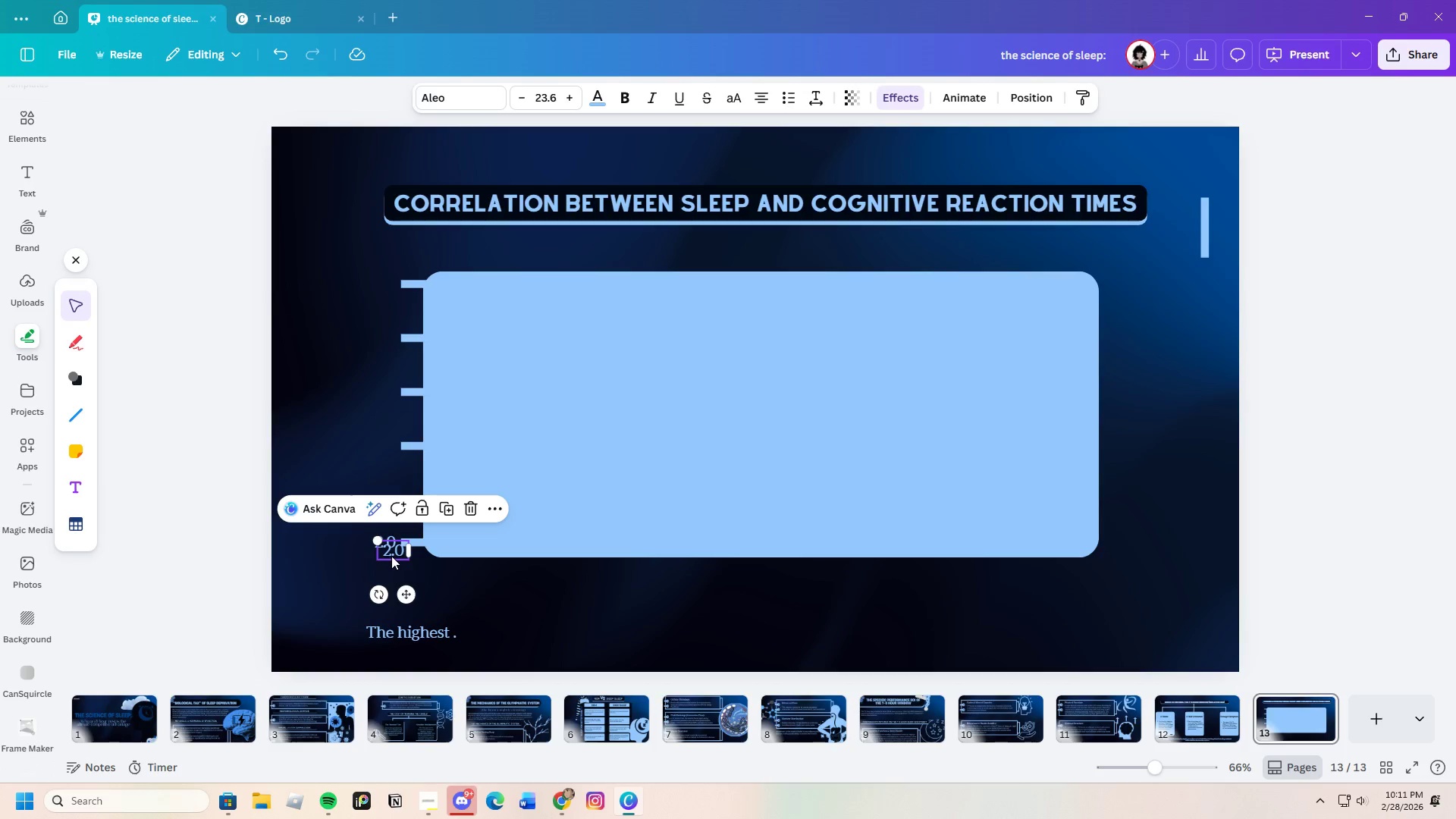 
left_click_drag(start_coordinate=[394, 557], to_coordinate=[359, 505])
 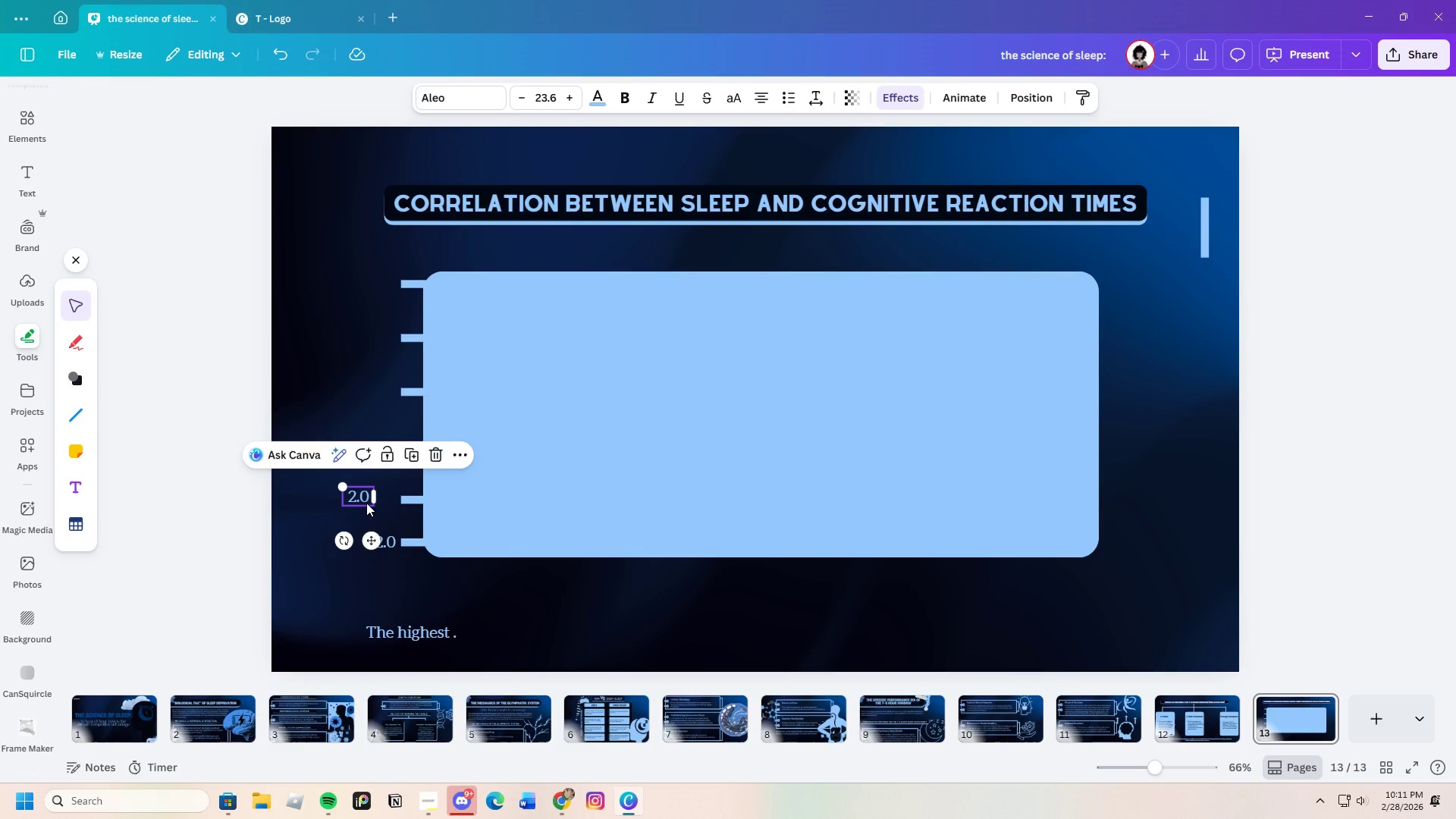 
left_click([366, 503])
 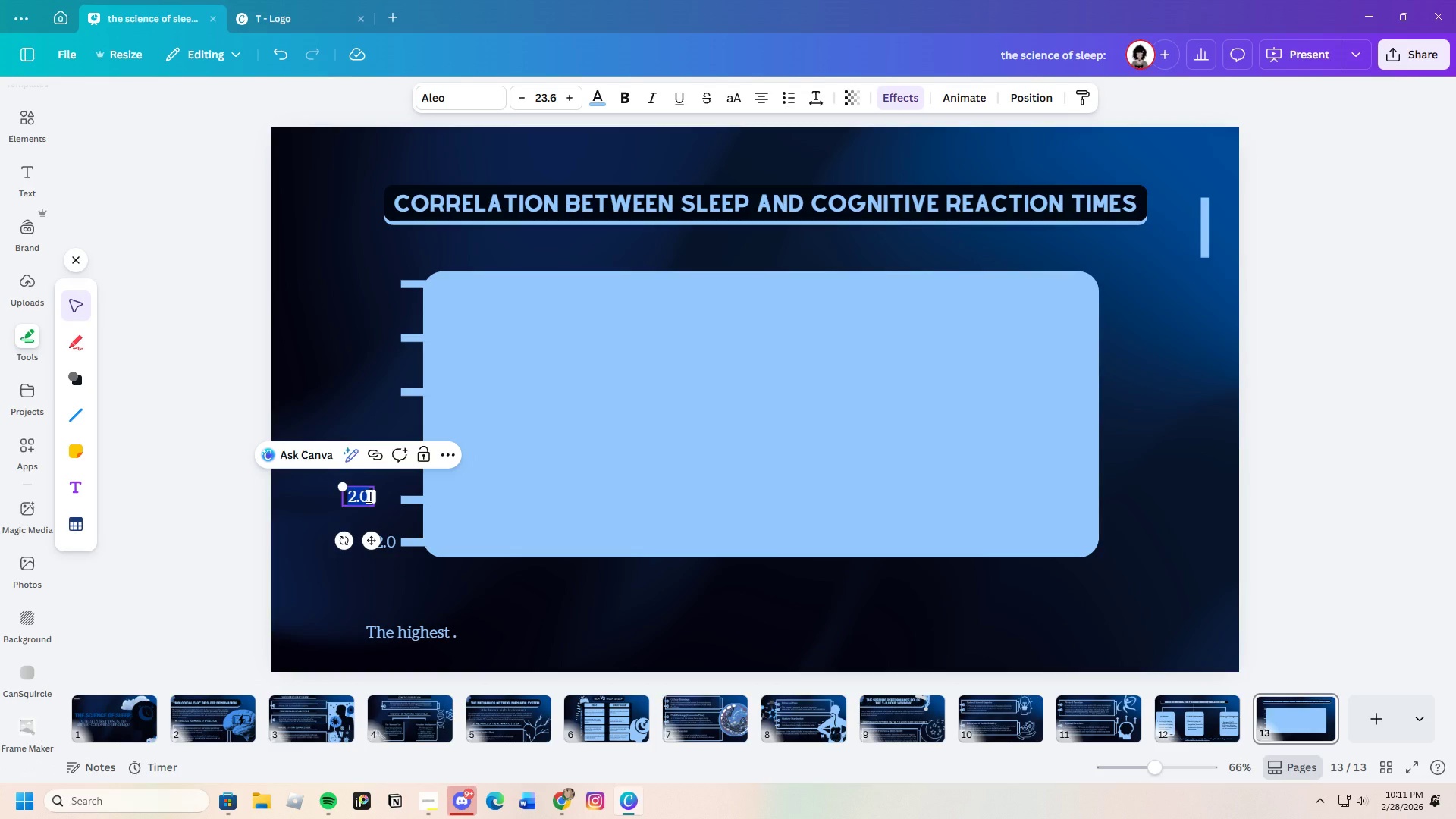 
left_click([367, 496])
 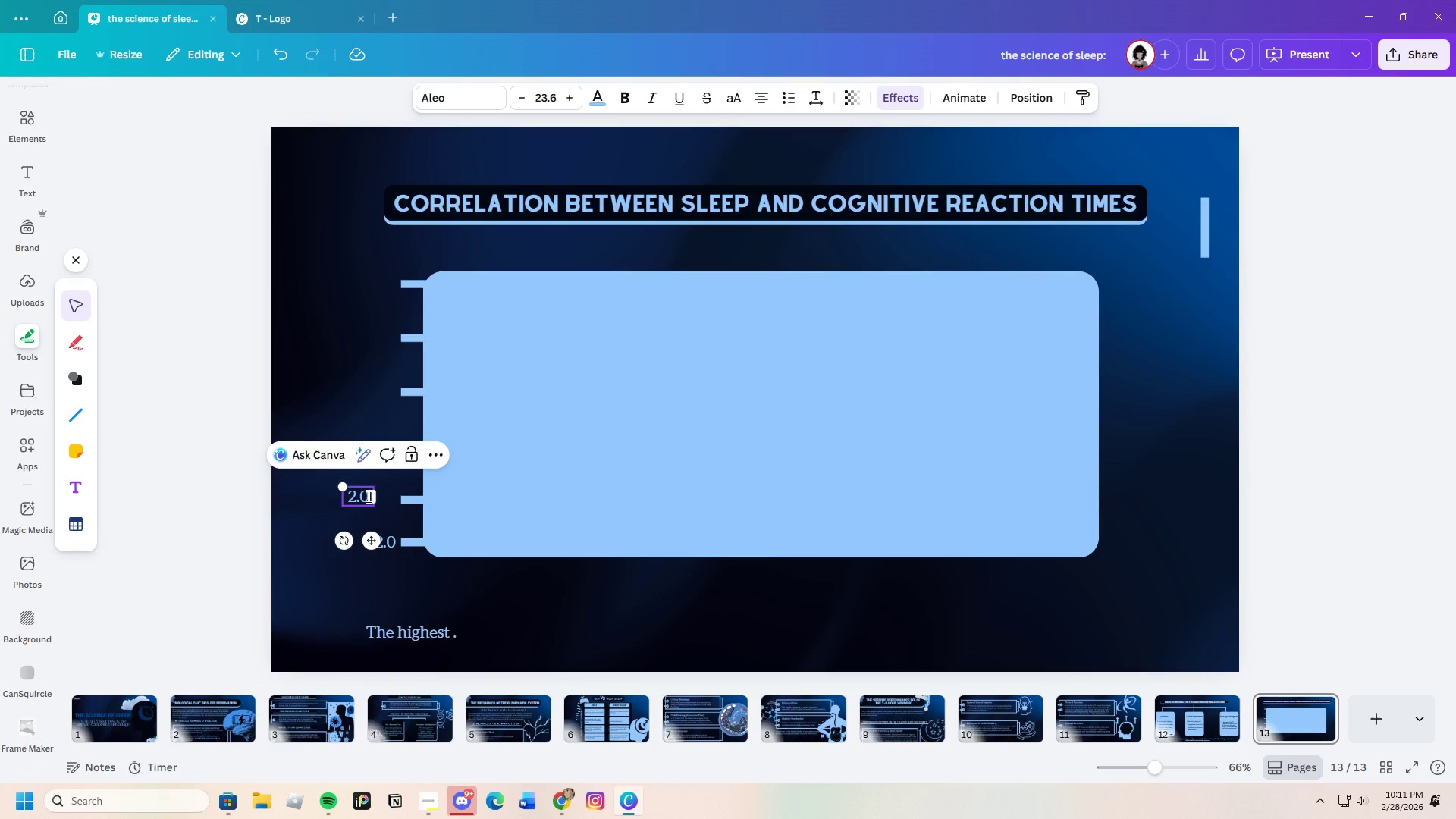 
key(Backspace)
 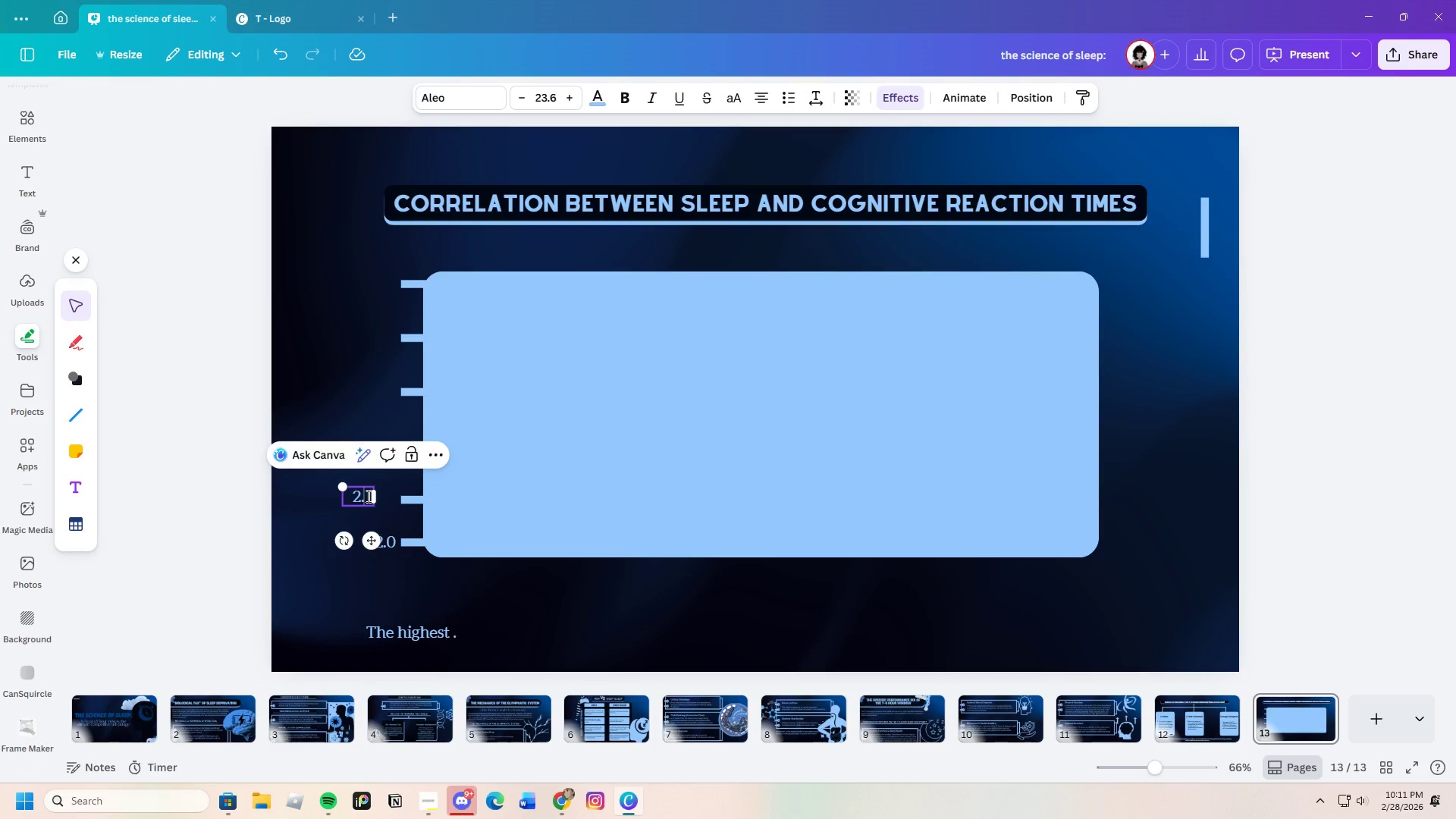 
key(5)
 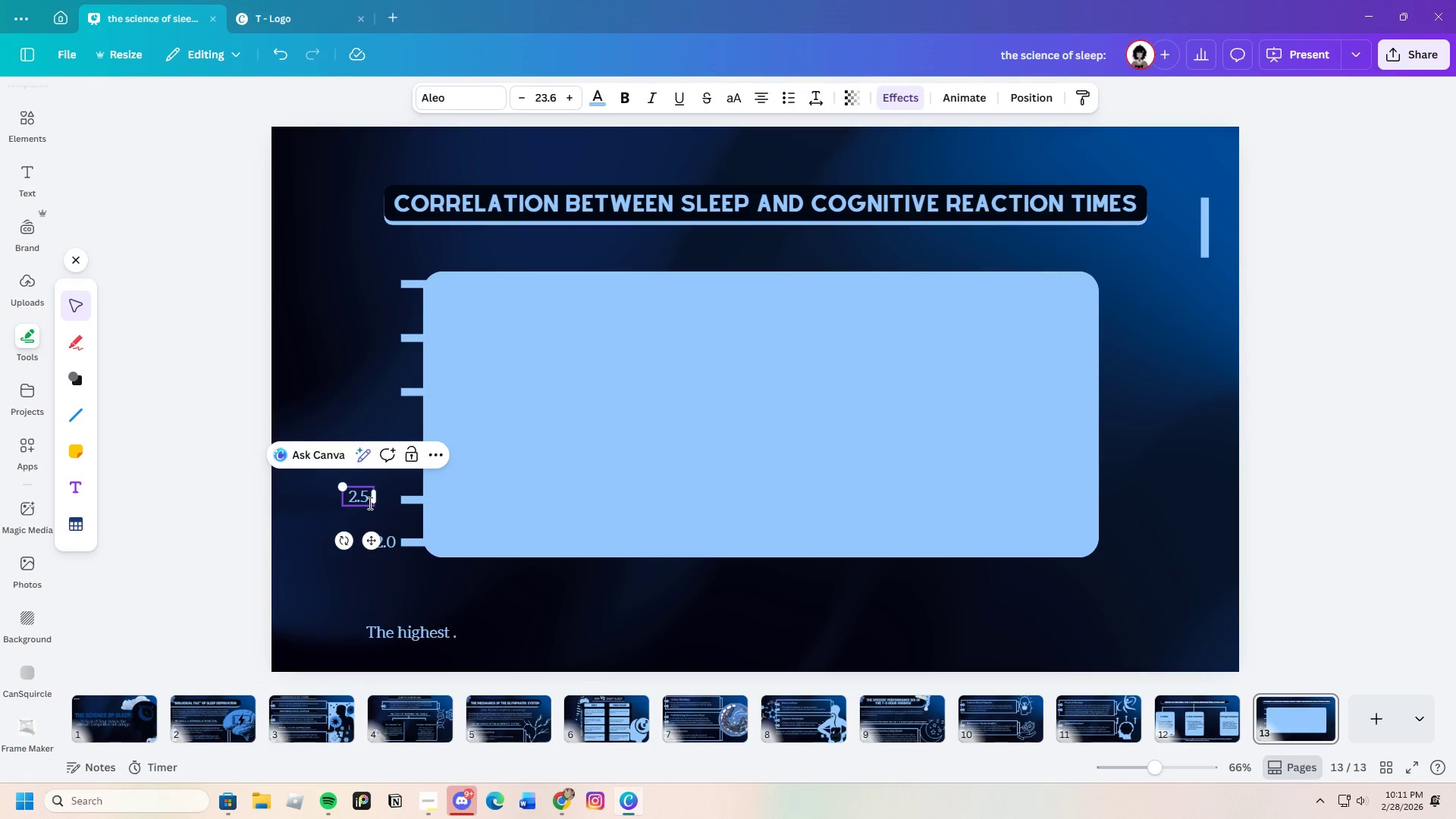 
left_click_drag(start_coordinate=[370, 544], to_coordinate=[398, 549])
 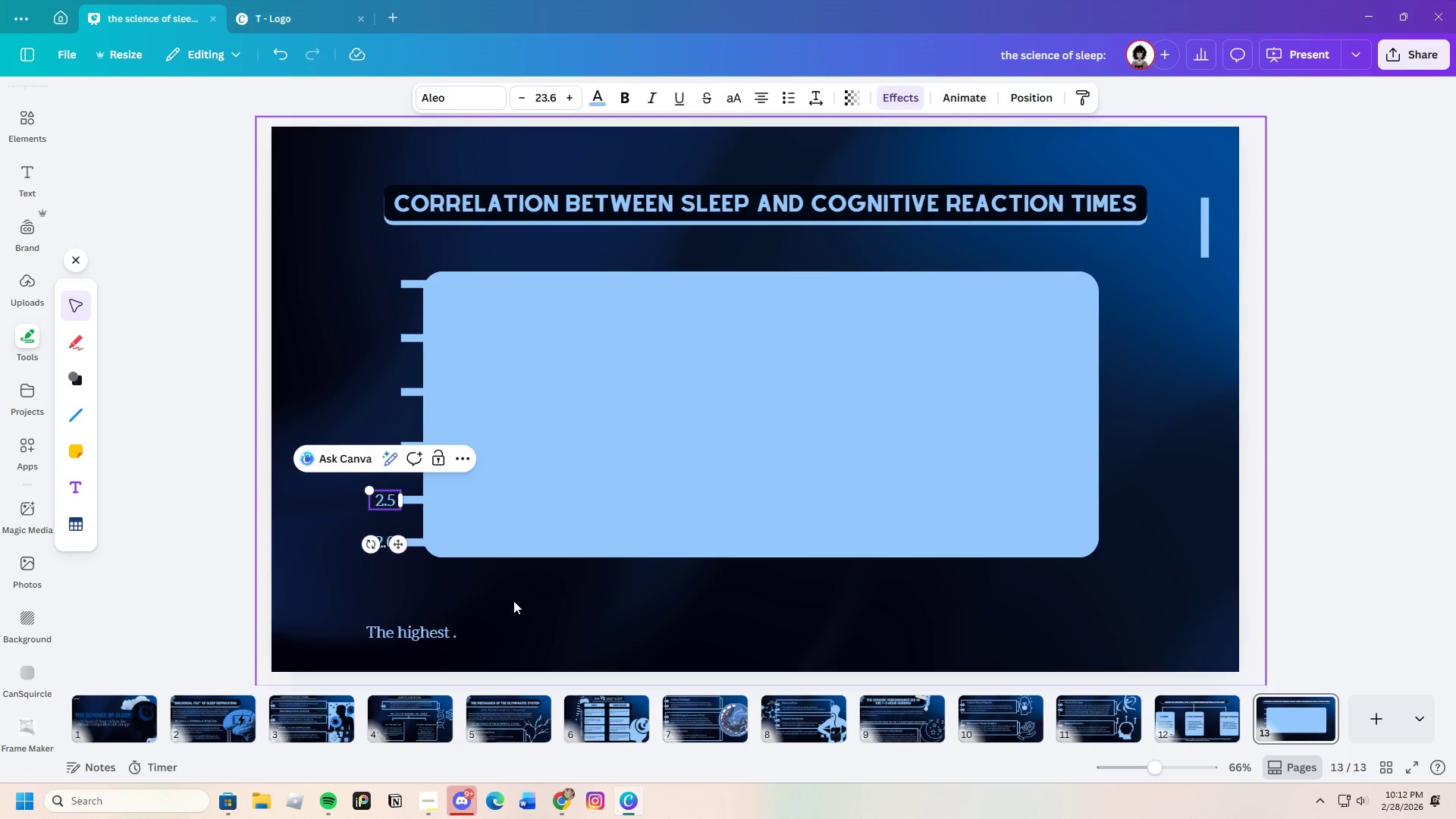 
left_click([513, 600])
 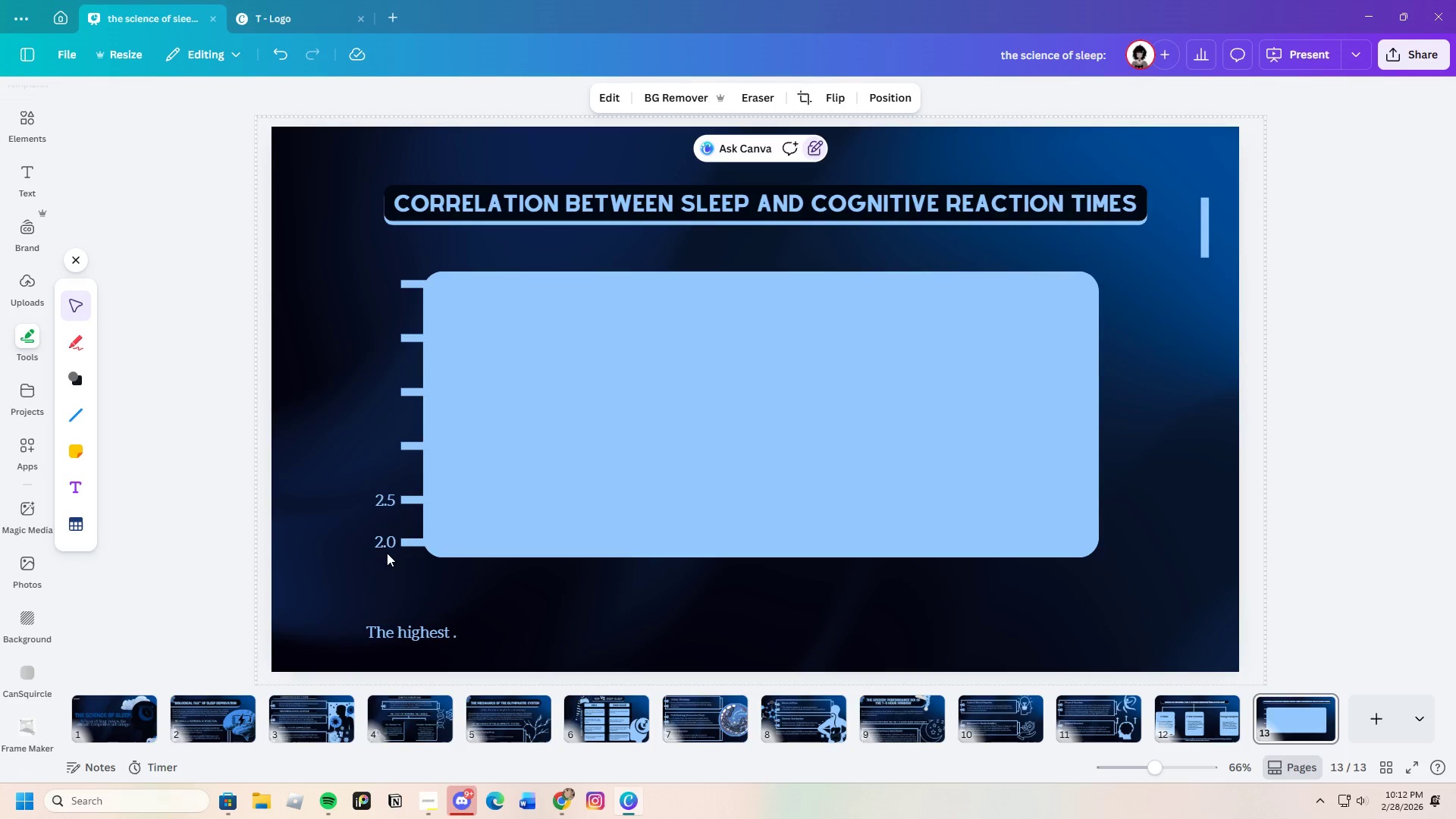 
left_click([385, 496])
 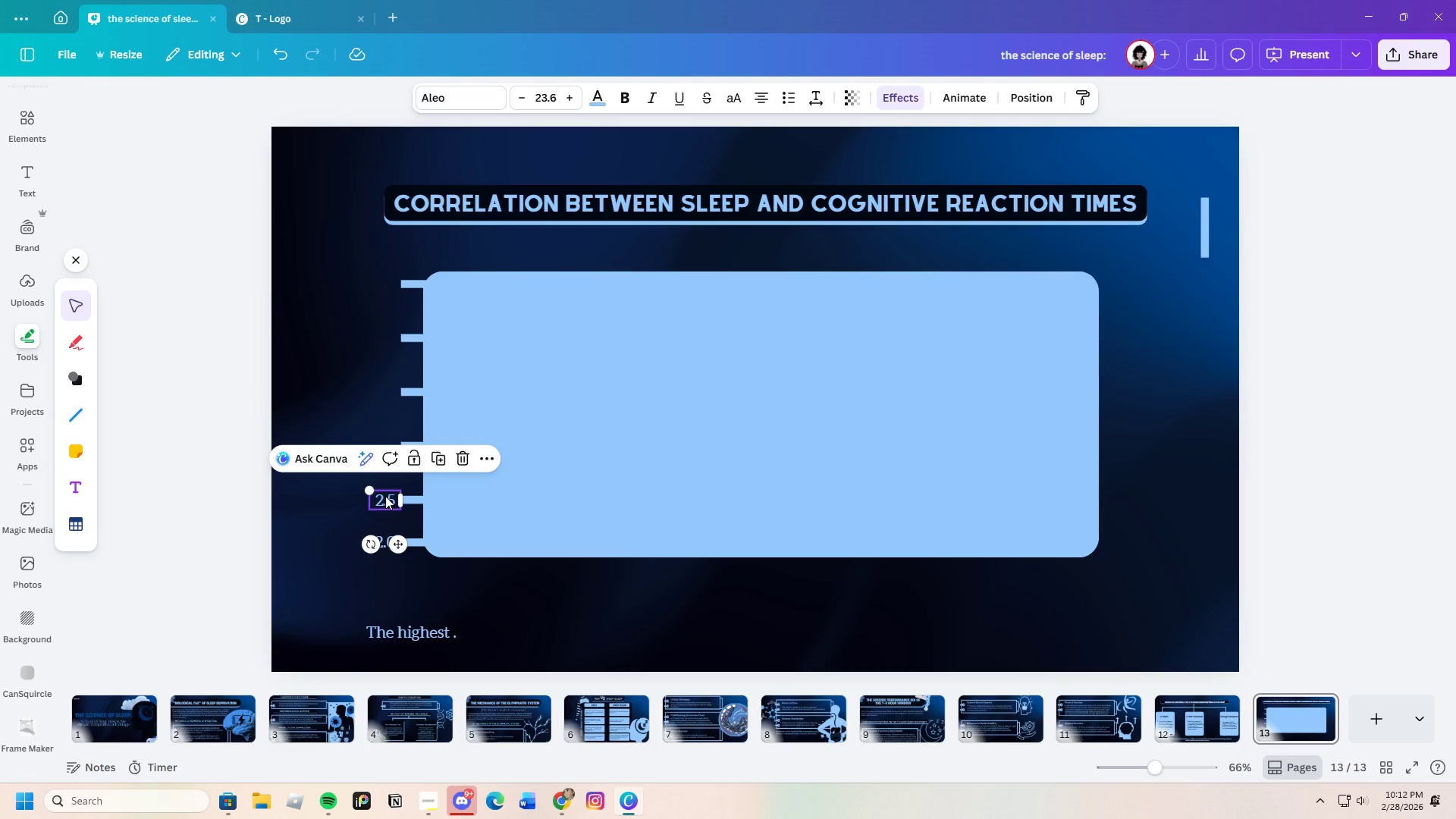 
key(Control+C)
 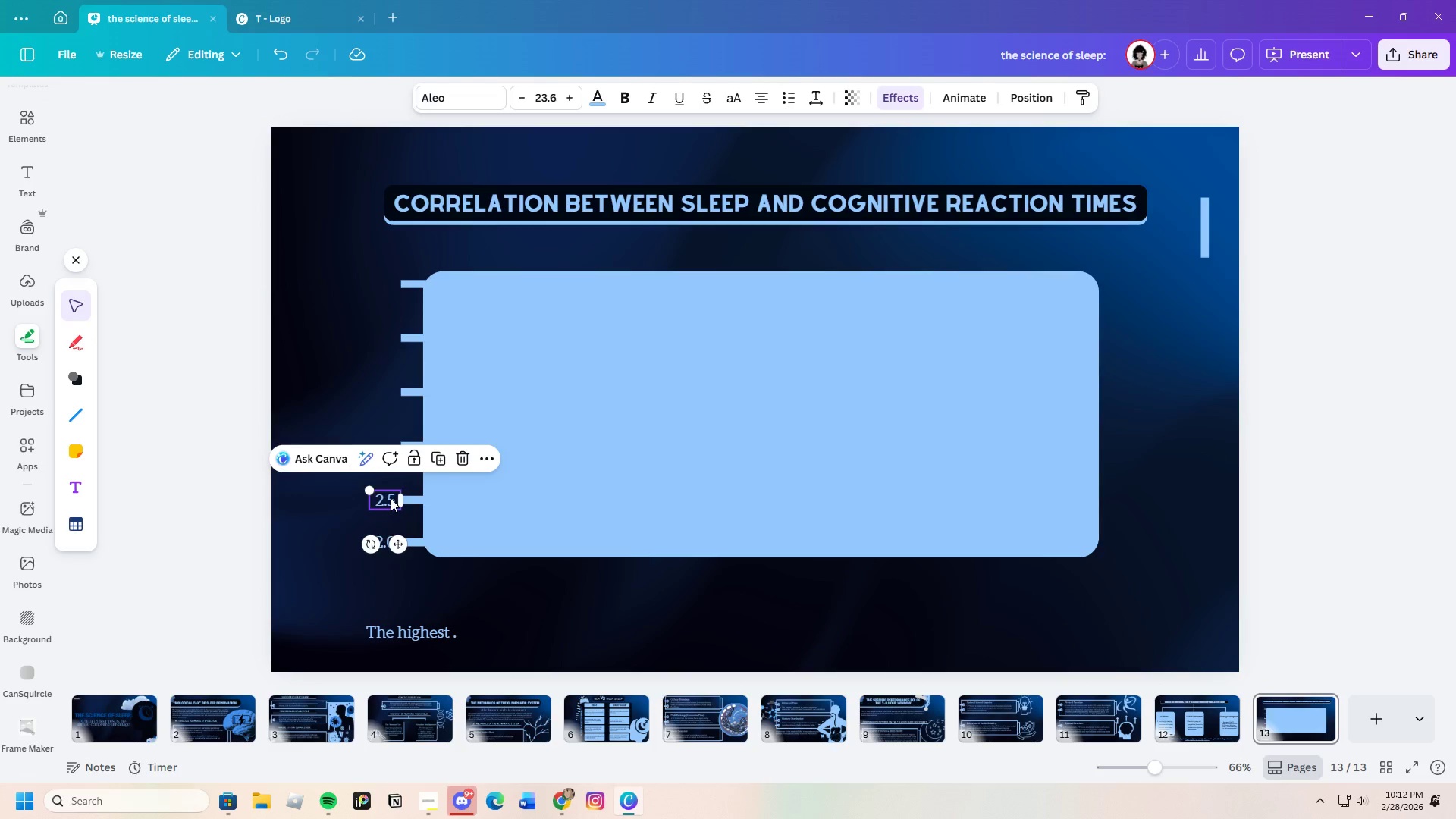 
key(Control+V)
 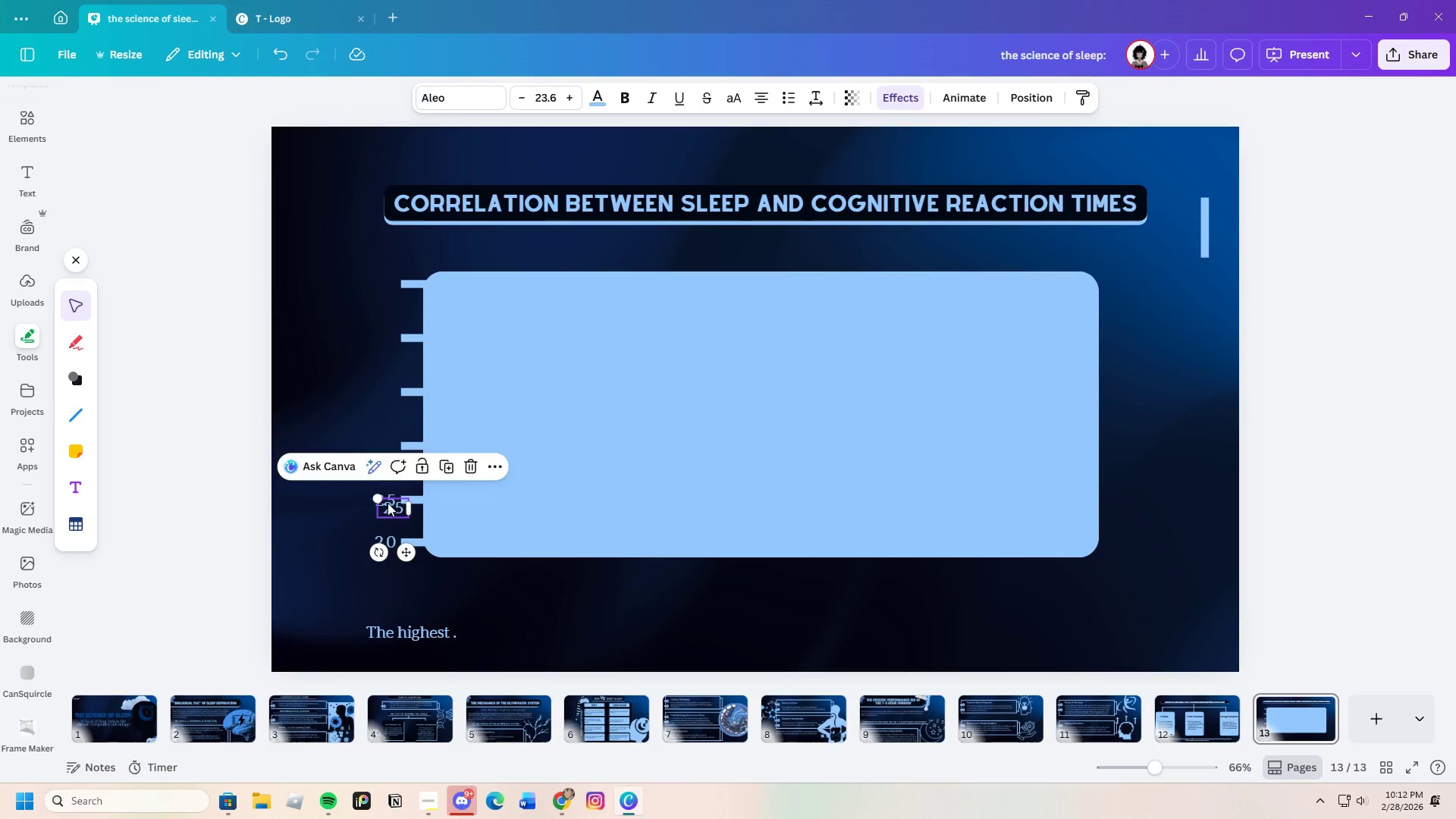 
left_click_drag(start_coordinate=[391, 504], to_coordinate=[329, 461])
 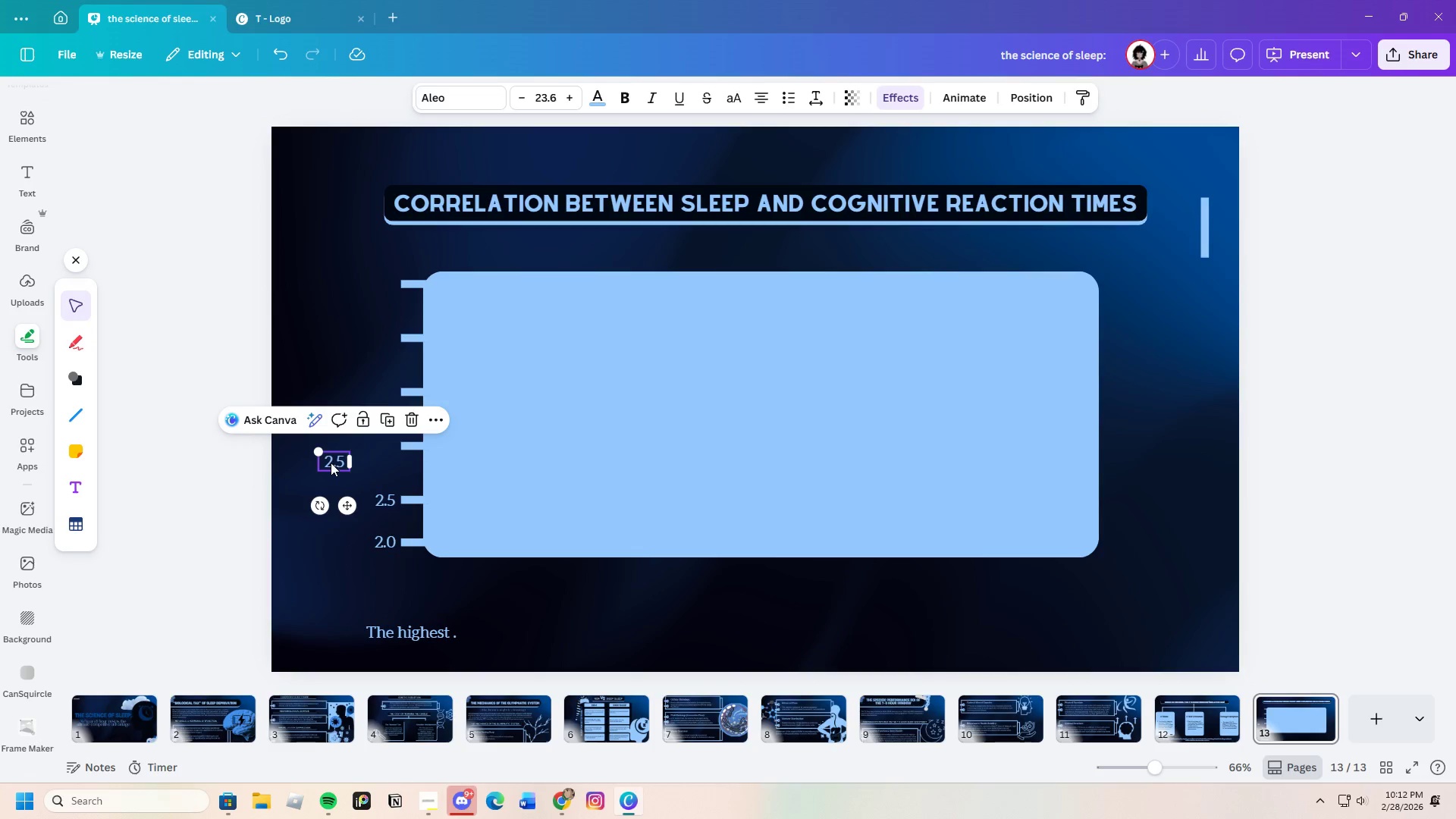 
left_click([331, 463])
 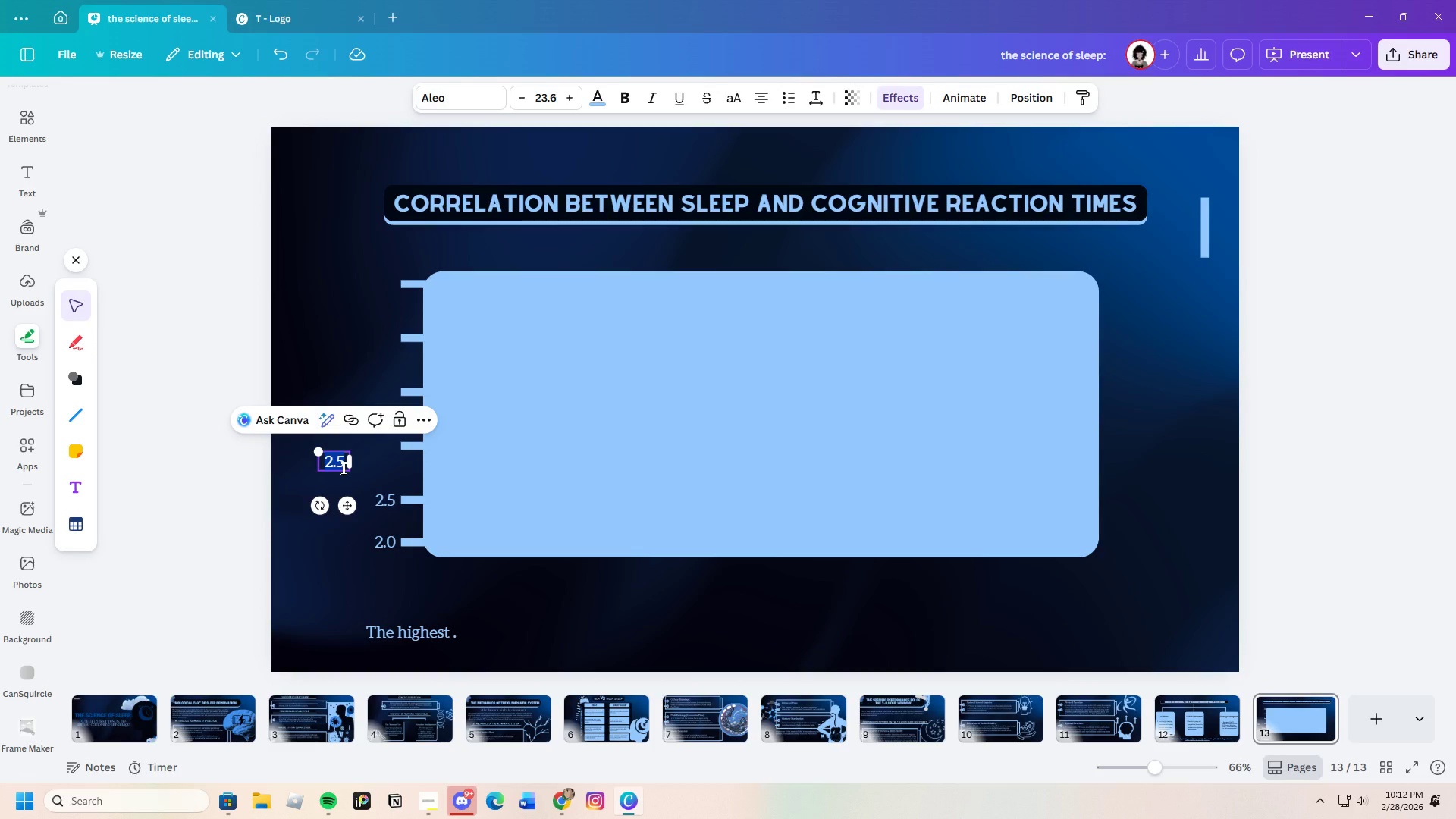 
key(Backspace)
 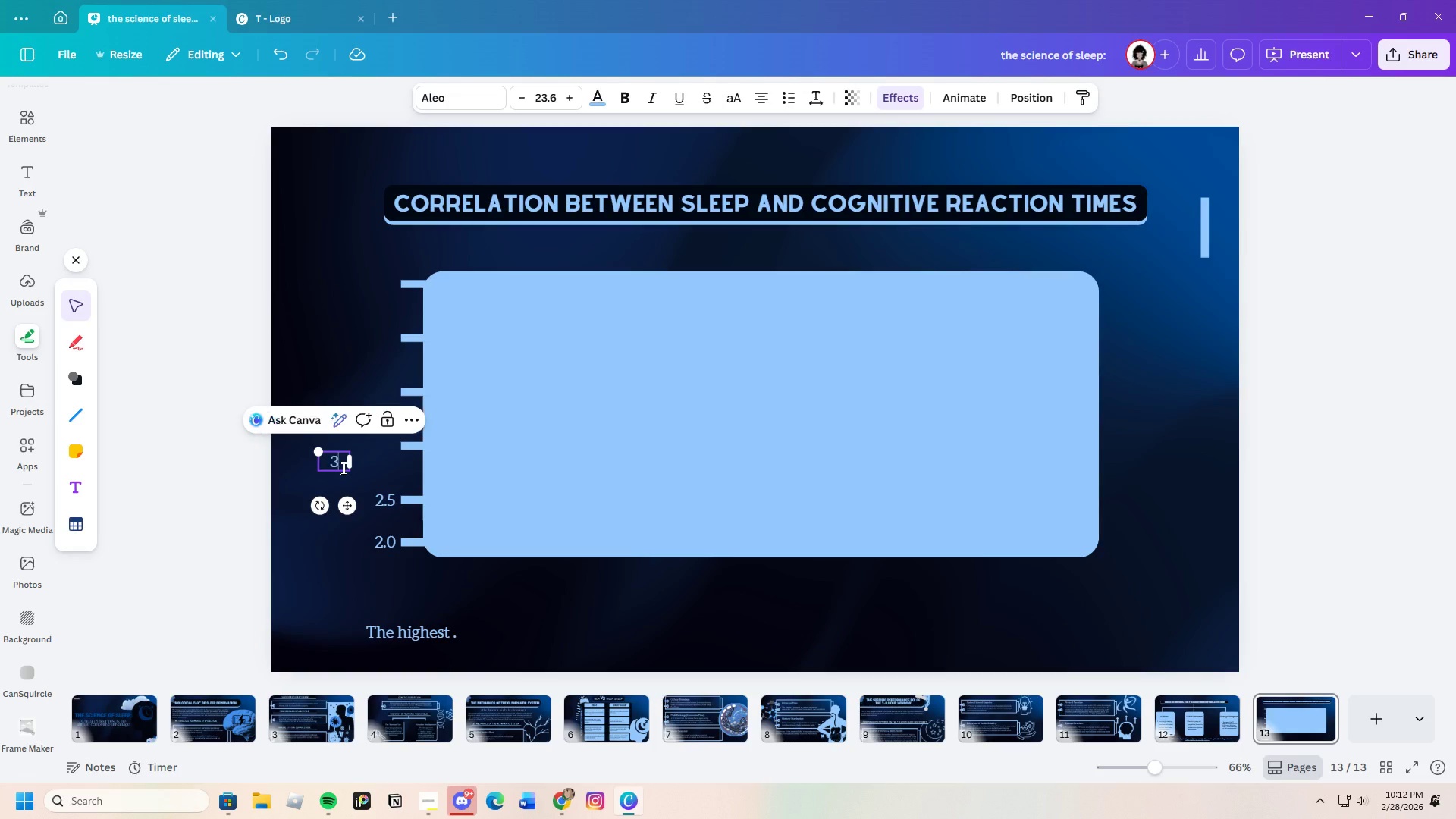 
key(3)
 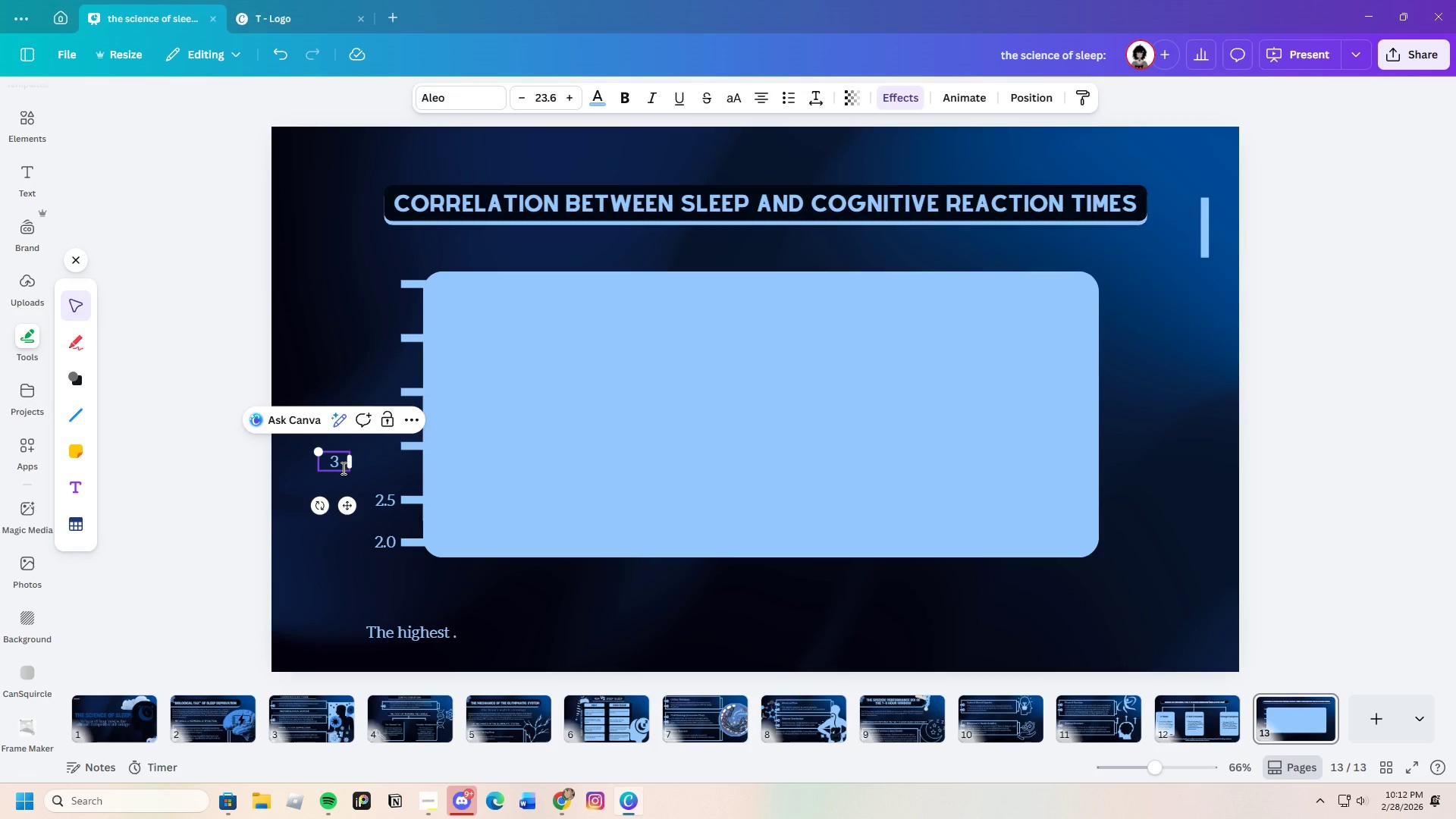 
key(Period)
 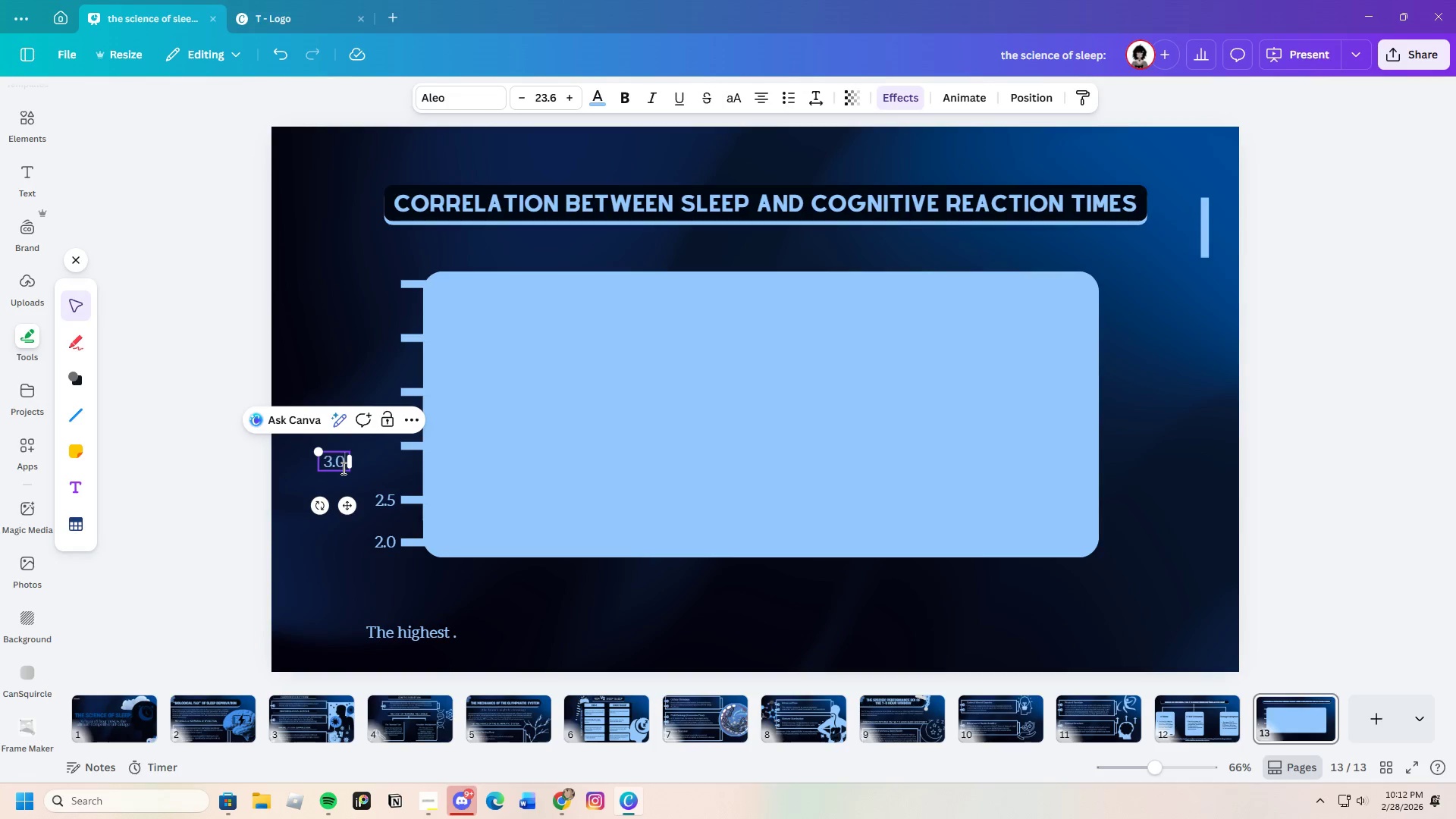 
key(0)
 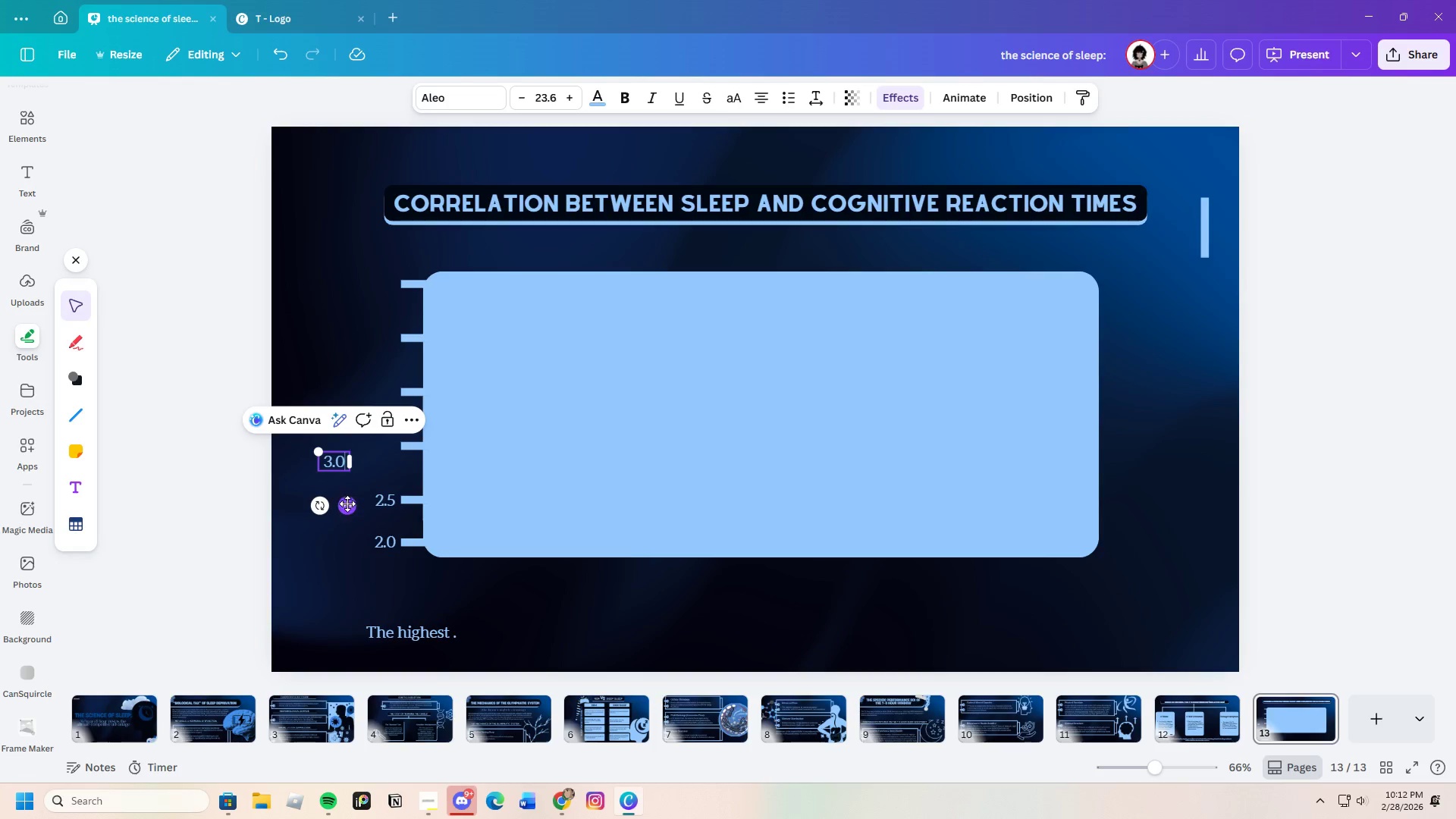 
left_click_drag(start_coordinate=[345, 507], to_coordinate=[400, 493])
 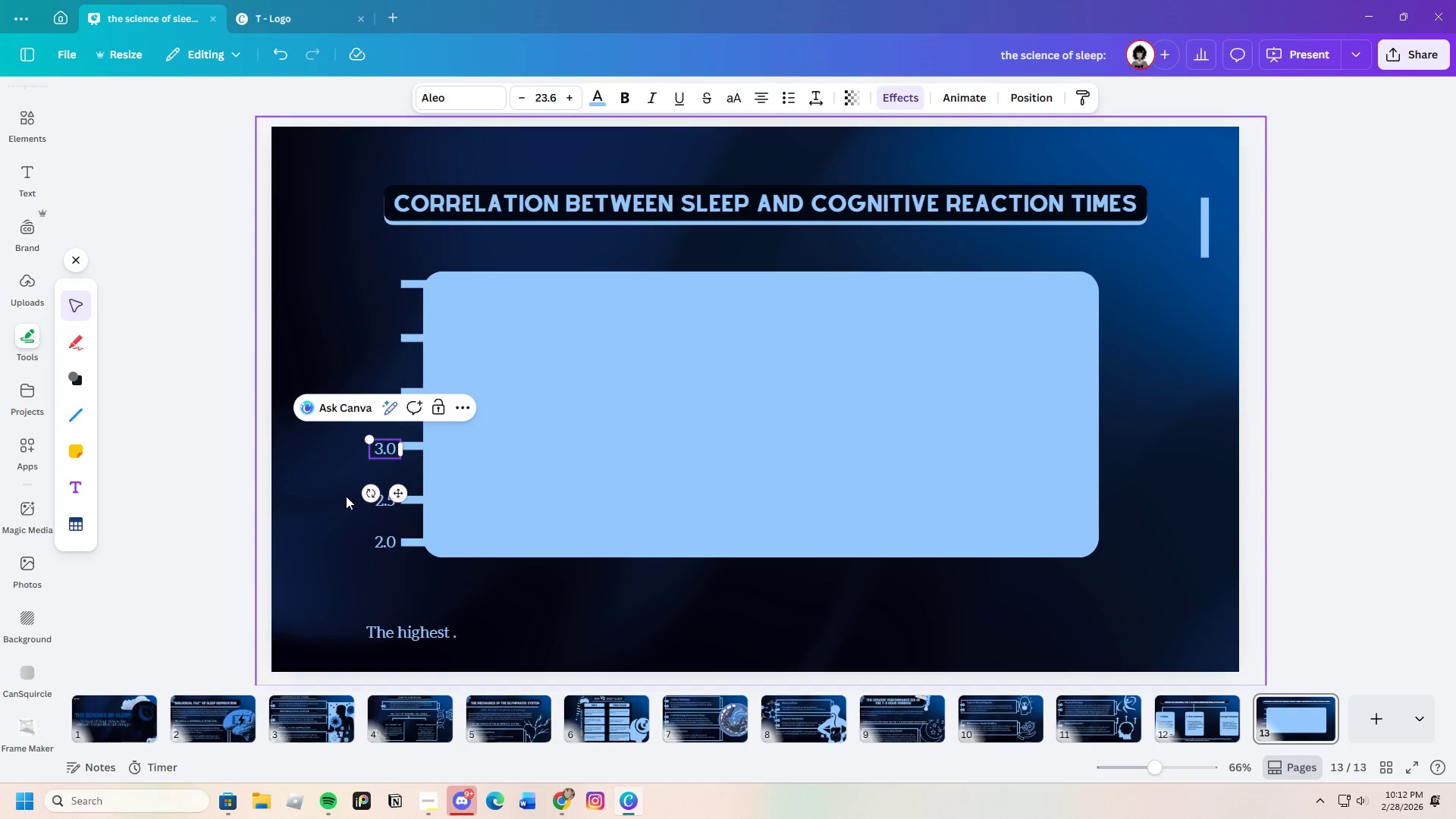 
left_click([346, 496])
 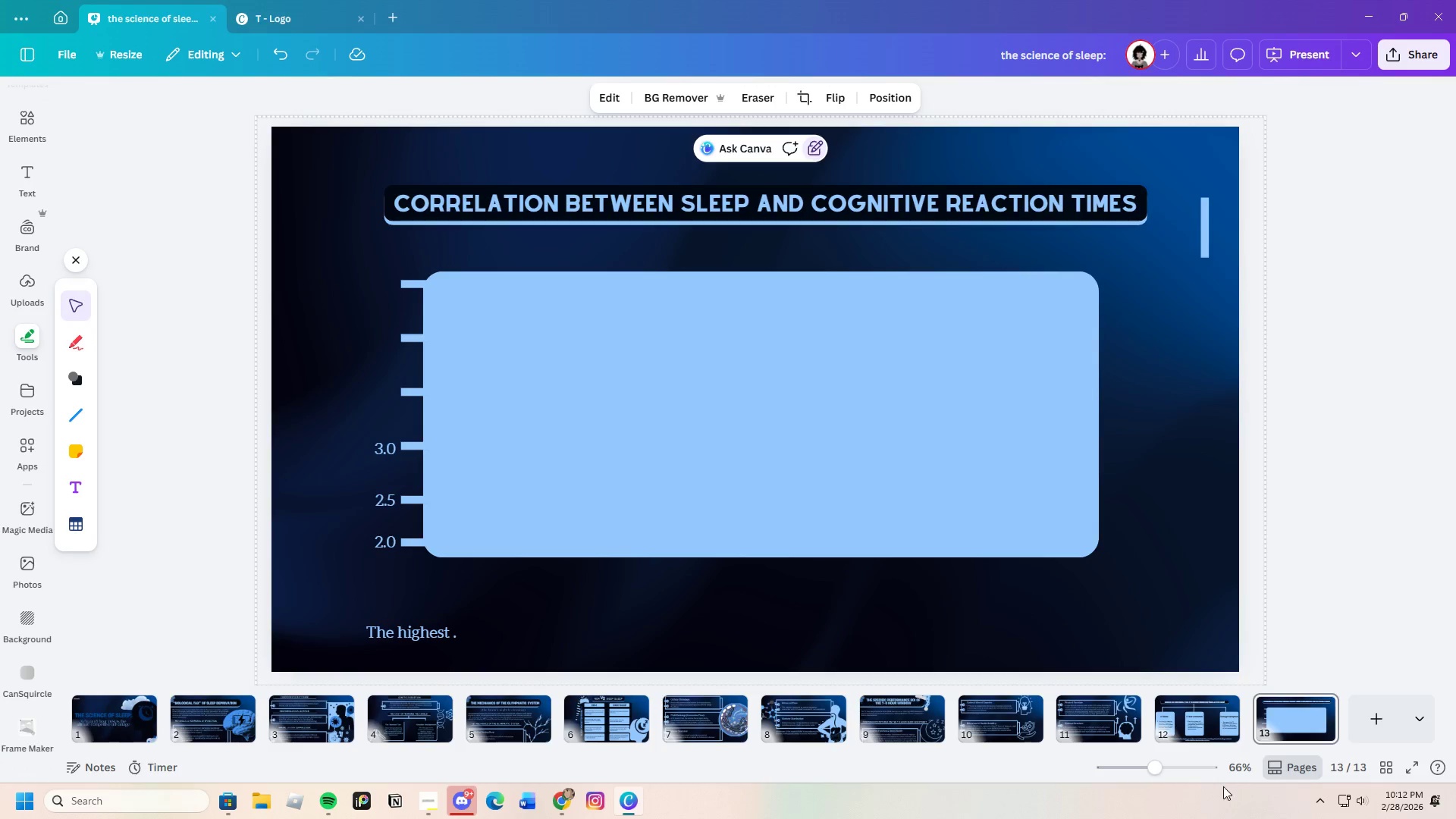 
left_click_drag(start_coordinate=[1156, 772], to_coordinate=[1162, 769])
 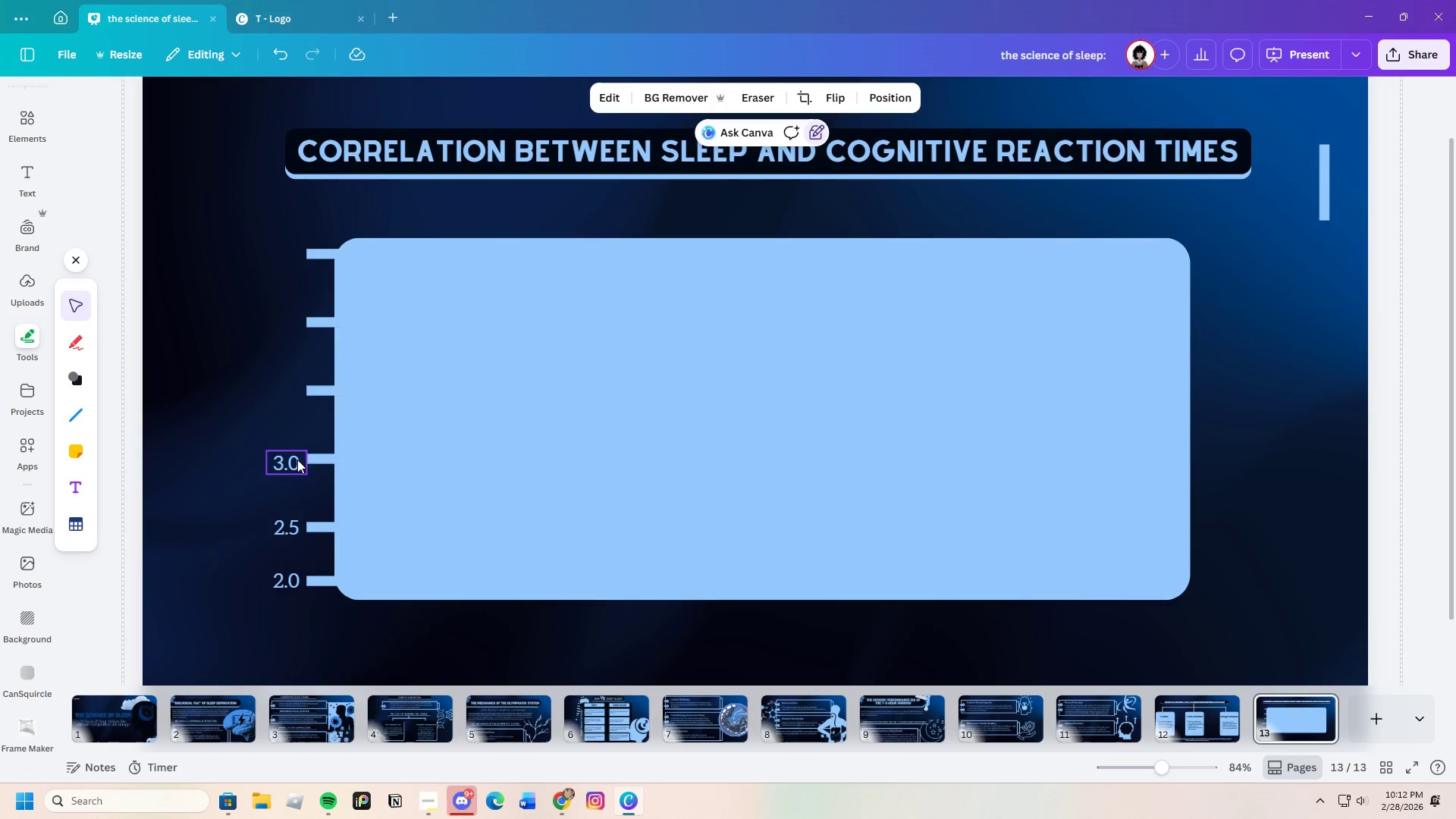 
left_click([291, 460])
 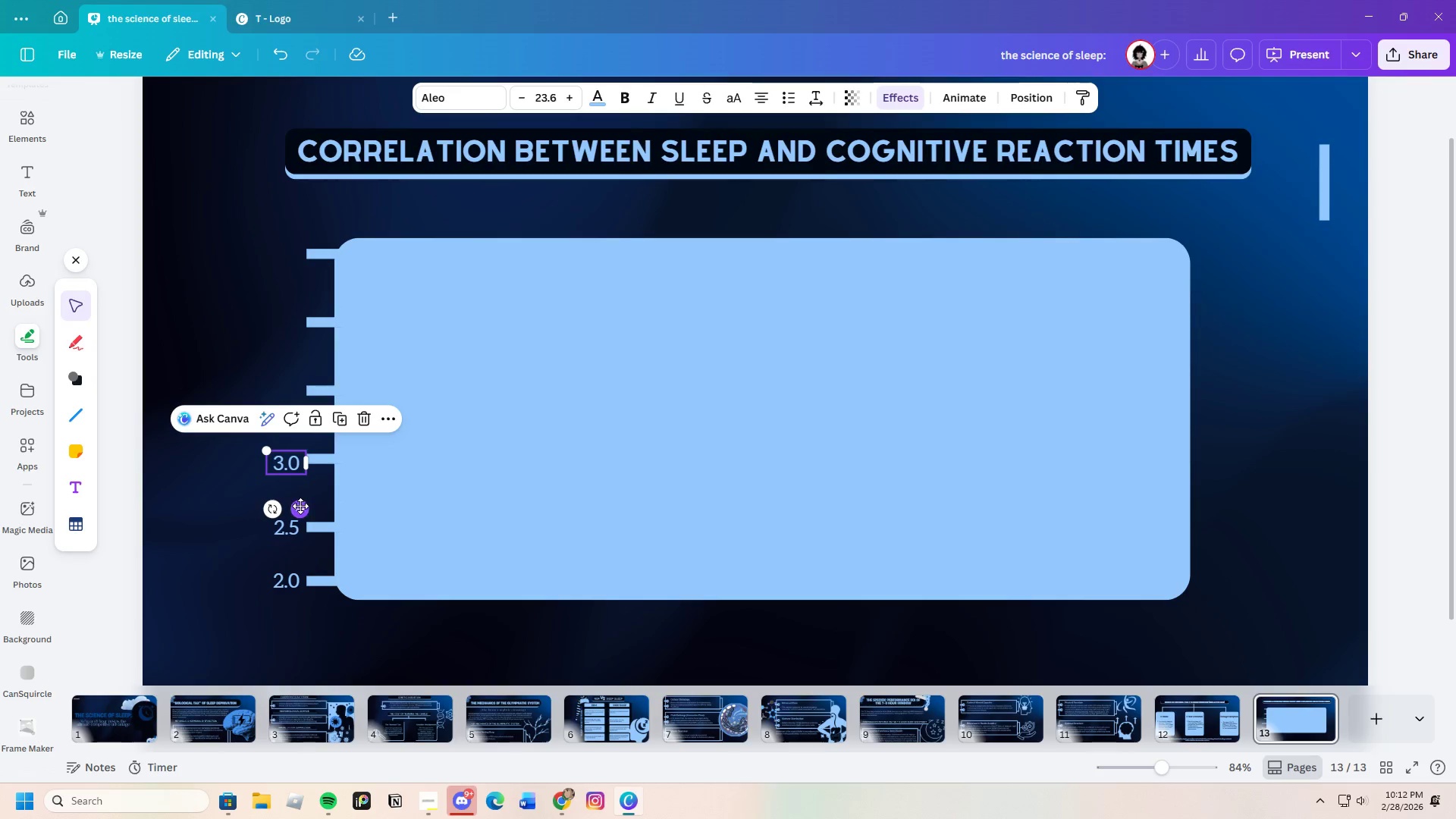 
left_click_drag(start_coordinate=[297, 509], to_coordinate=[297, 504])
 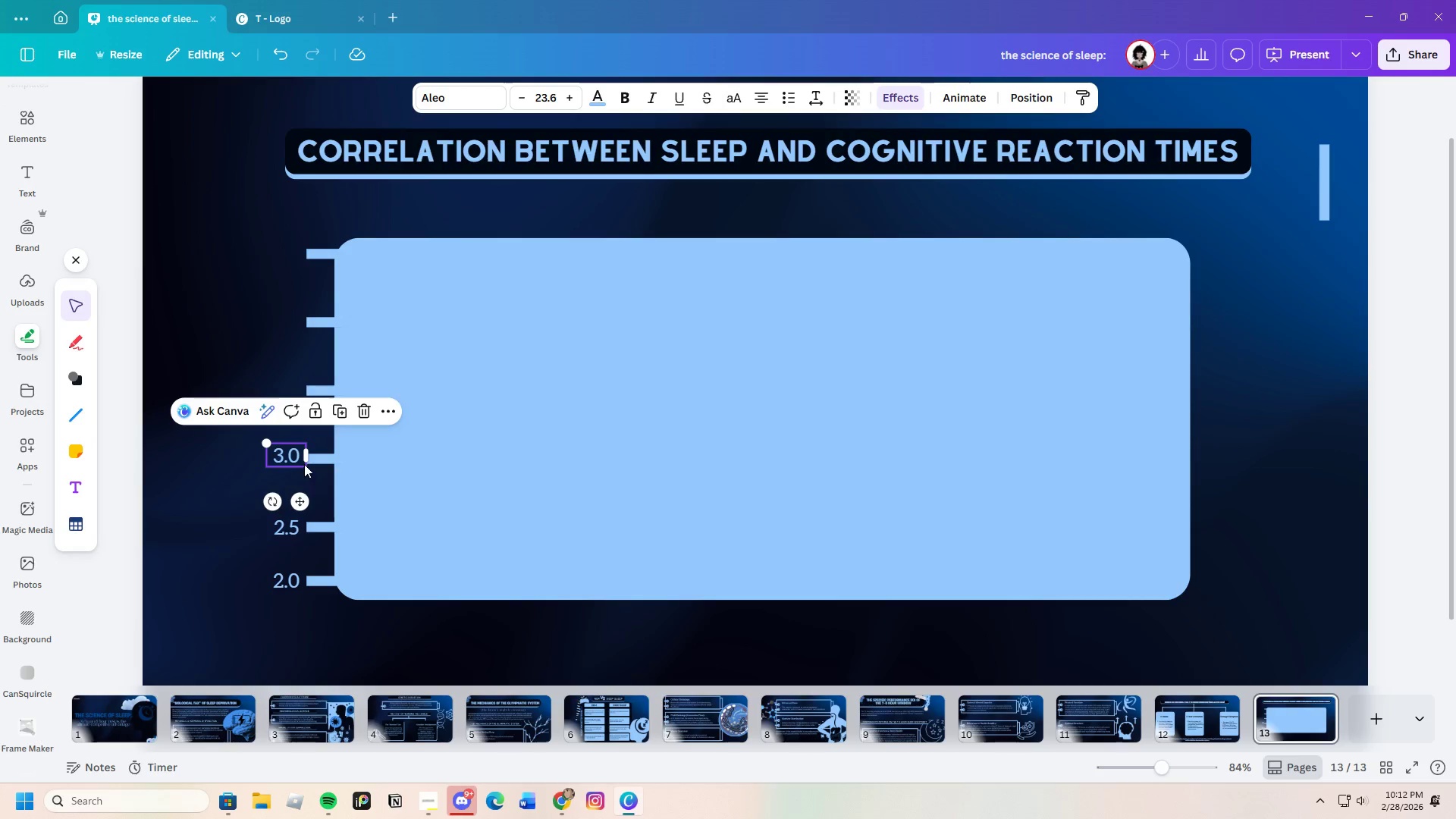 
left_click([301, 453])
 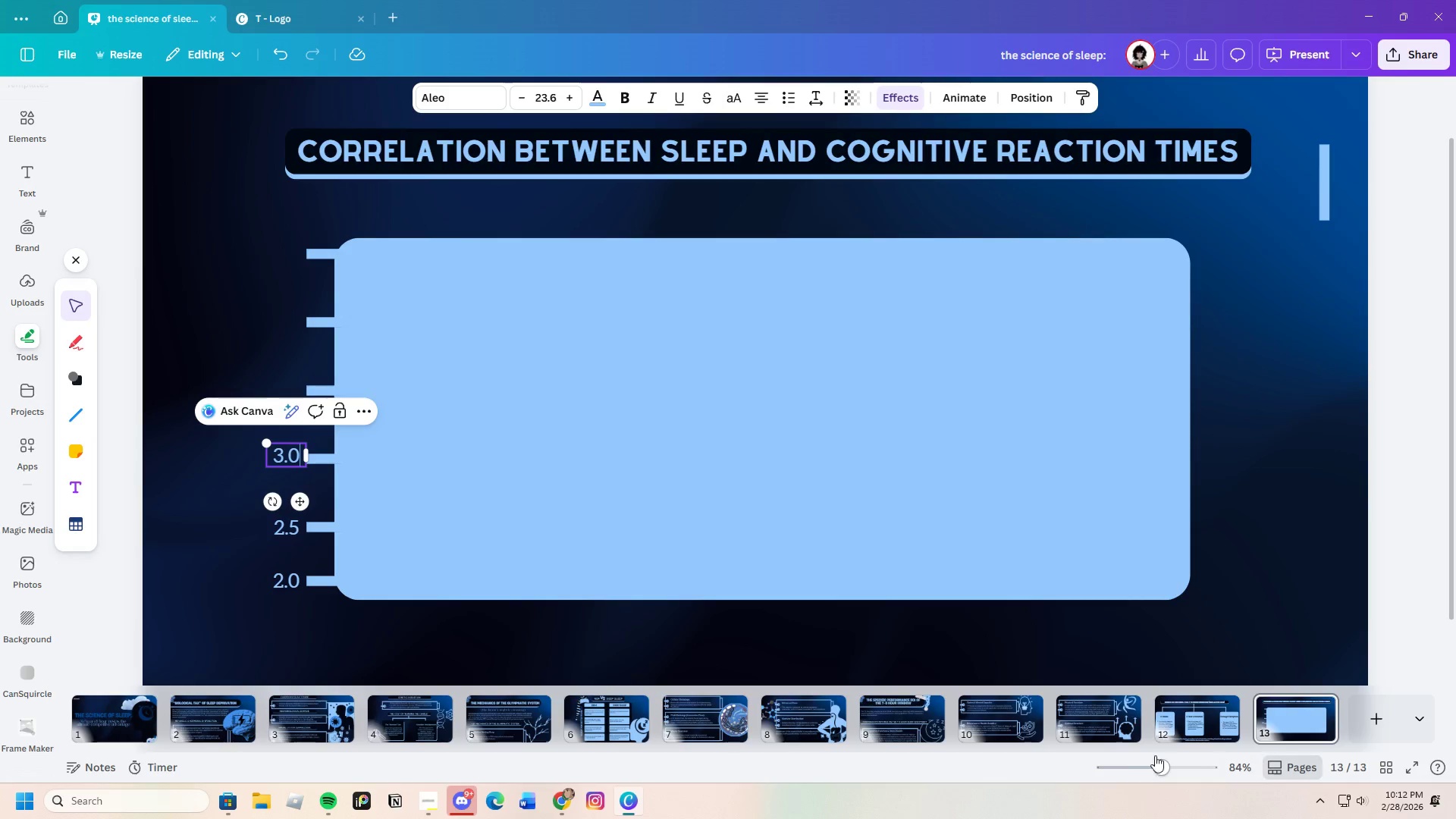 
left_click_drag(start_coordinate=[1164, 765], to_coordinate=[1170, 764])
 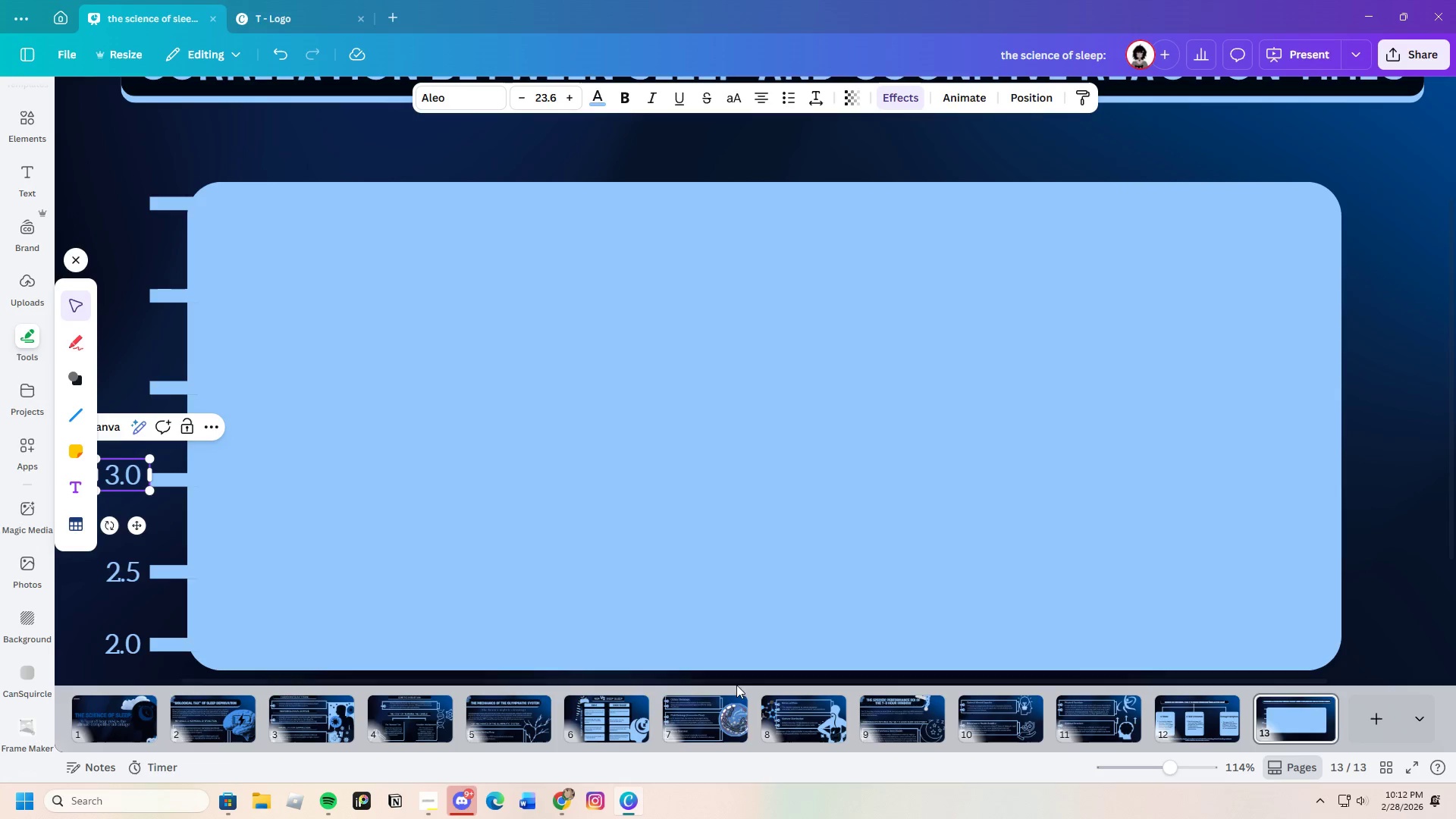 
left_click_drag(start_coordinate=[738, 680], to_coordinate=[554, 710])
 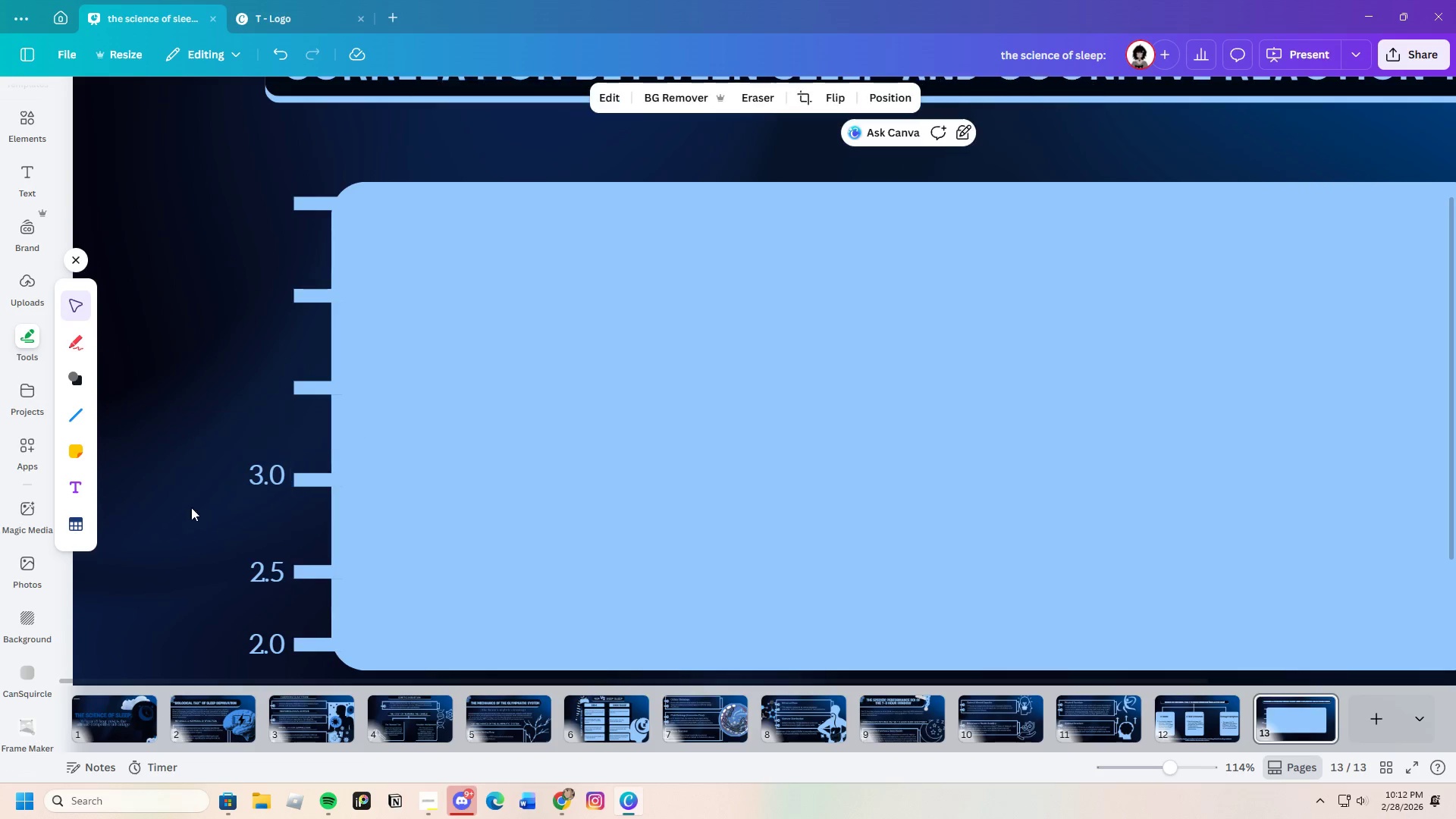 
left_click([273, 473])
 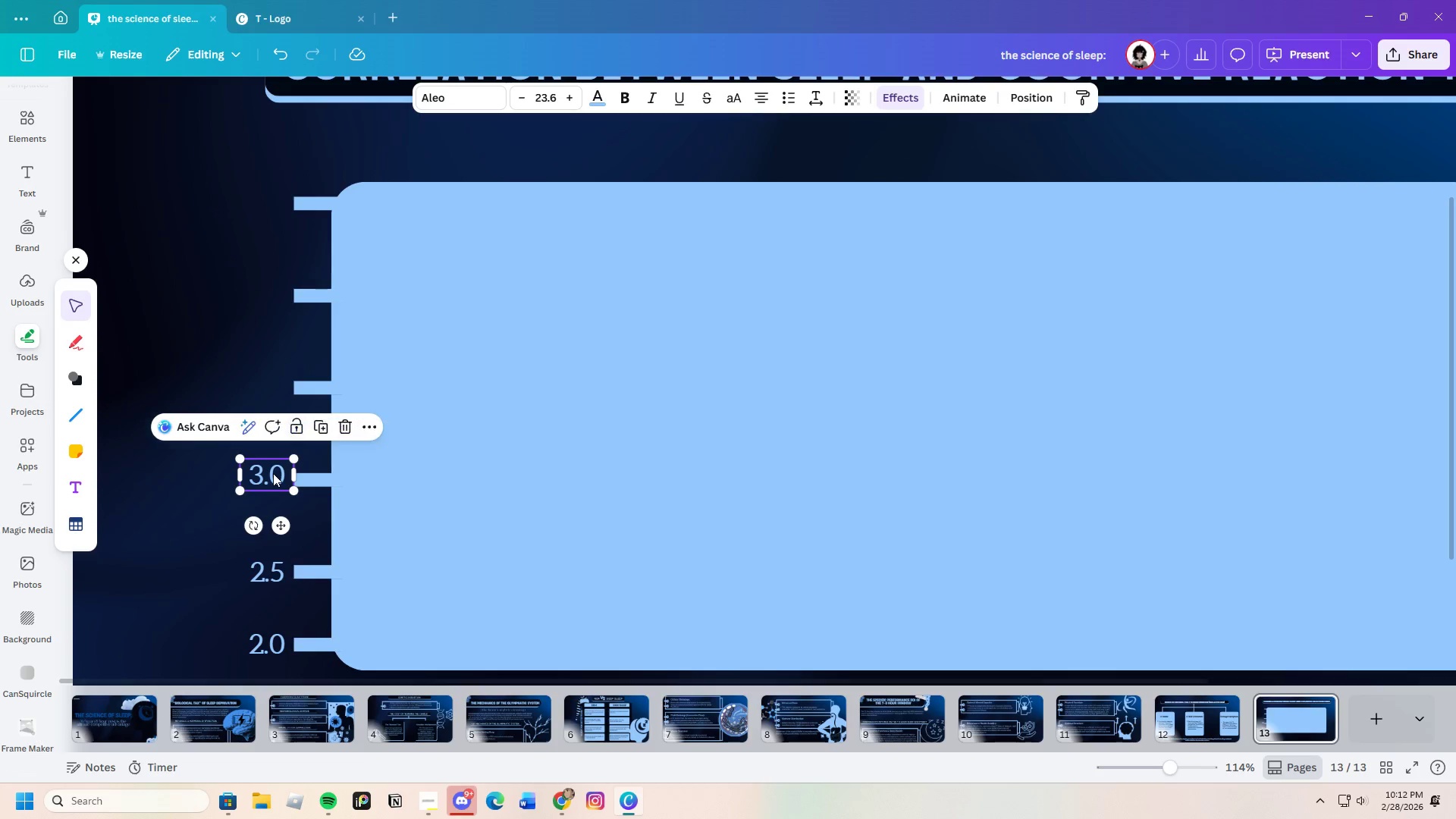 
left_click_drag(start_coordinate=[272, 473], to_coordinate=[271, 480])
 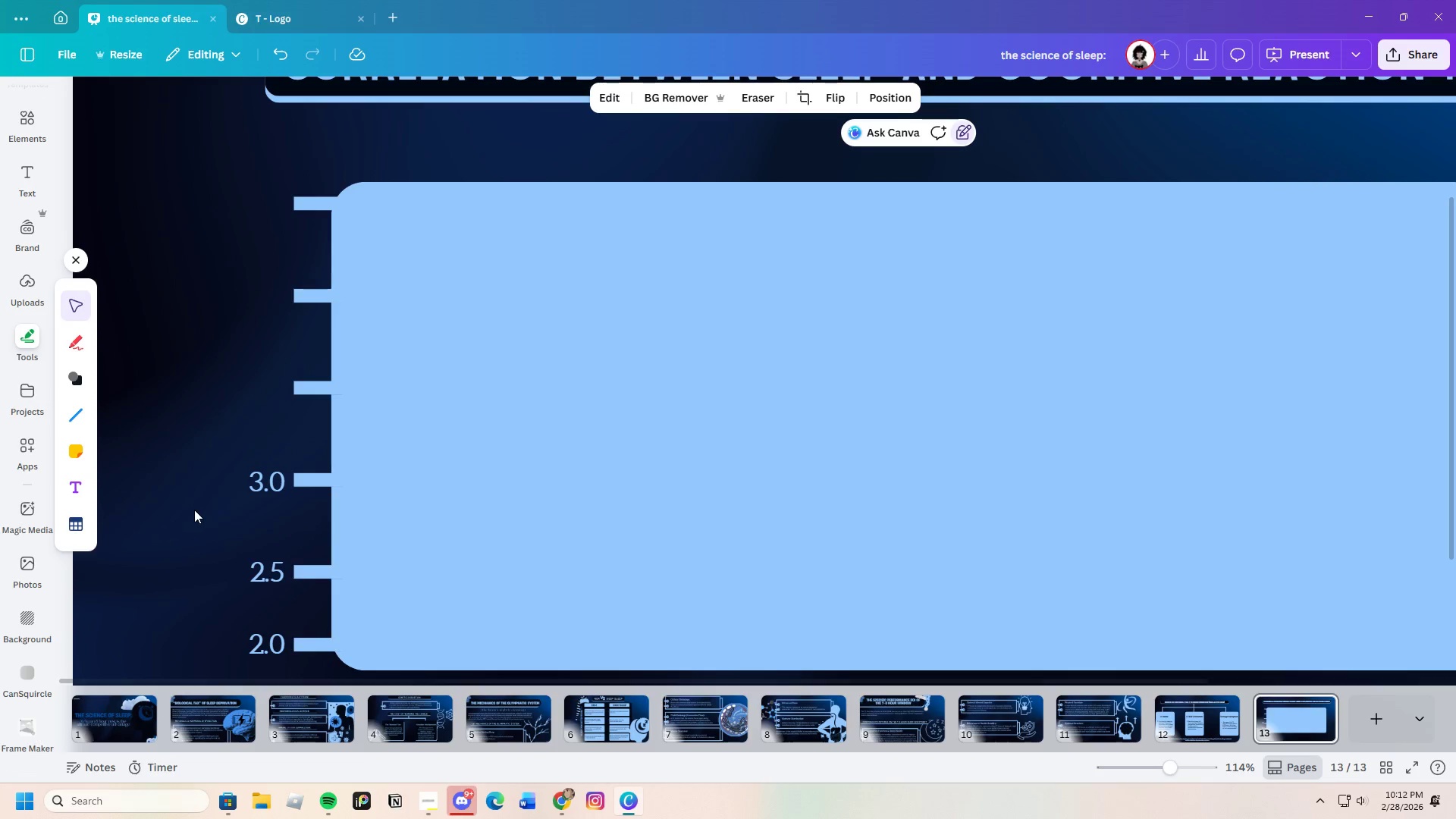 
mouse_move([259, 481])
 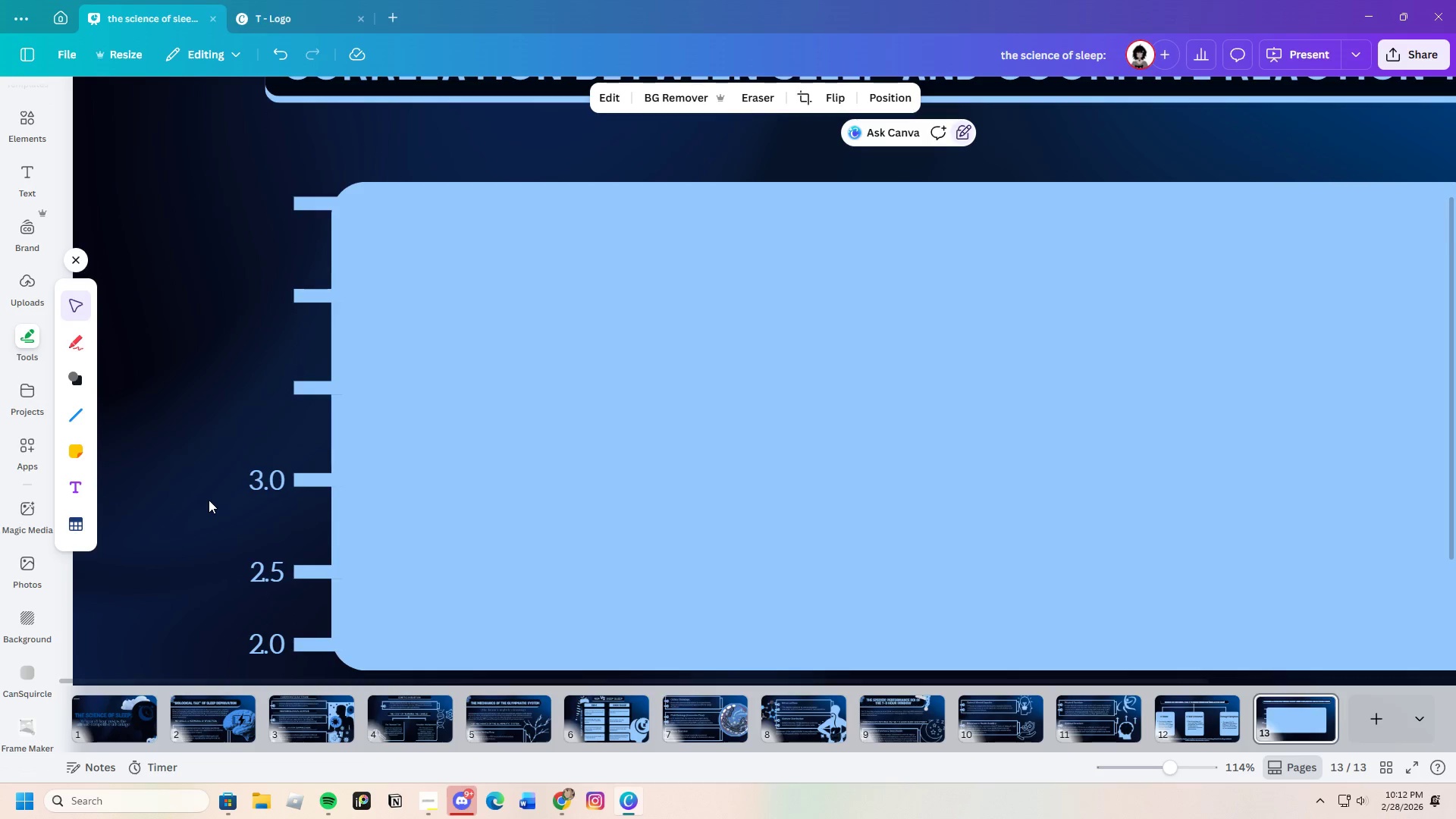 
left_click([266, 489])
 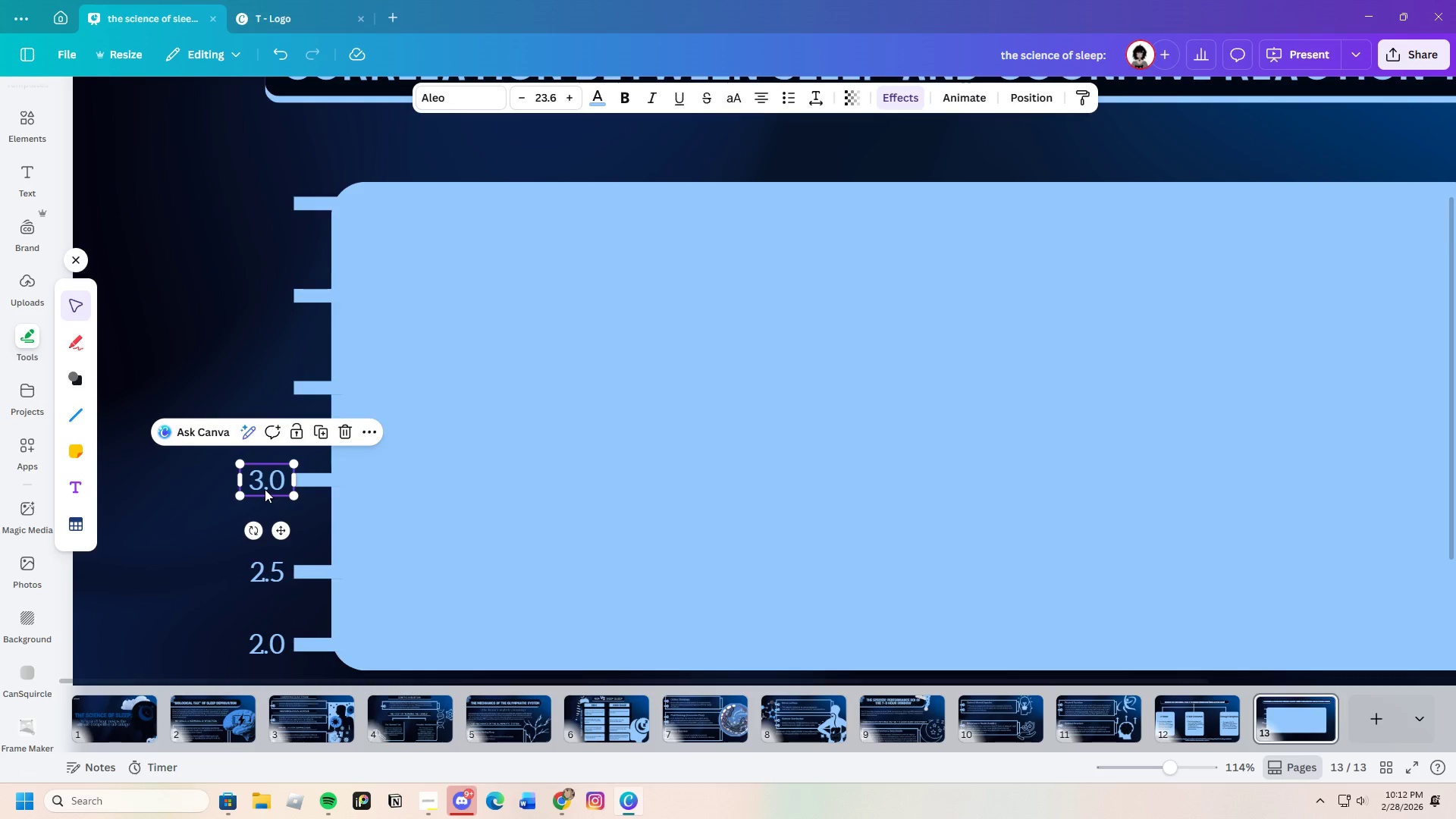 
key(Control+C)
 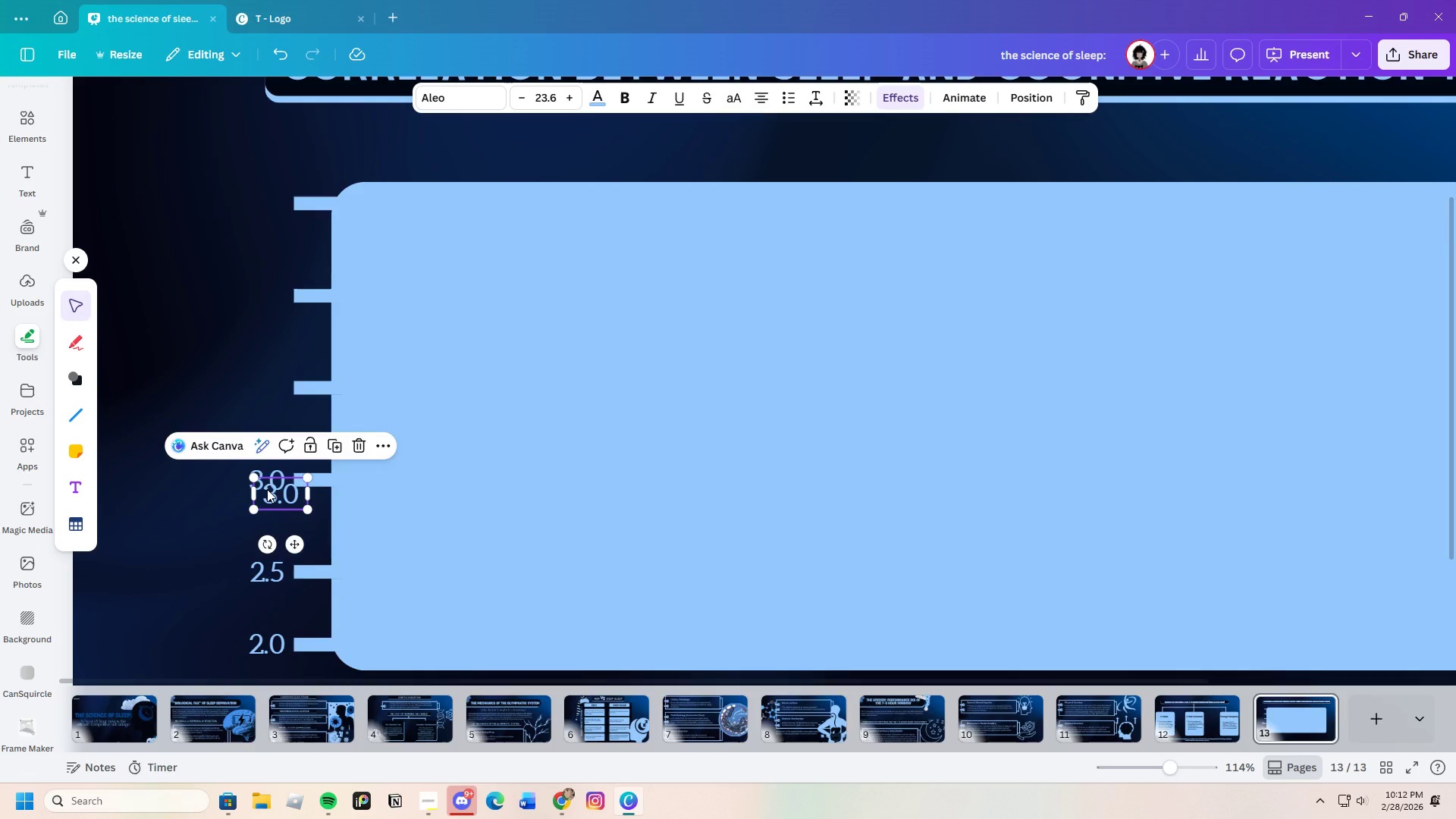 
key(Control+V)
 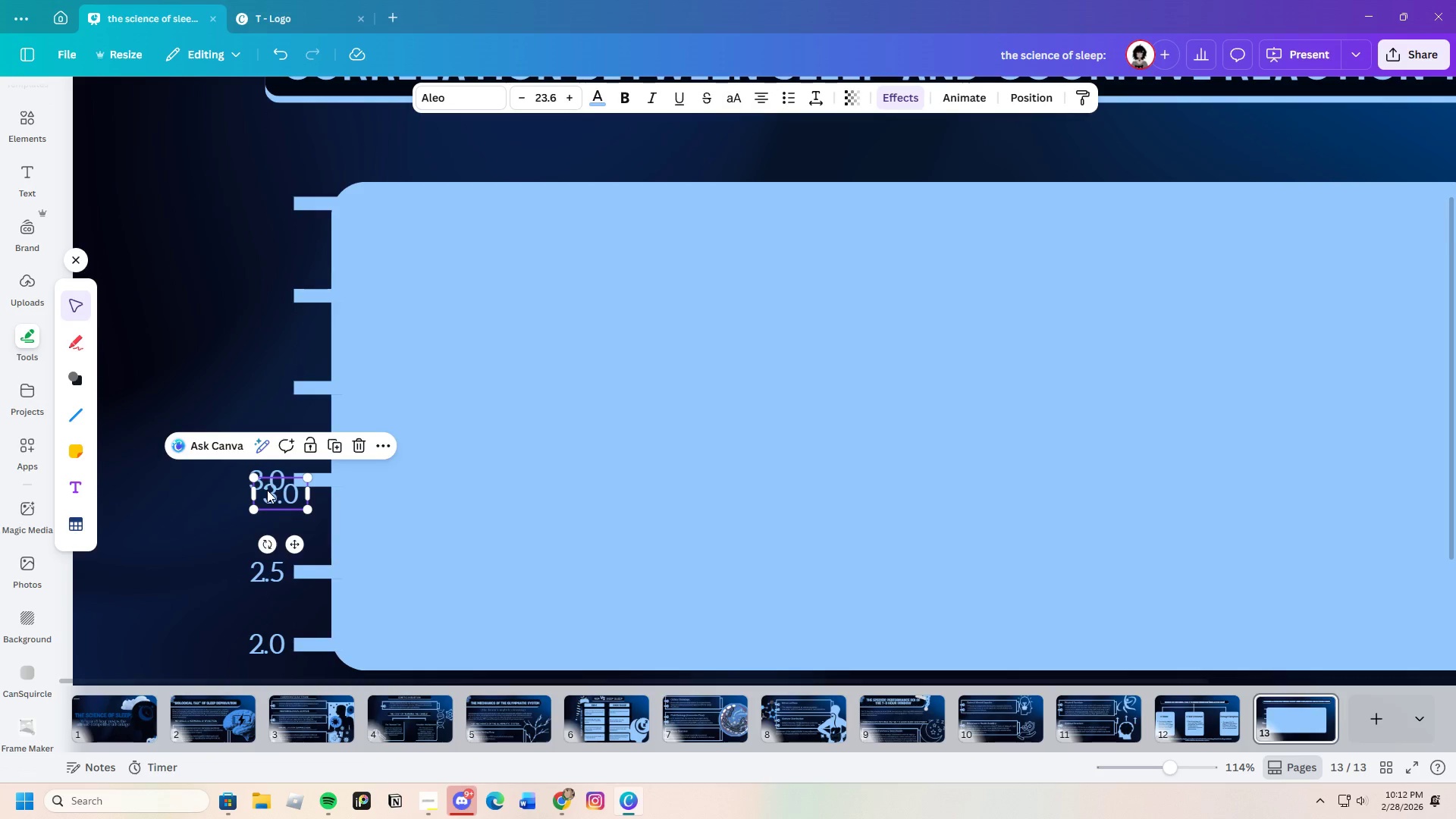 
left_click_drag(start_coordinate=[267, 490], to_coordinate=[229, 415])
 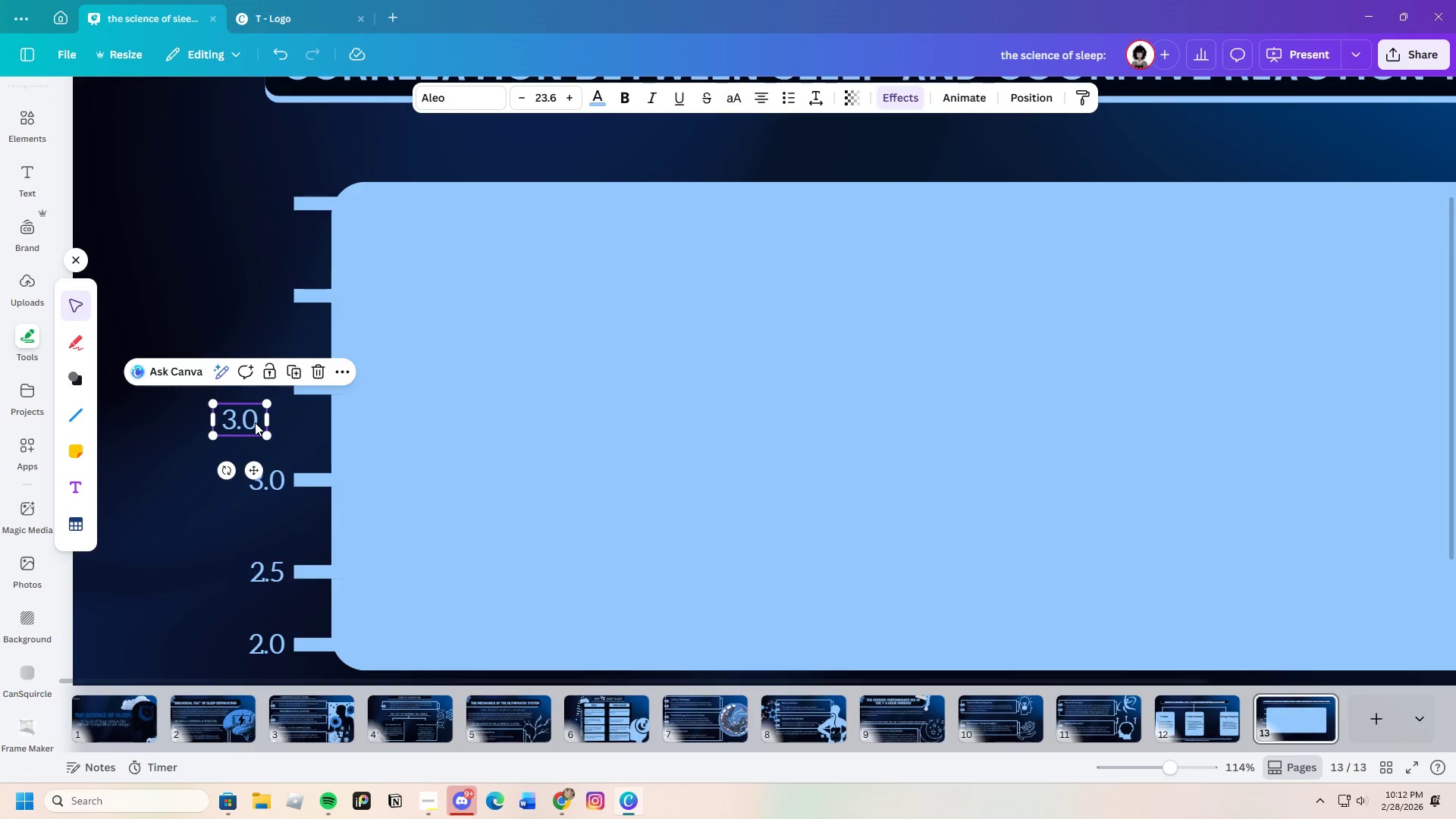 
left_click([255, 422])
 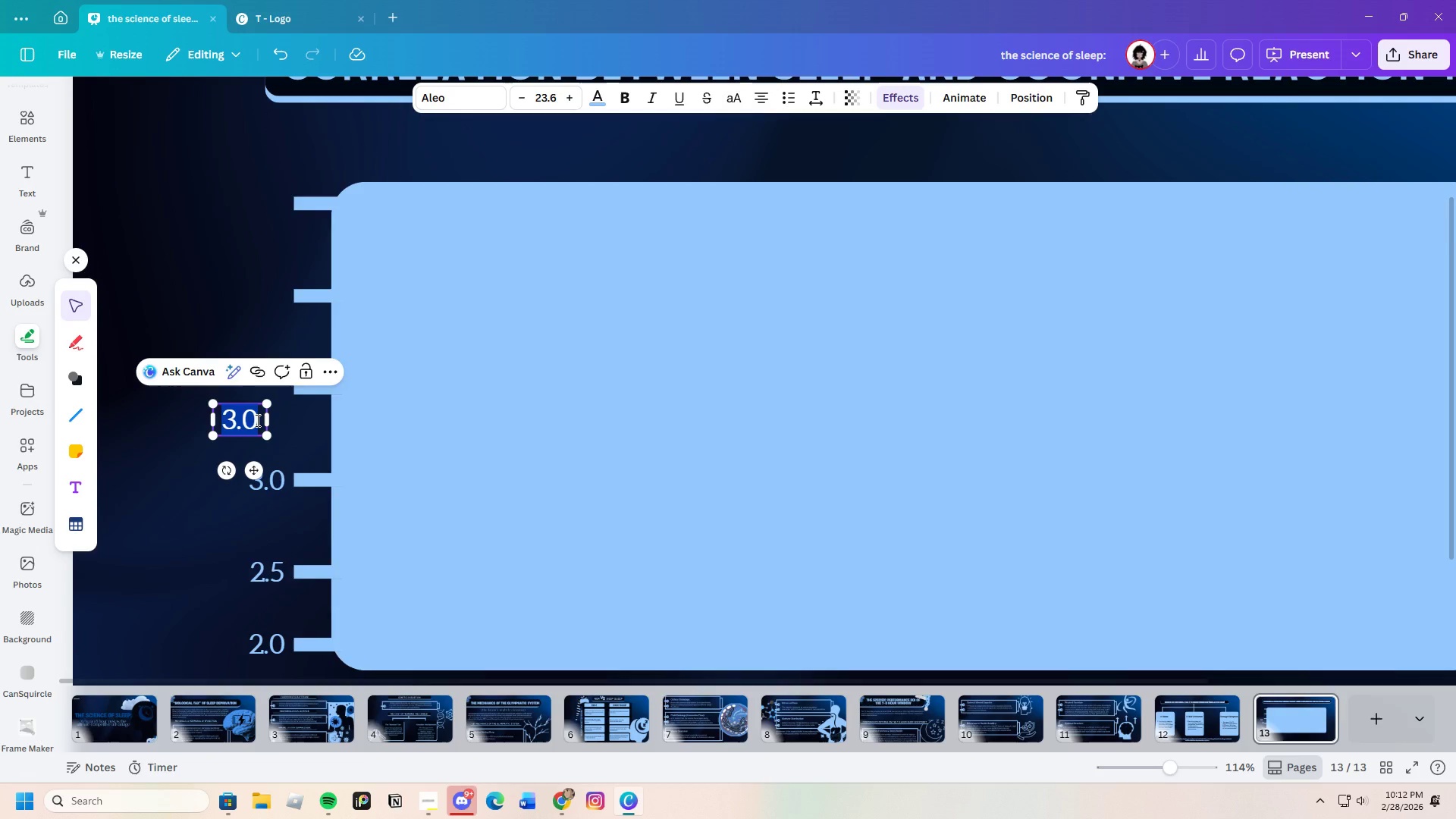 
left_click([256, 420])
 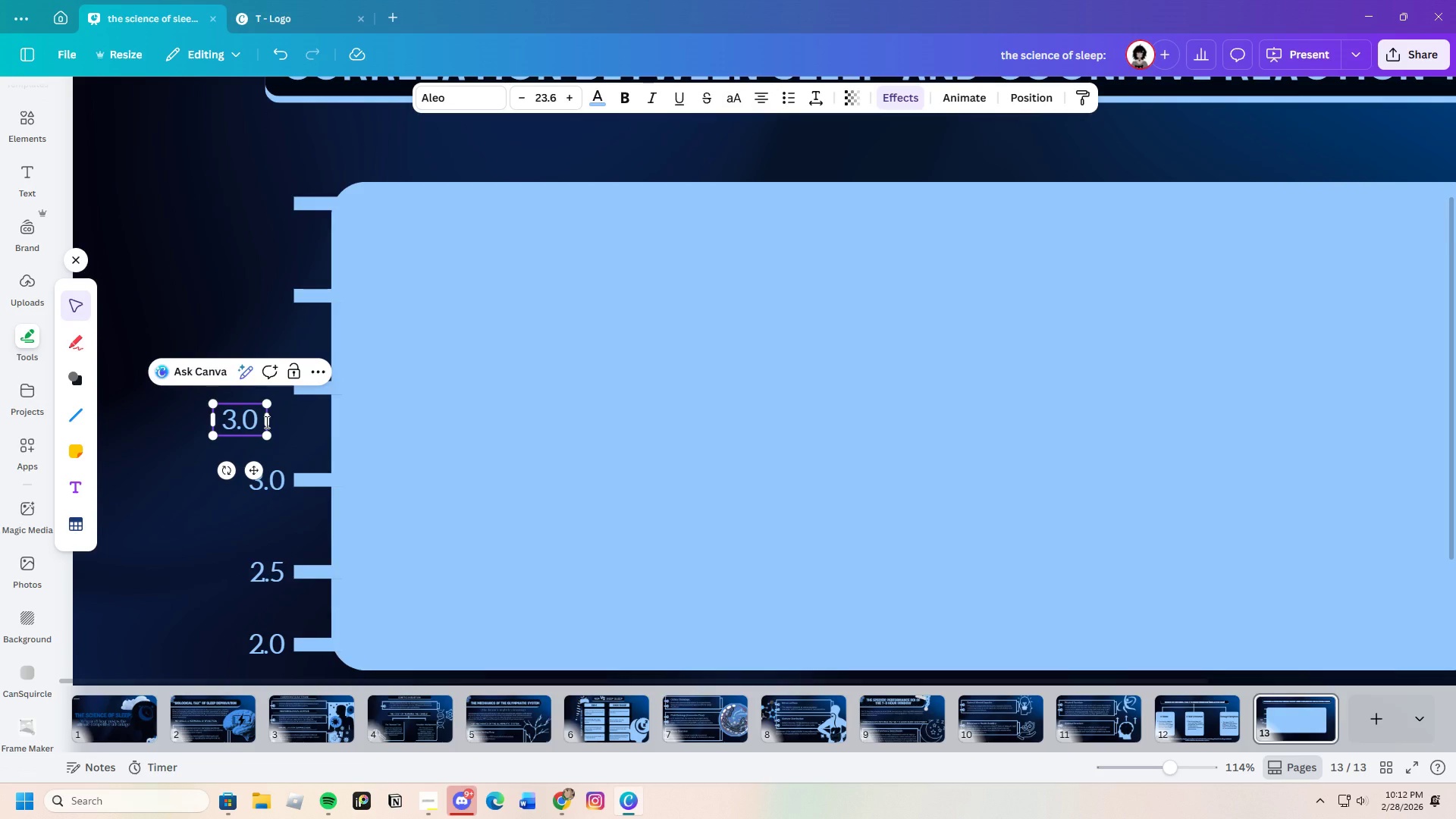 
key(Backspace)
 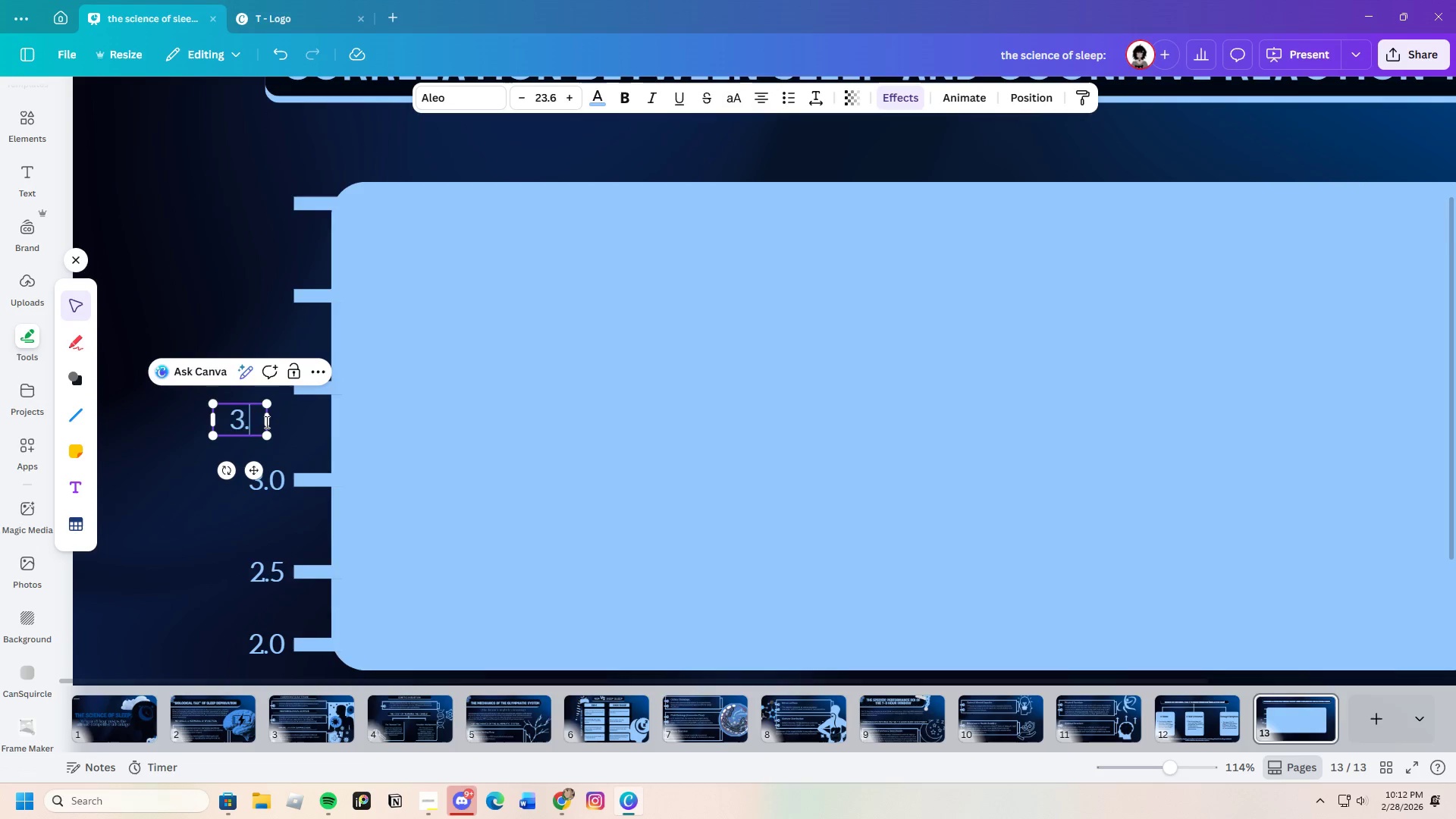 
key(5)
 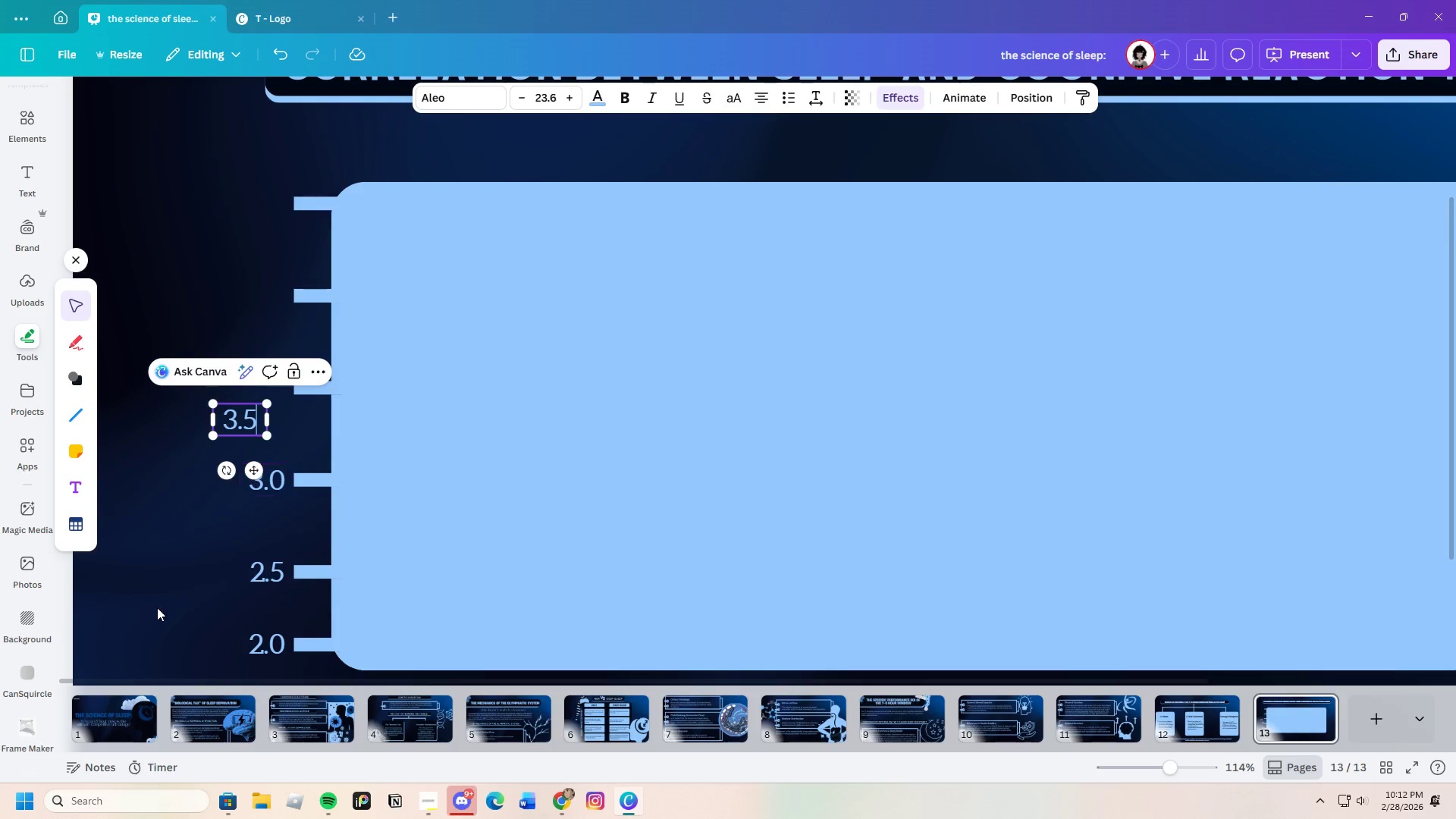 
left_click([171, 556])
 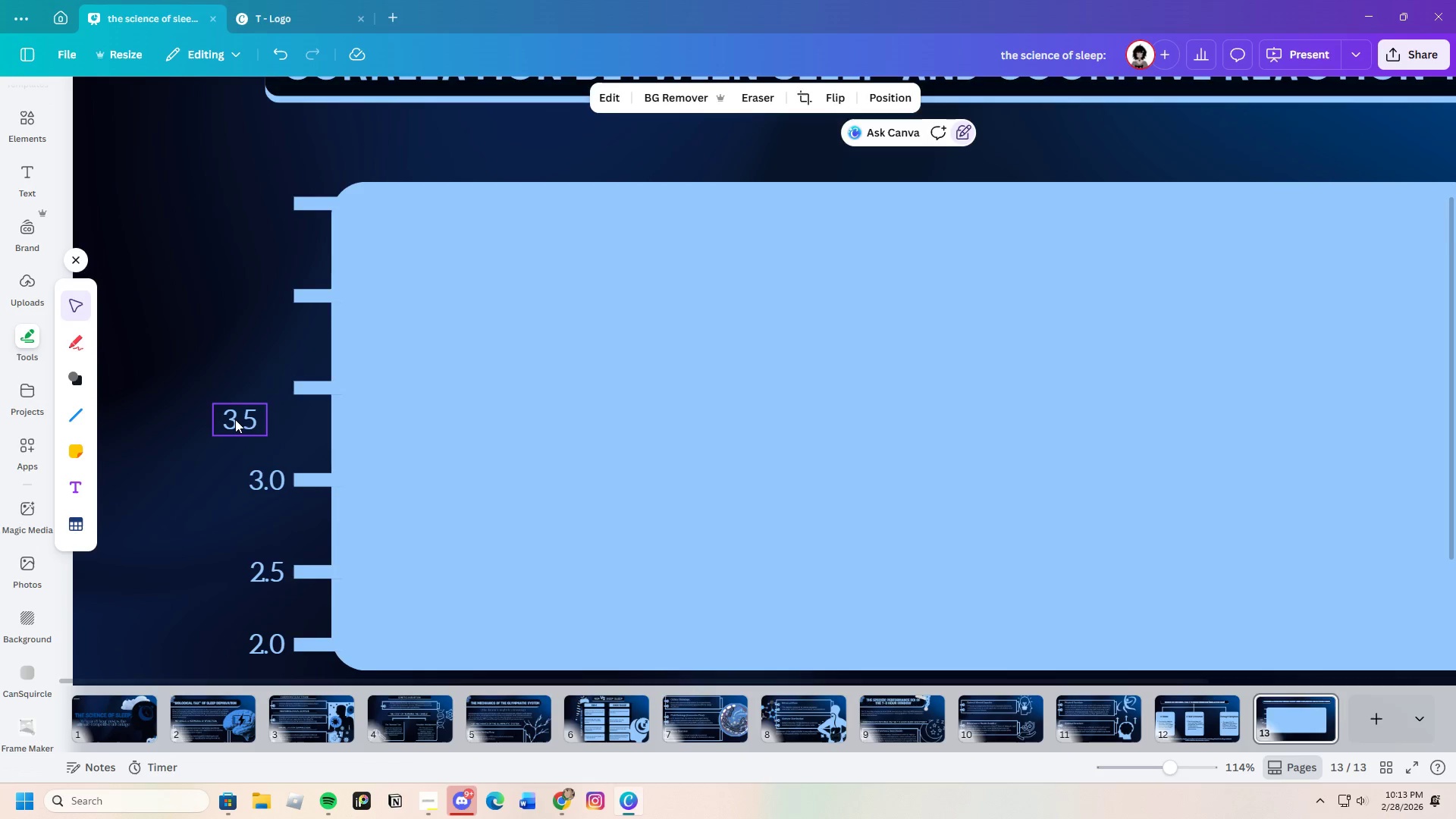 
left_click_drag(start_coordinate=[235, 419], to_coordinate=[263, 388])
 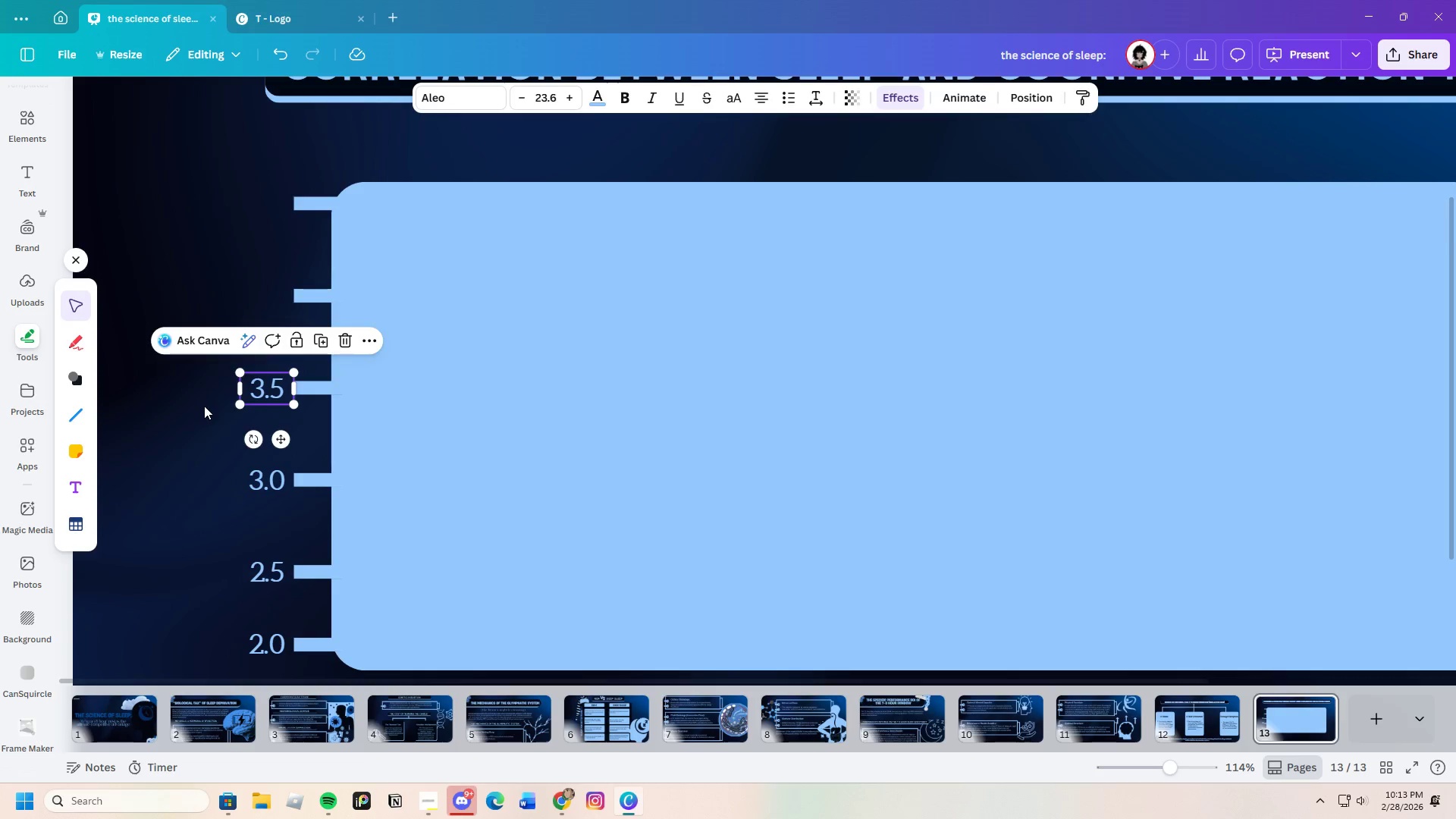 
left_click([204, 406])
 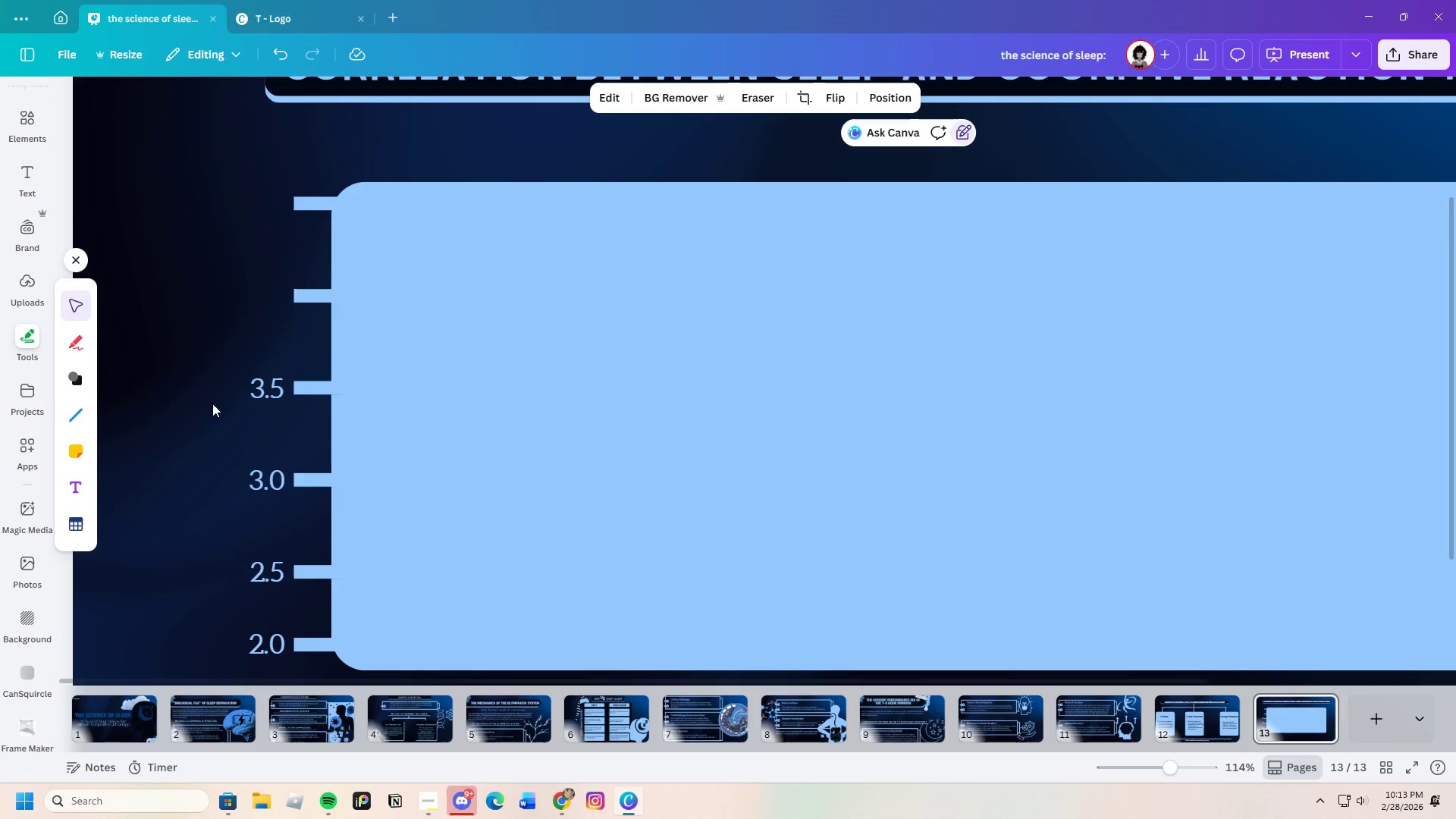 
left_click([259, 386])
 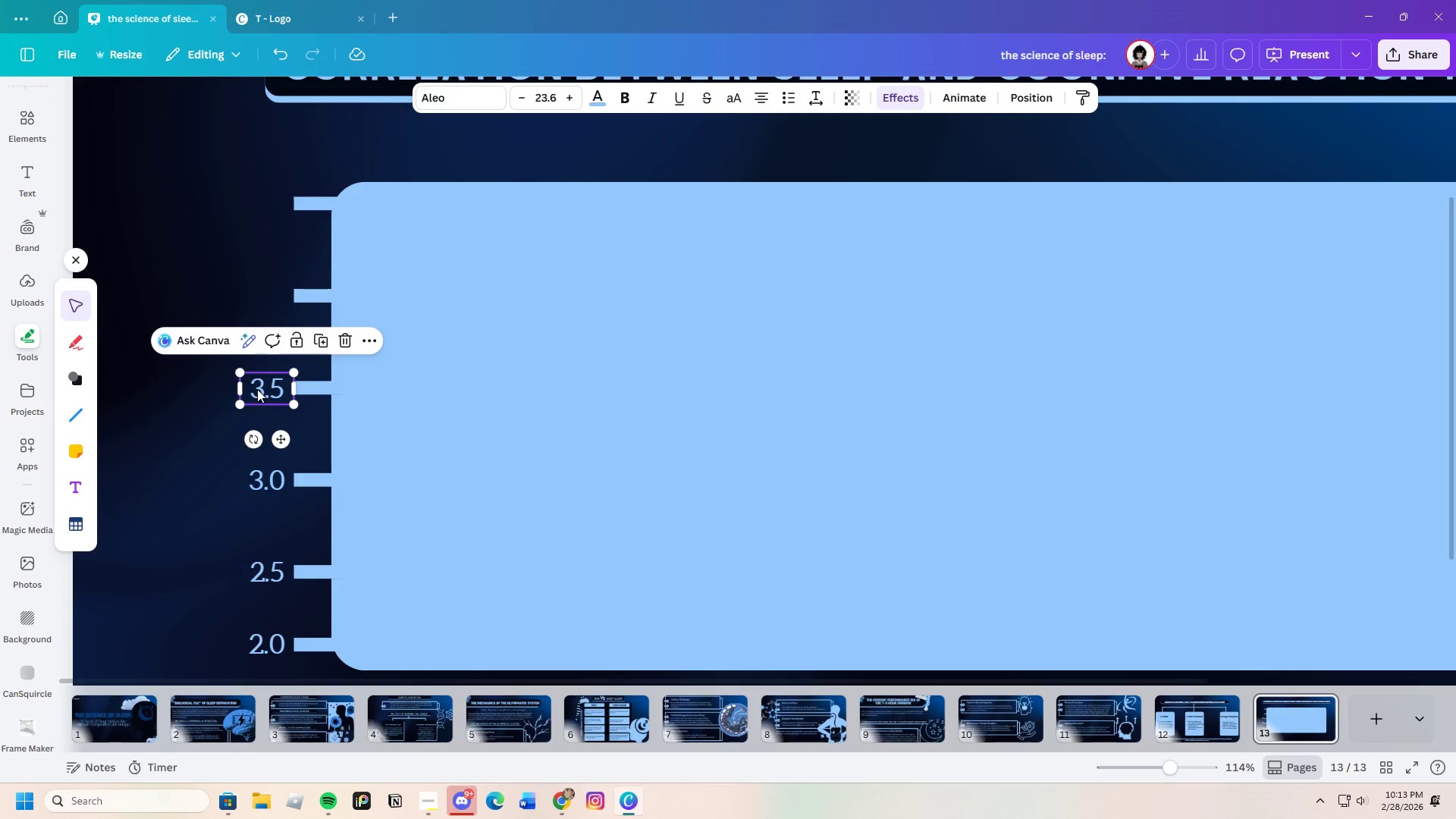 
key(Control+C)
 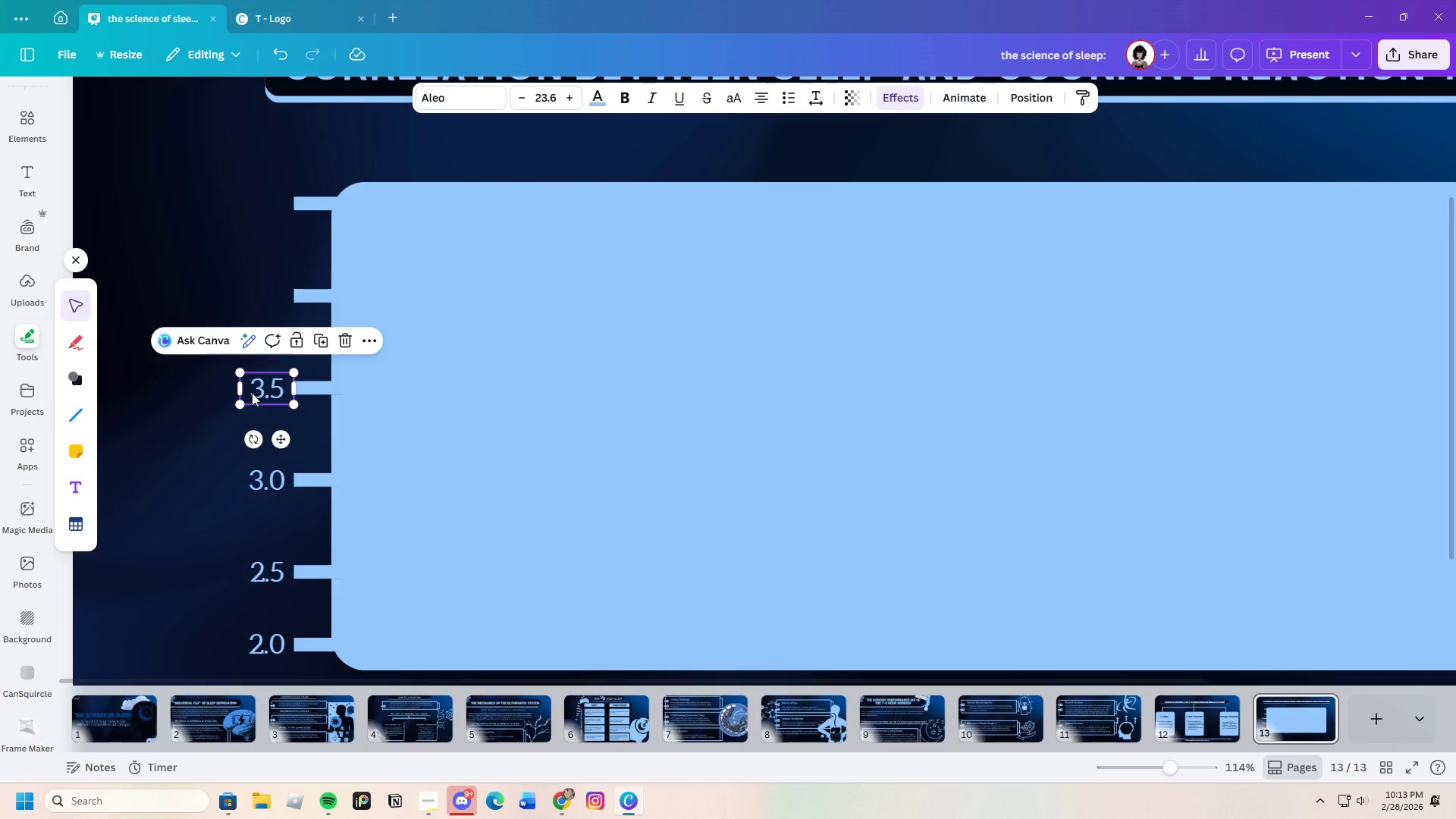 
key(Control+V)
 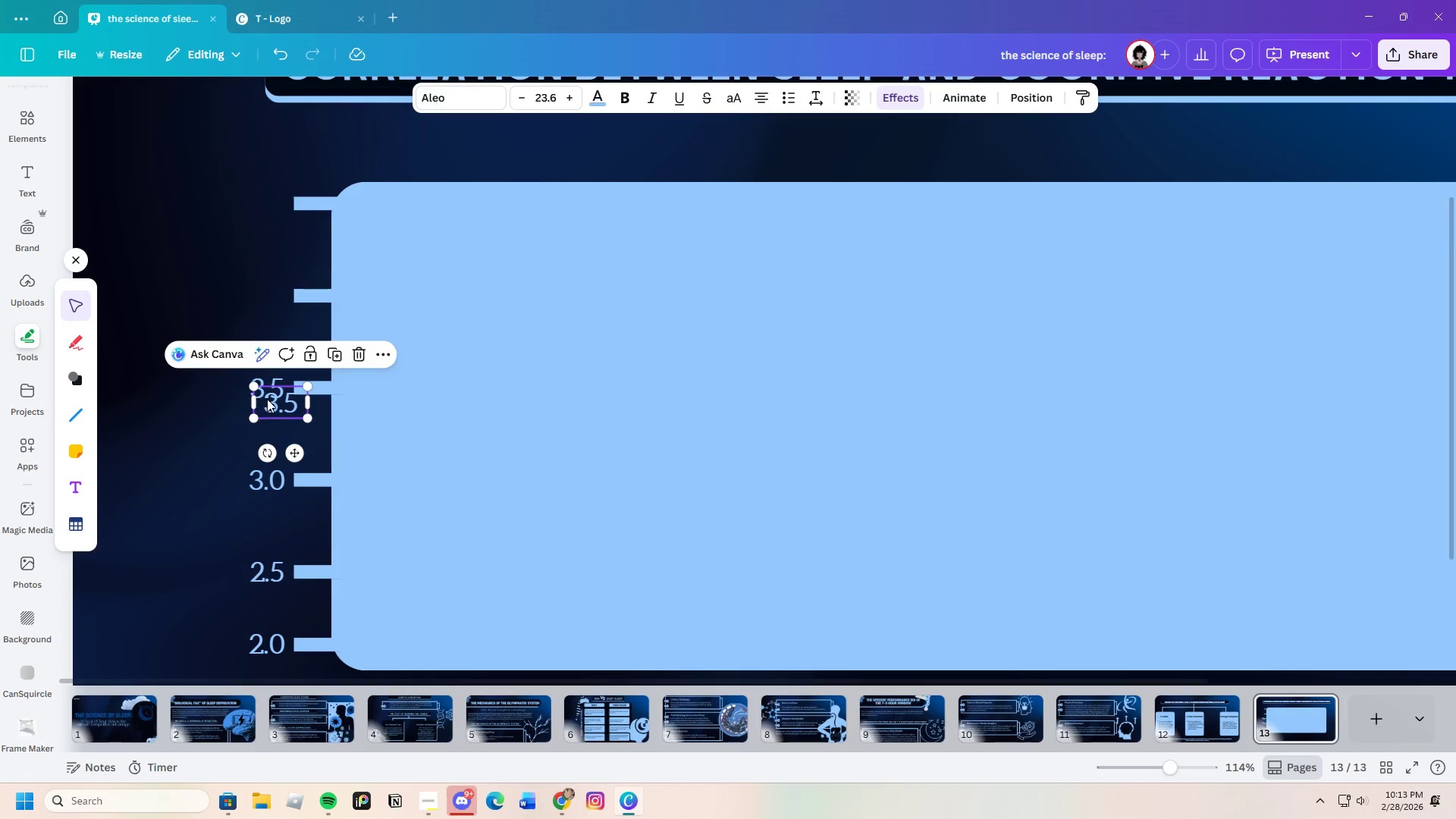 
left_click_drag(start_coordinate=[279, 404], to_coordinate=[232, 331])
 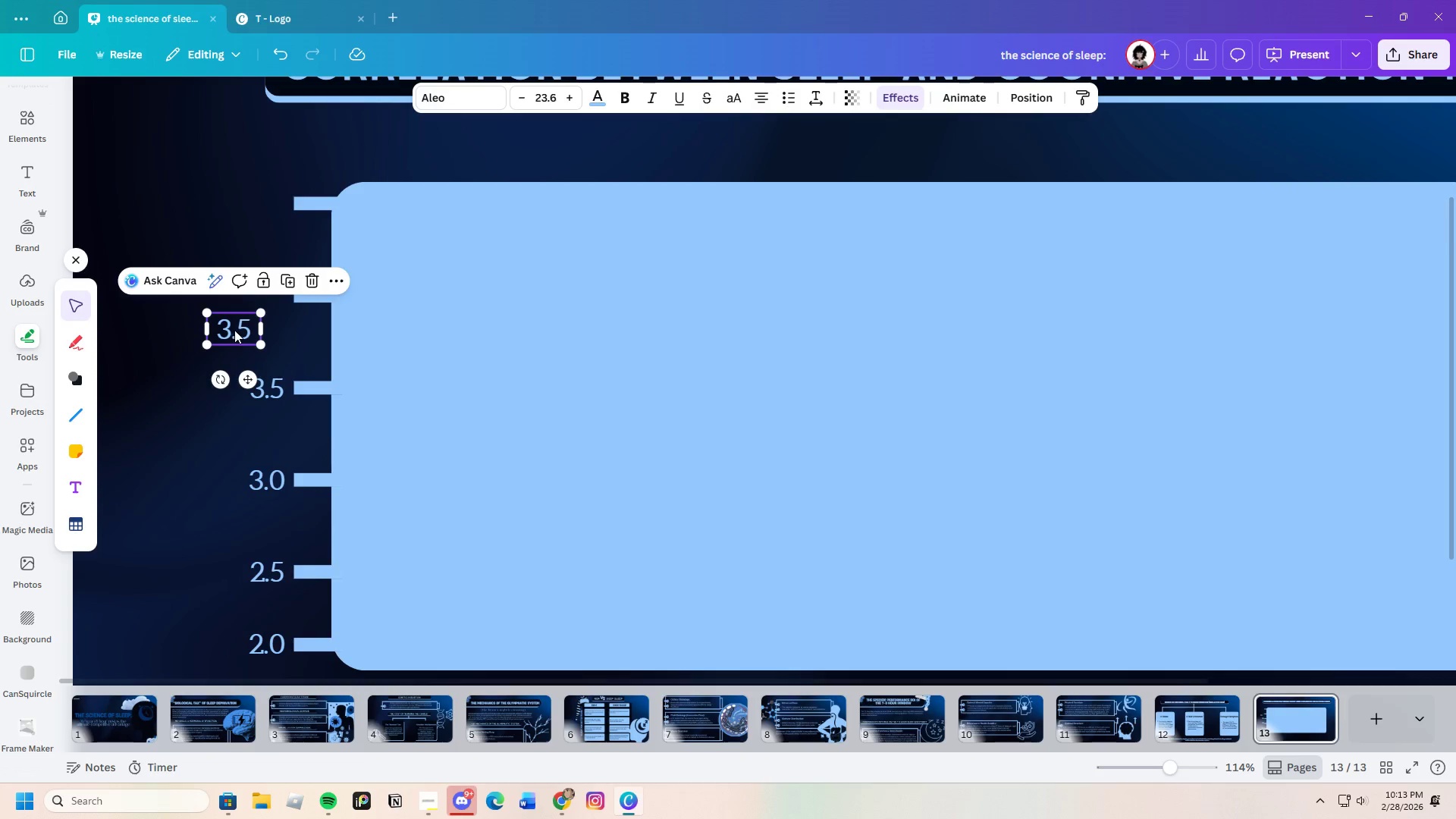 
left_click([234, 330])
 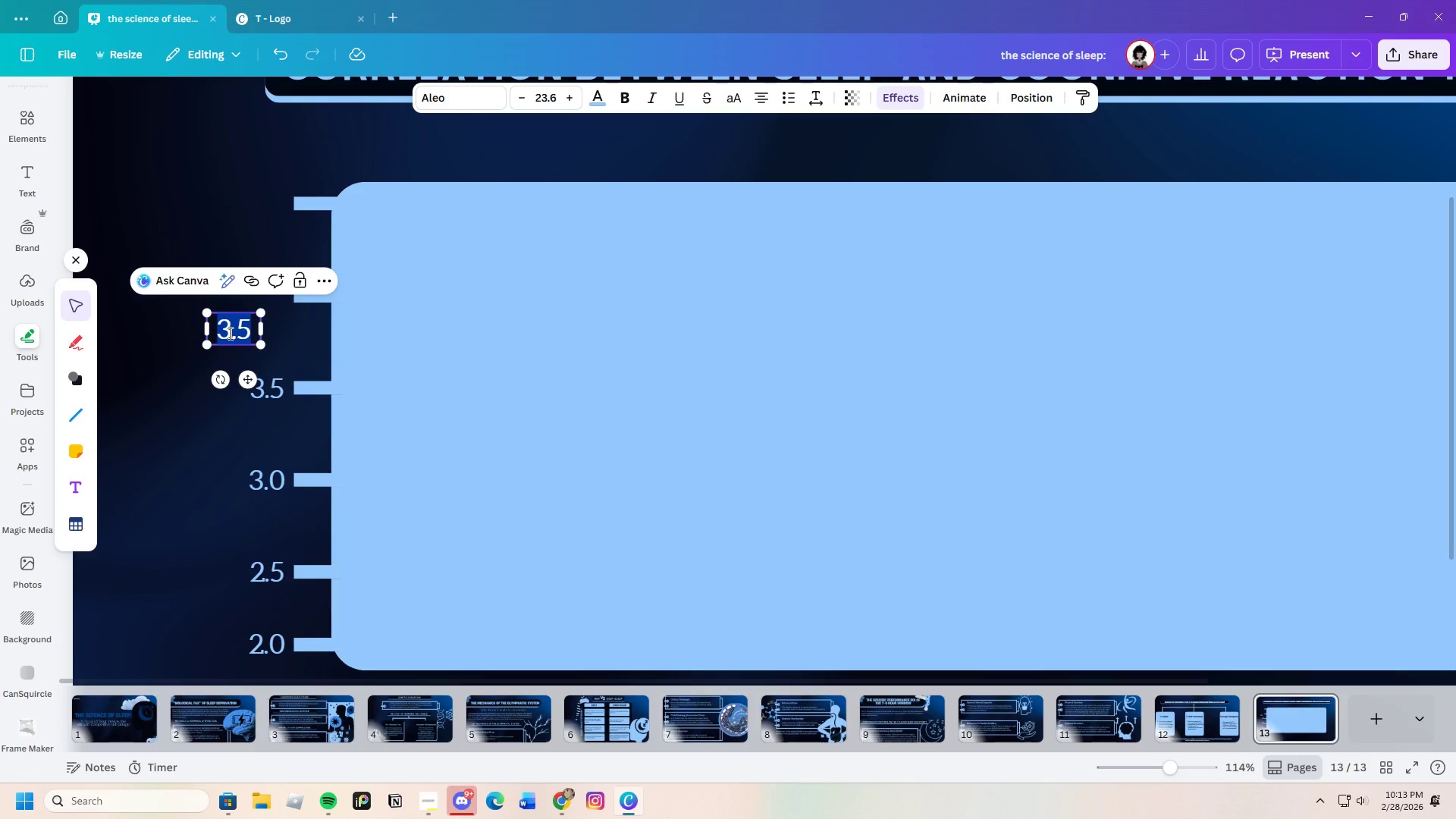 
key(Backspace)
 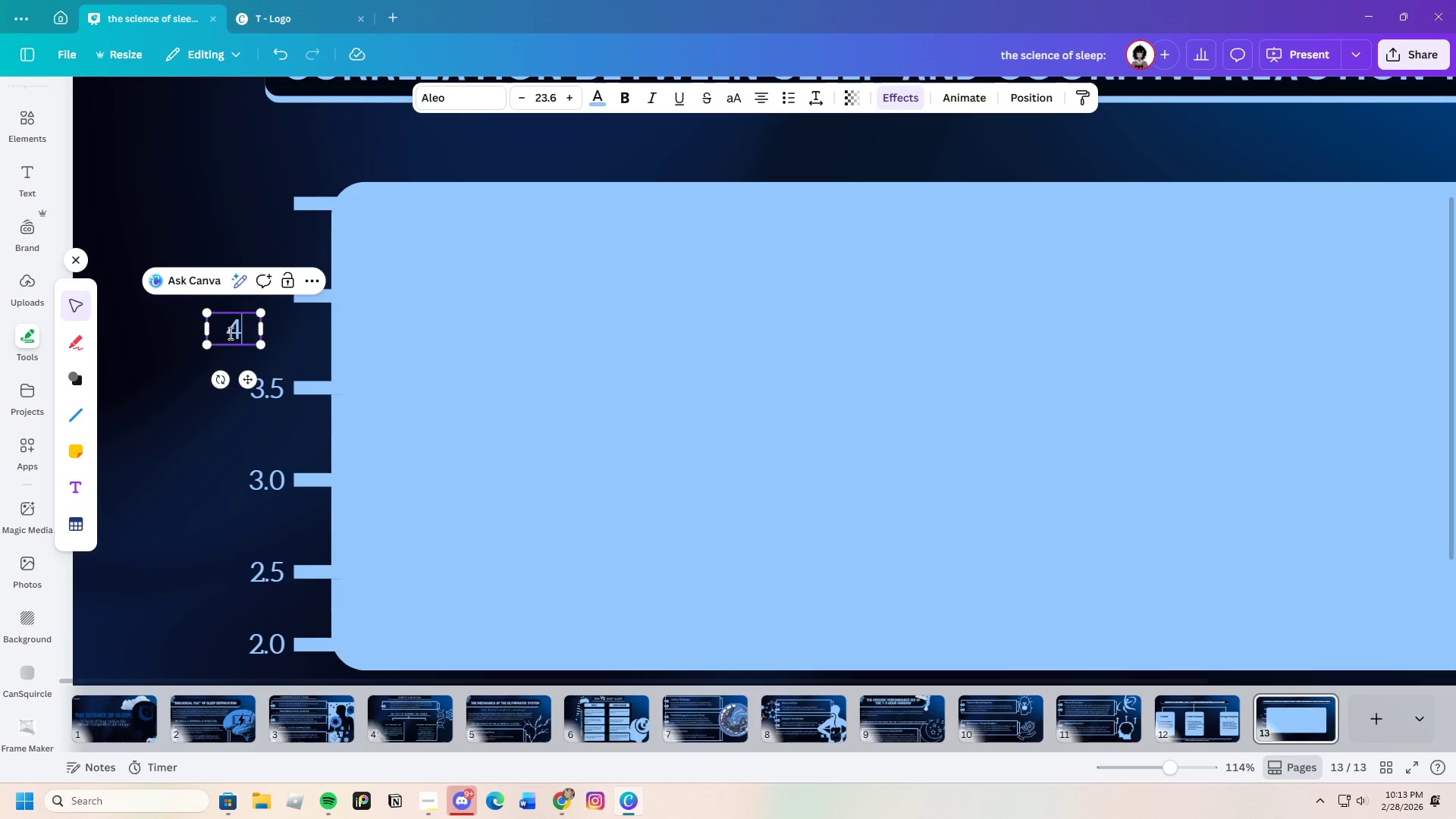 
key(4)
 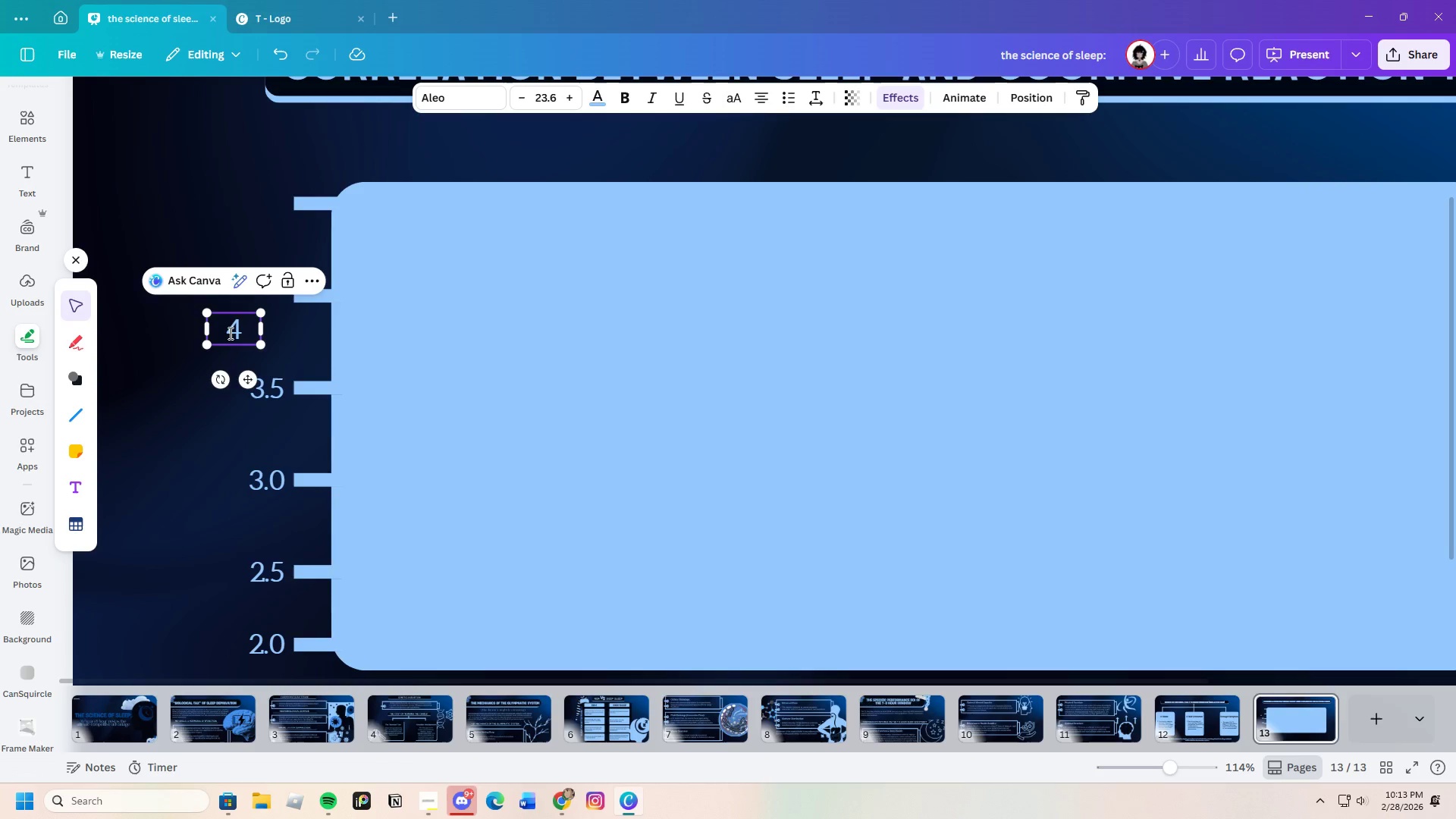 
key(Period)
 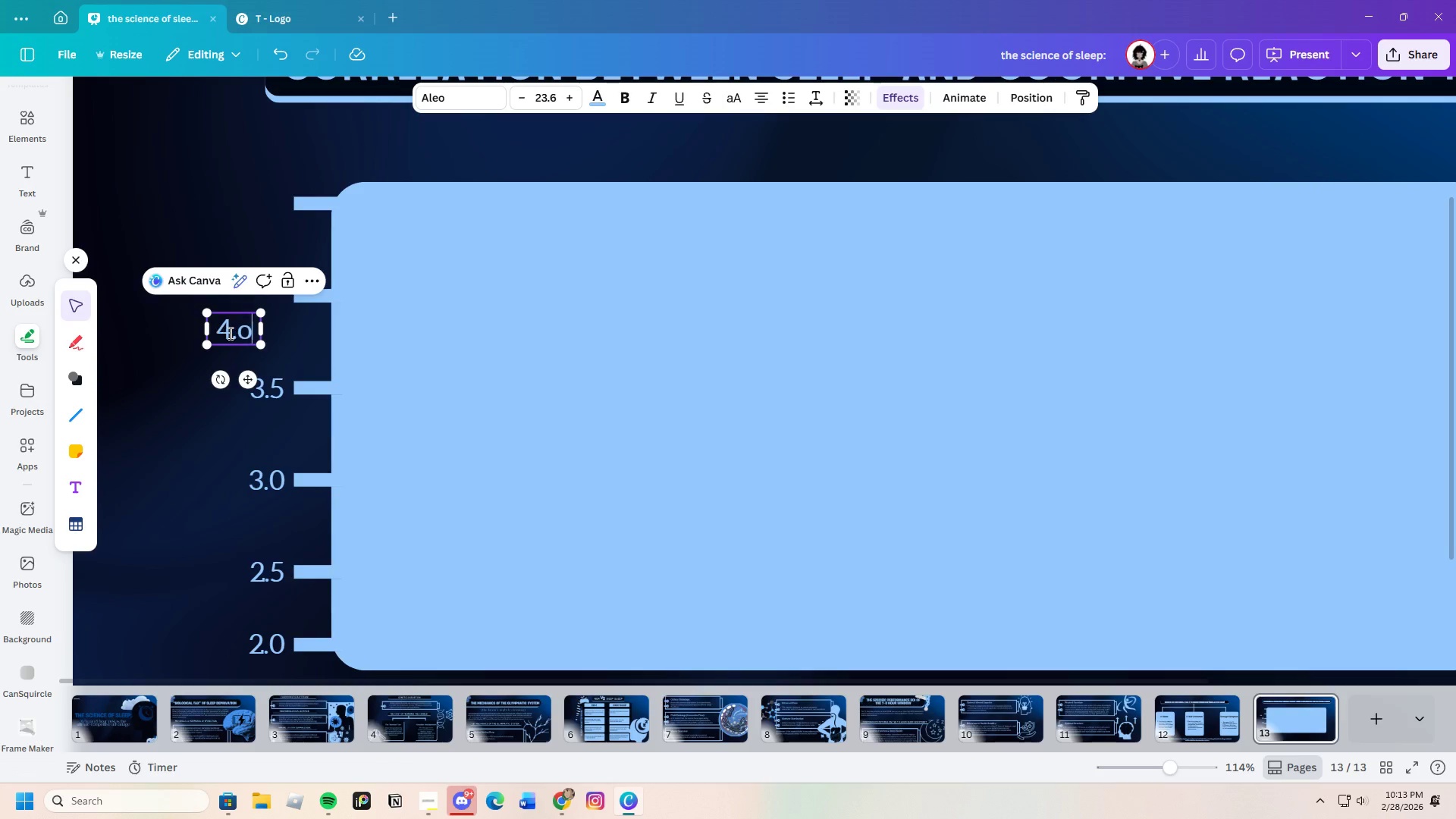 
key(O)
 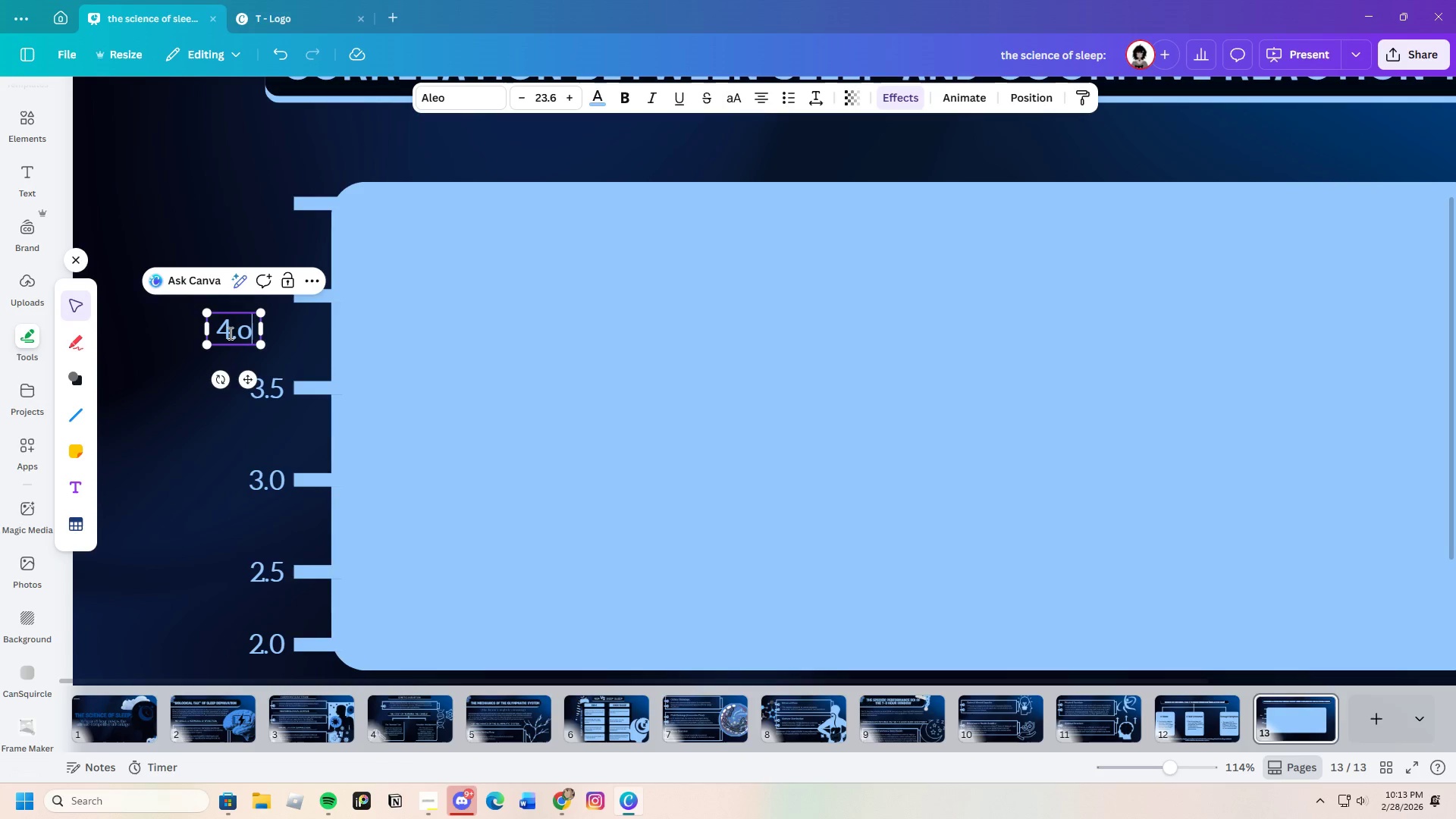 
key(Backspace)
 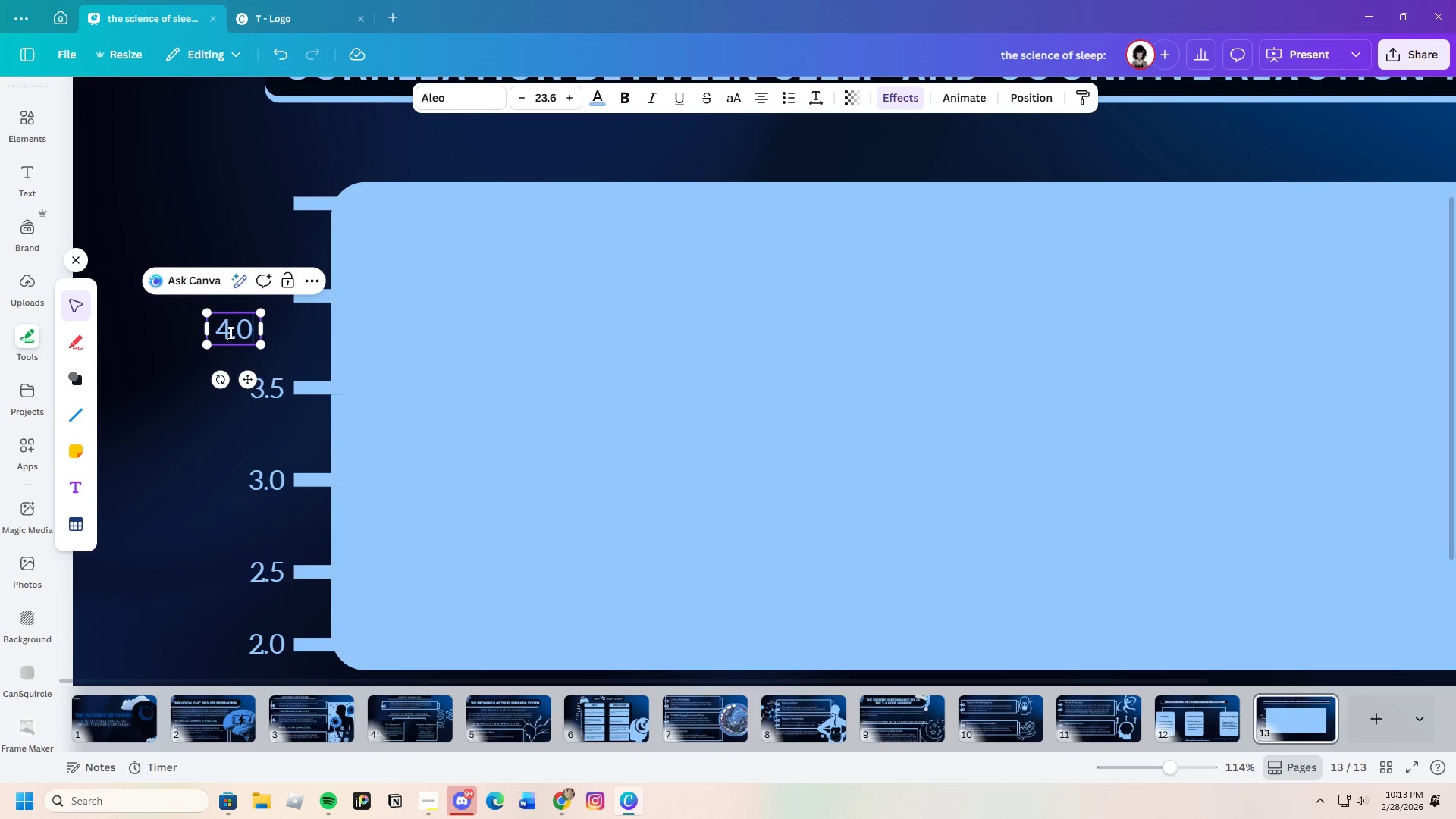 
key(0)
 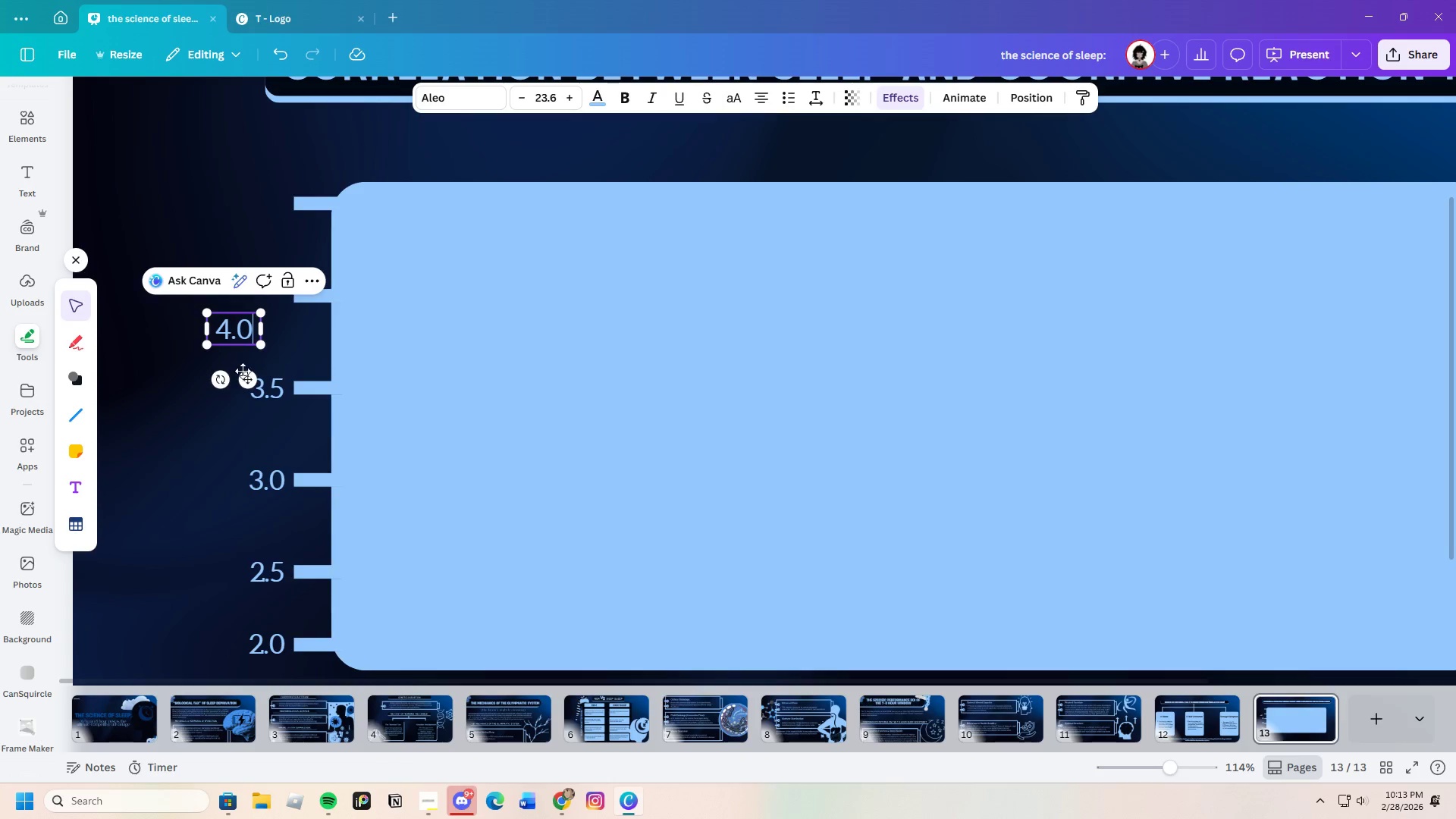 
left_click_drag(start_coordinate=[244, 384], to_coordinate=[279, 352])
 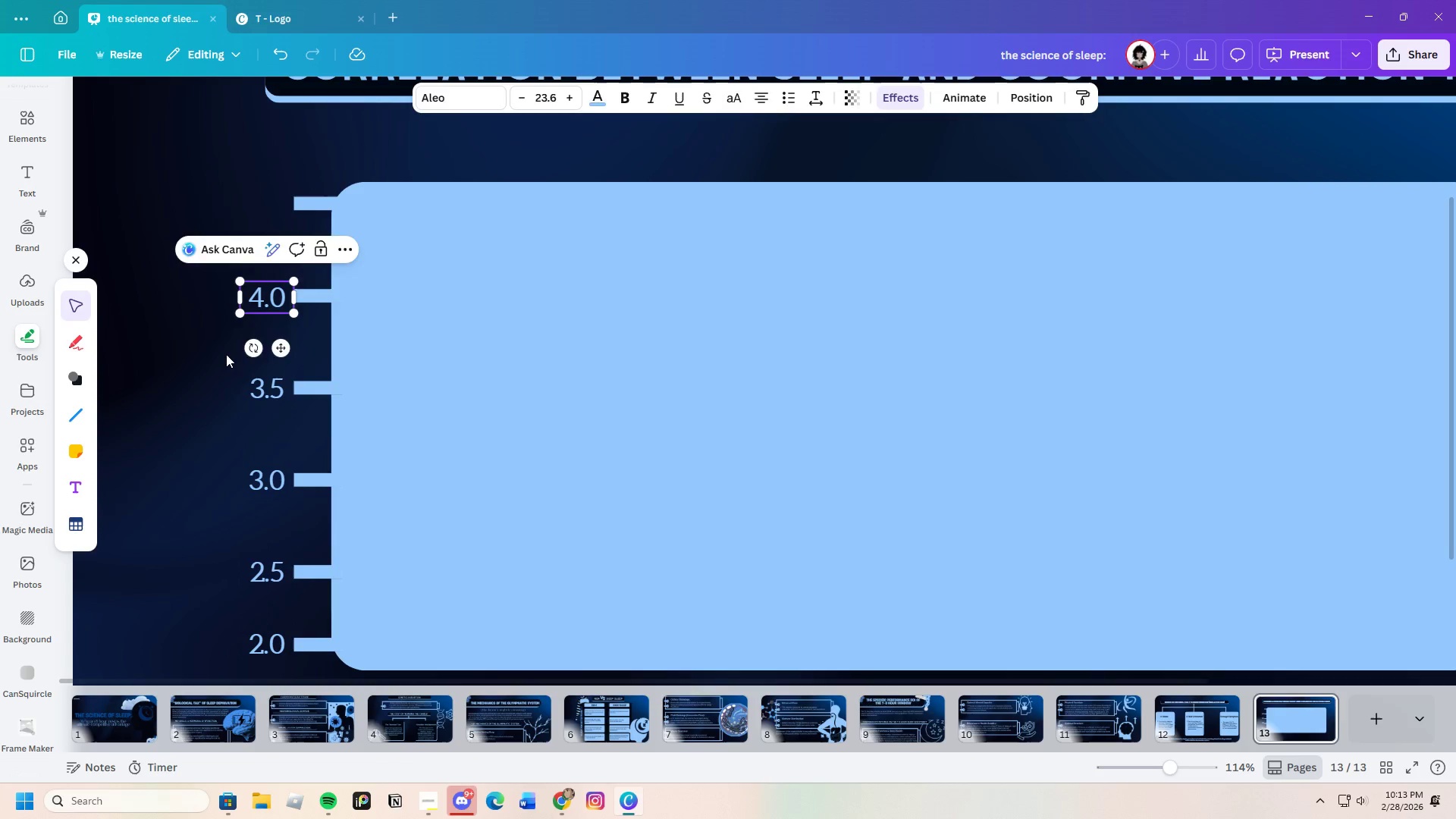 
left_click([226, 354])
 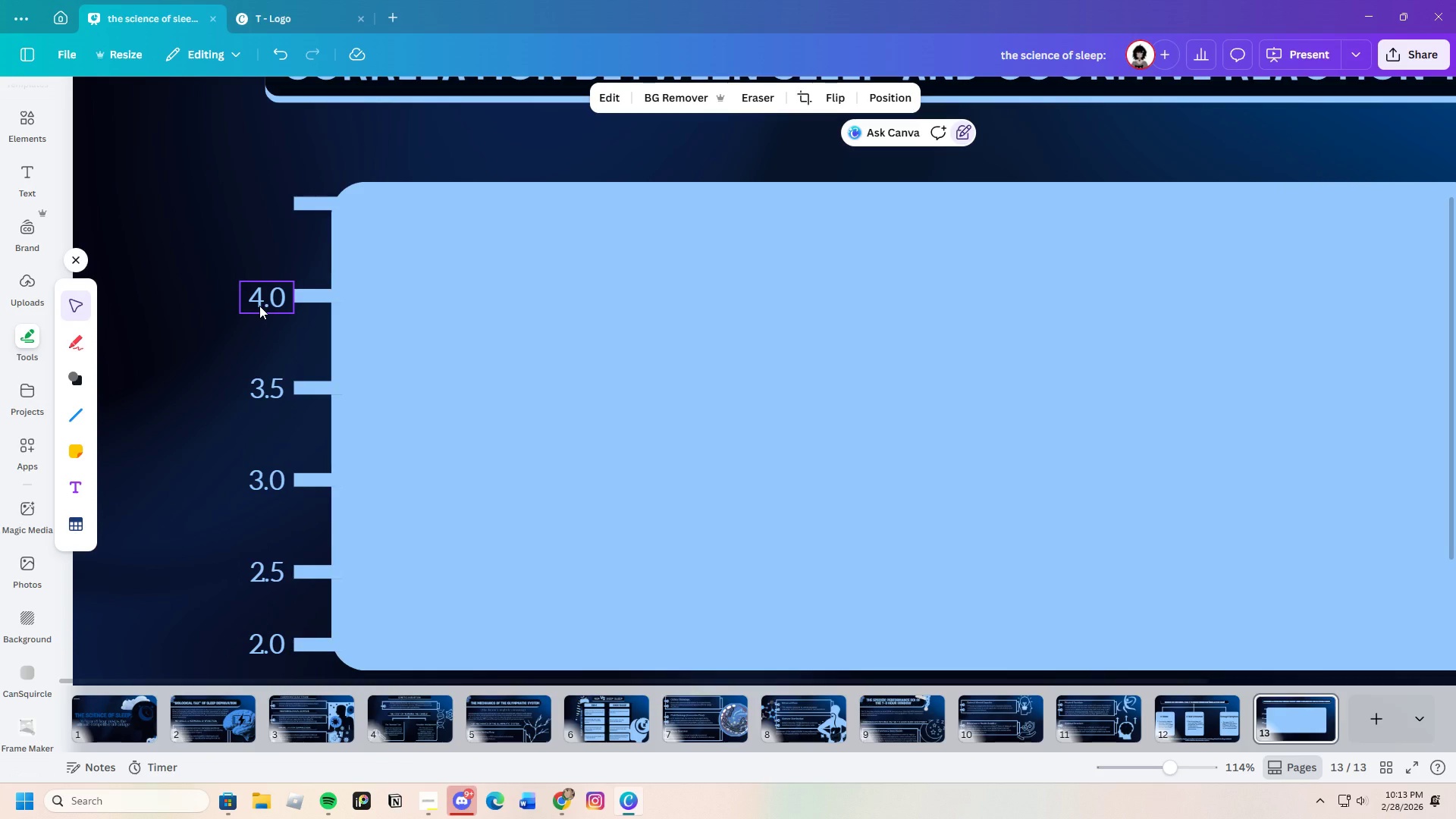 
left_click([259, 306])
 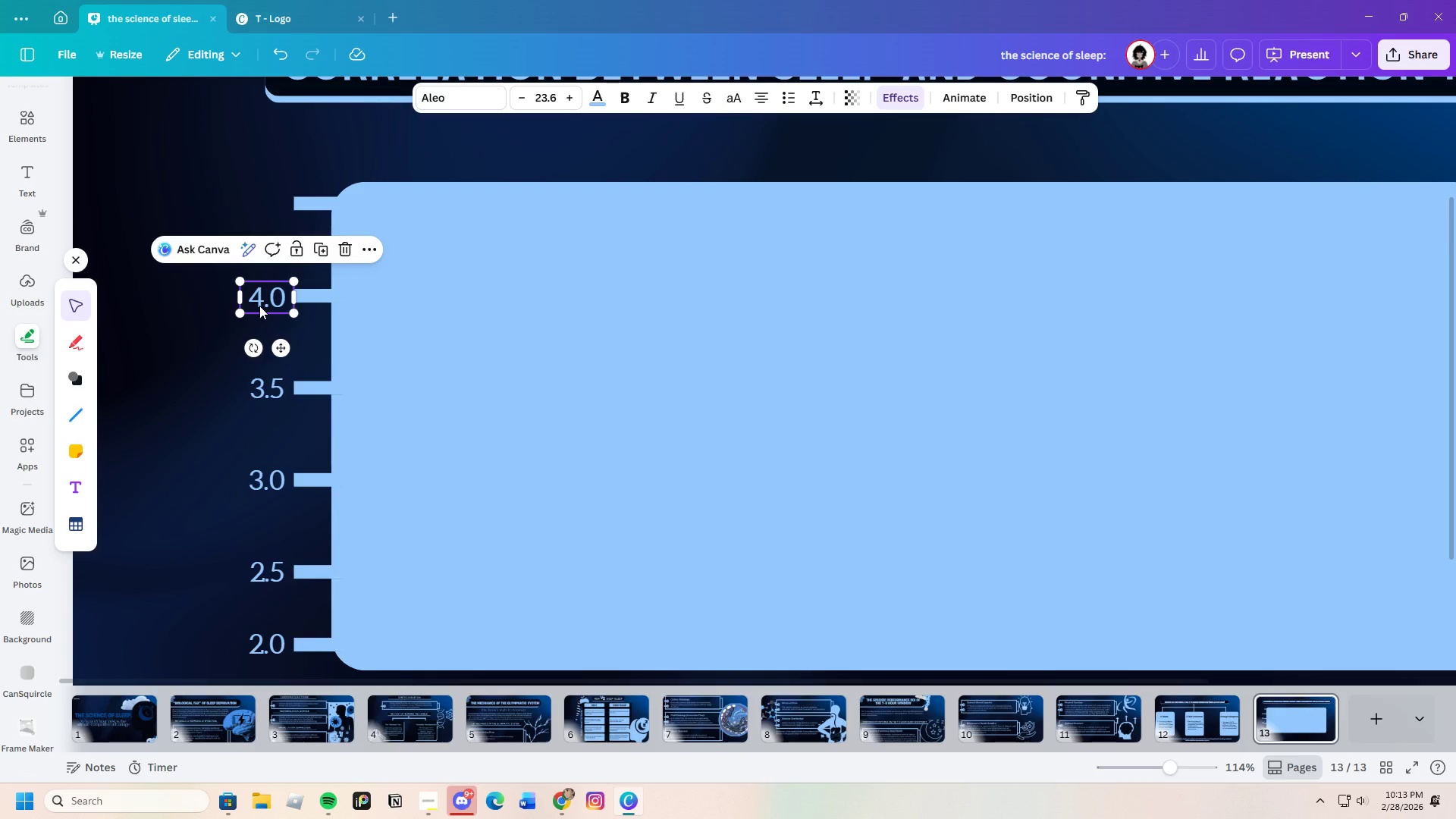 
left_click([259, 306])
 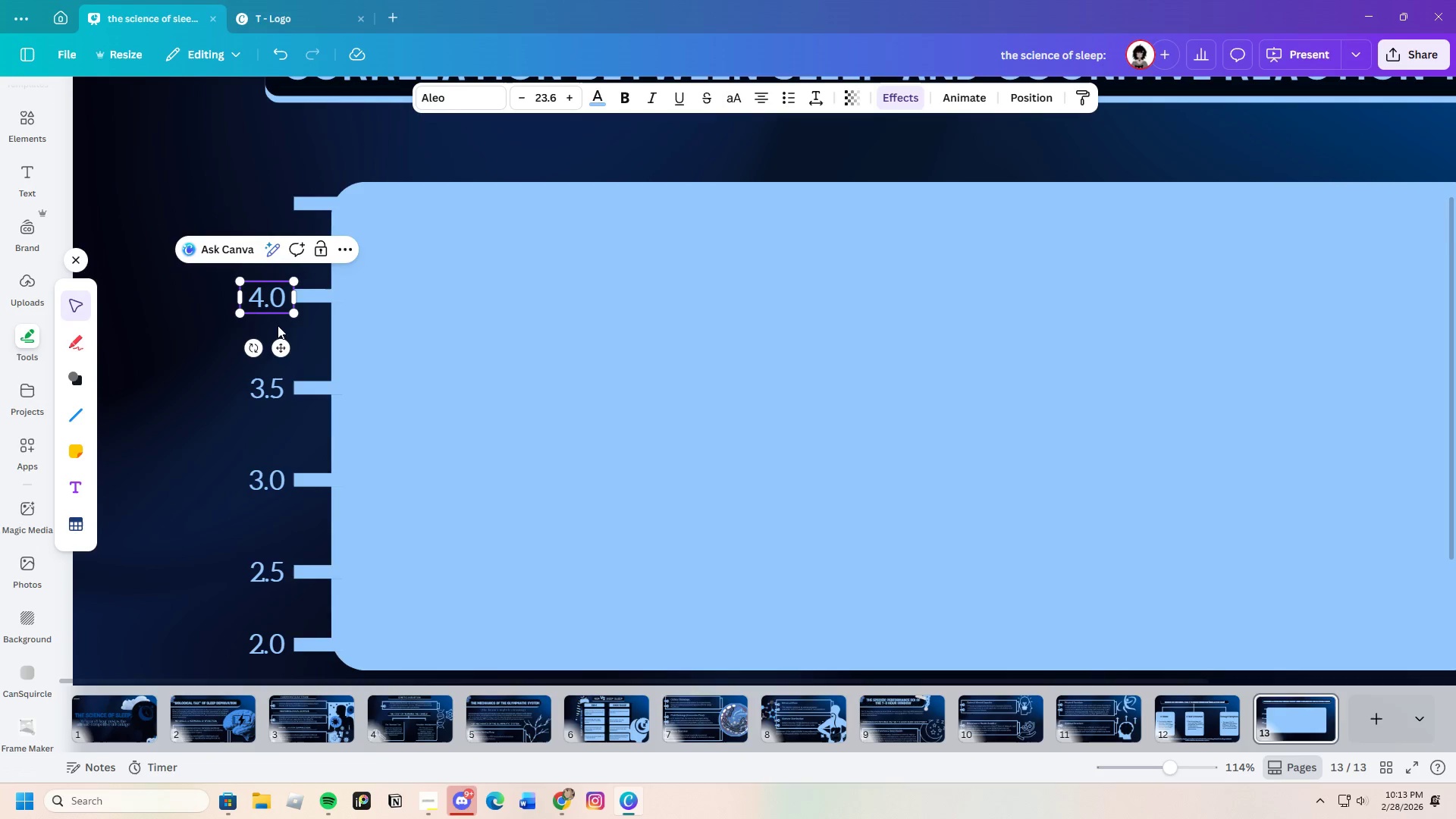 
left_click_drag(start_coordinate=[202, 337], to_coordinate=[206, 337])
 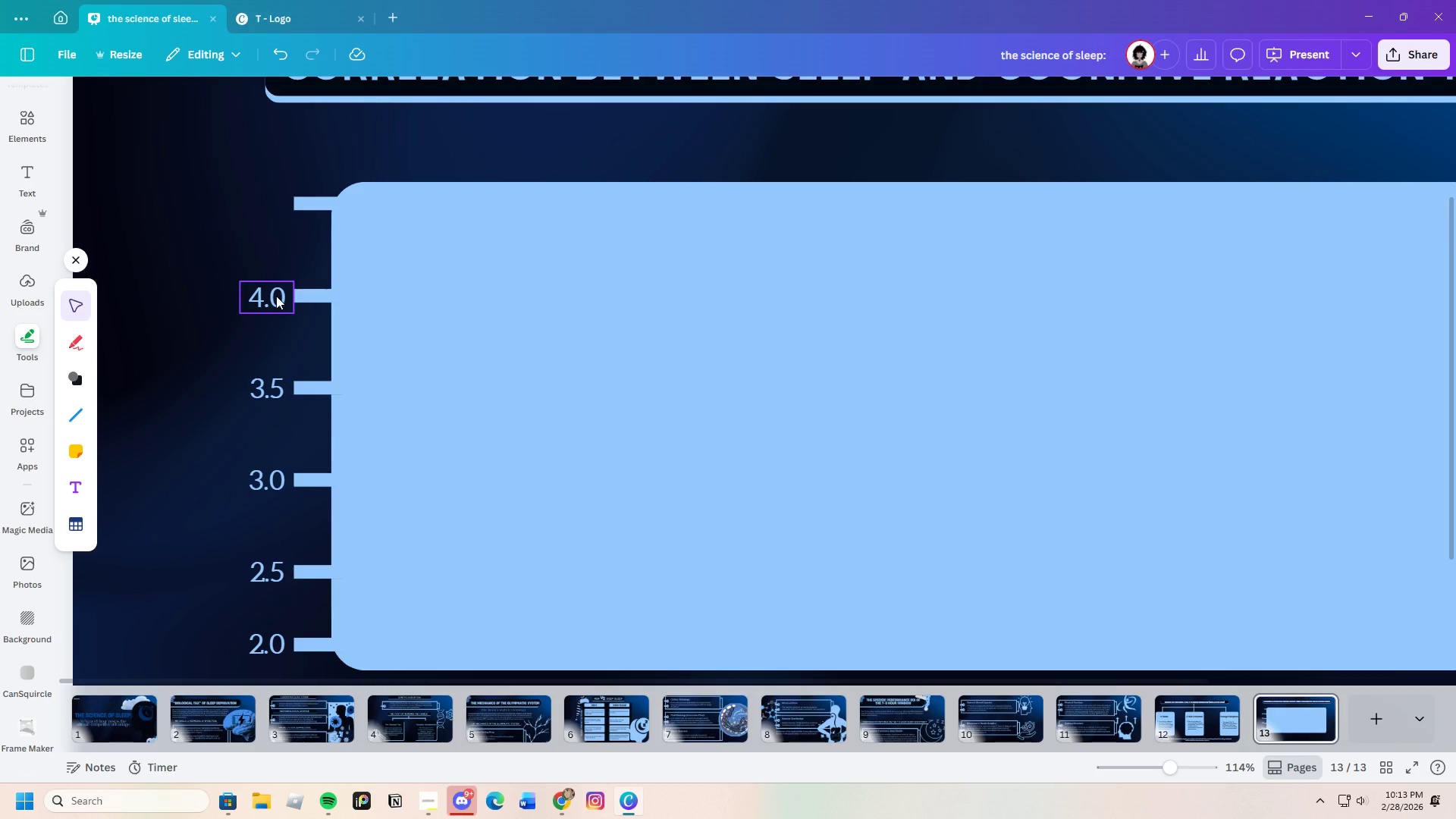 
double_click([276, 296])
 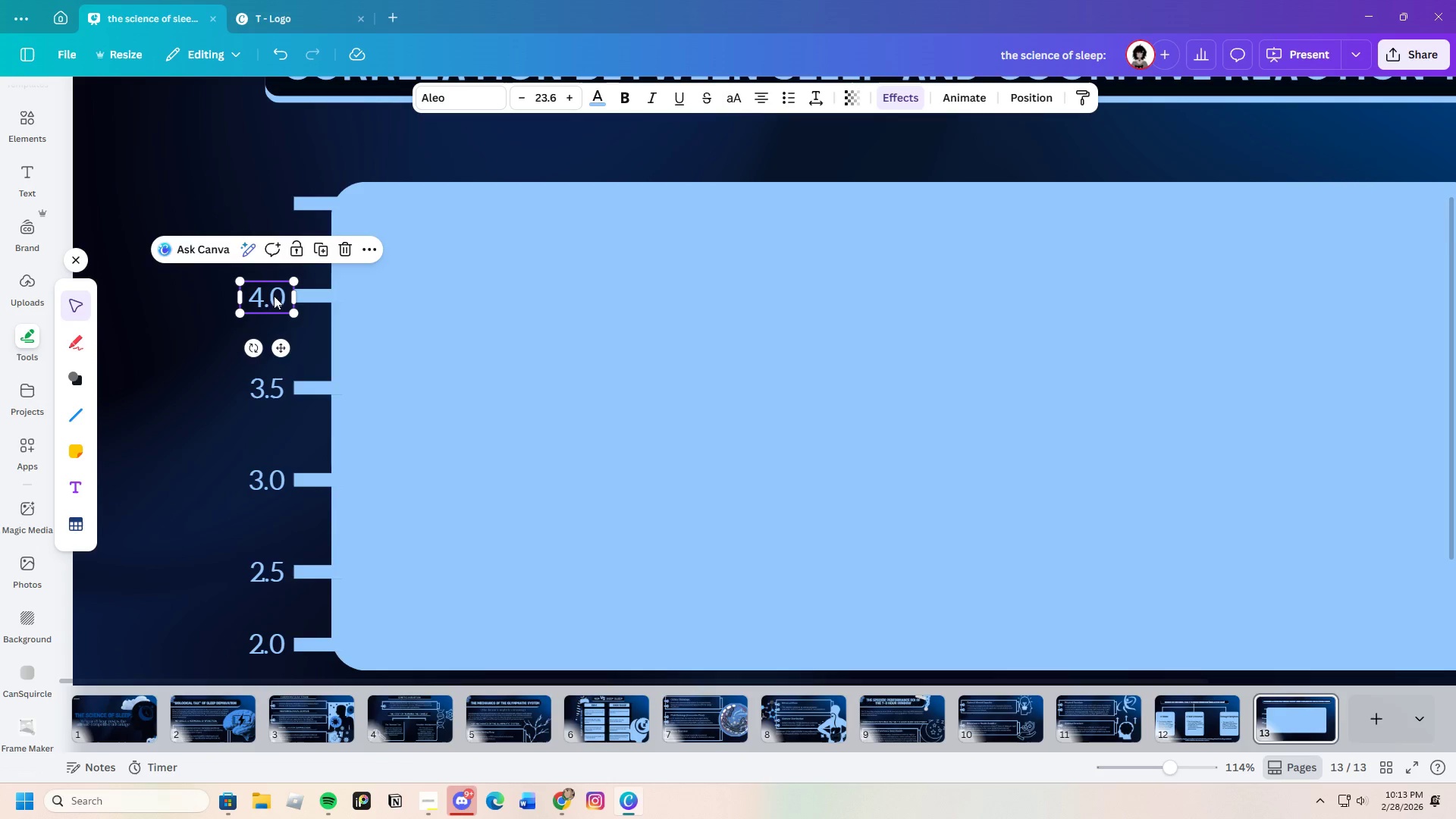 
key(Control+C)
 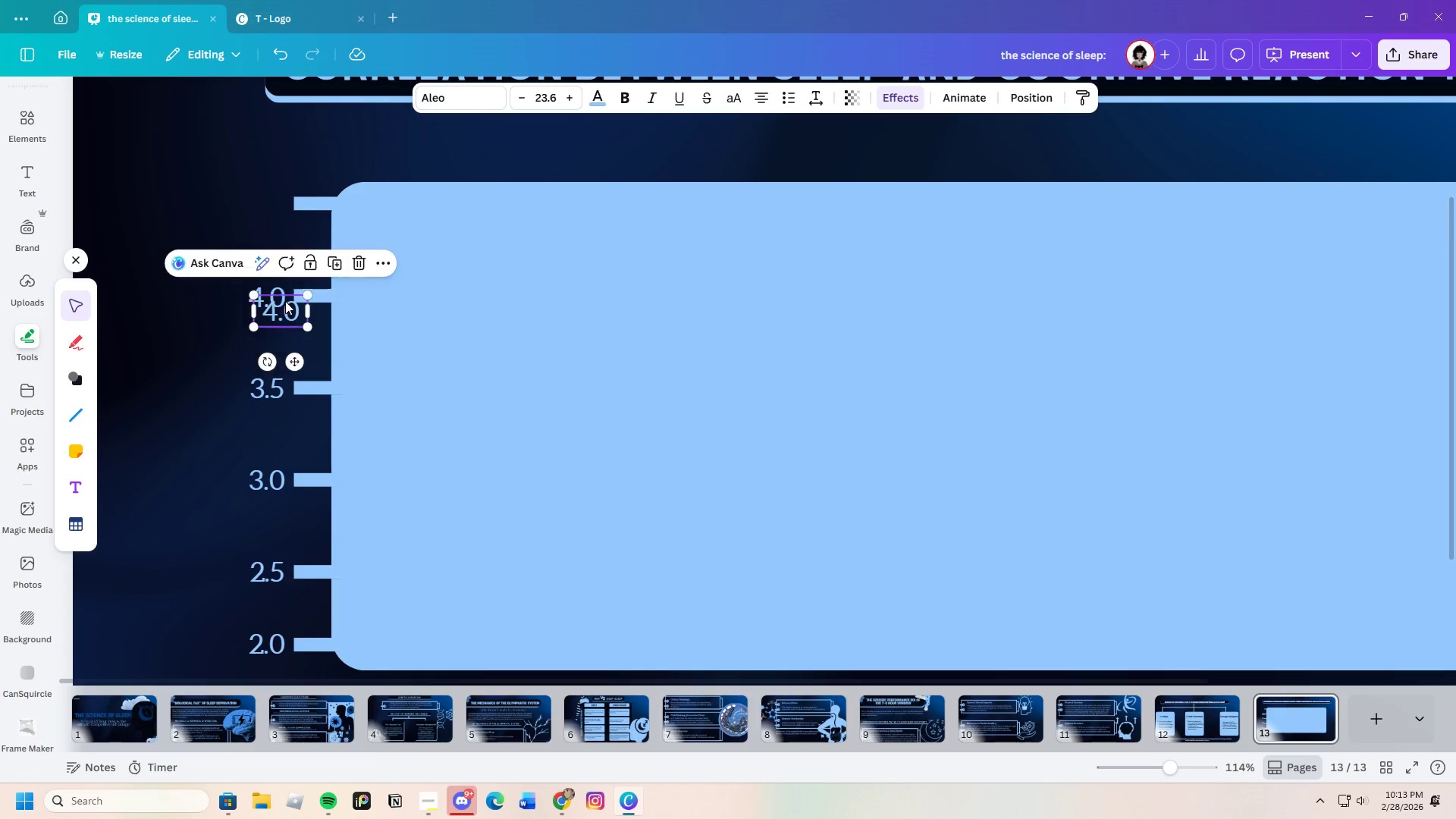 
key(Control+V)
 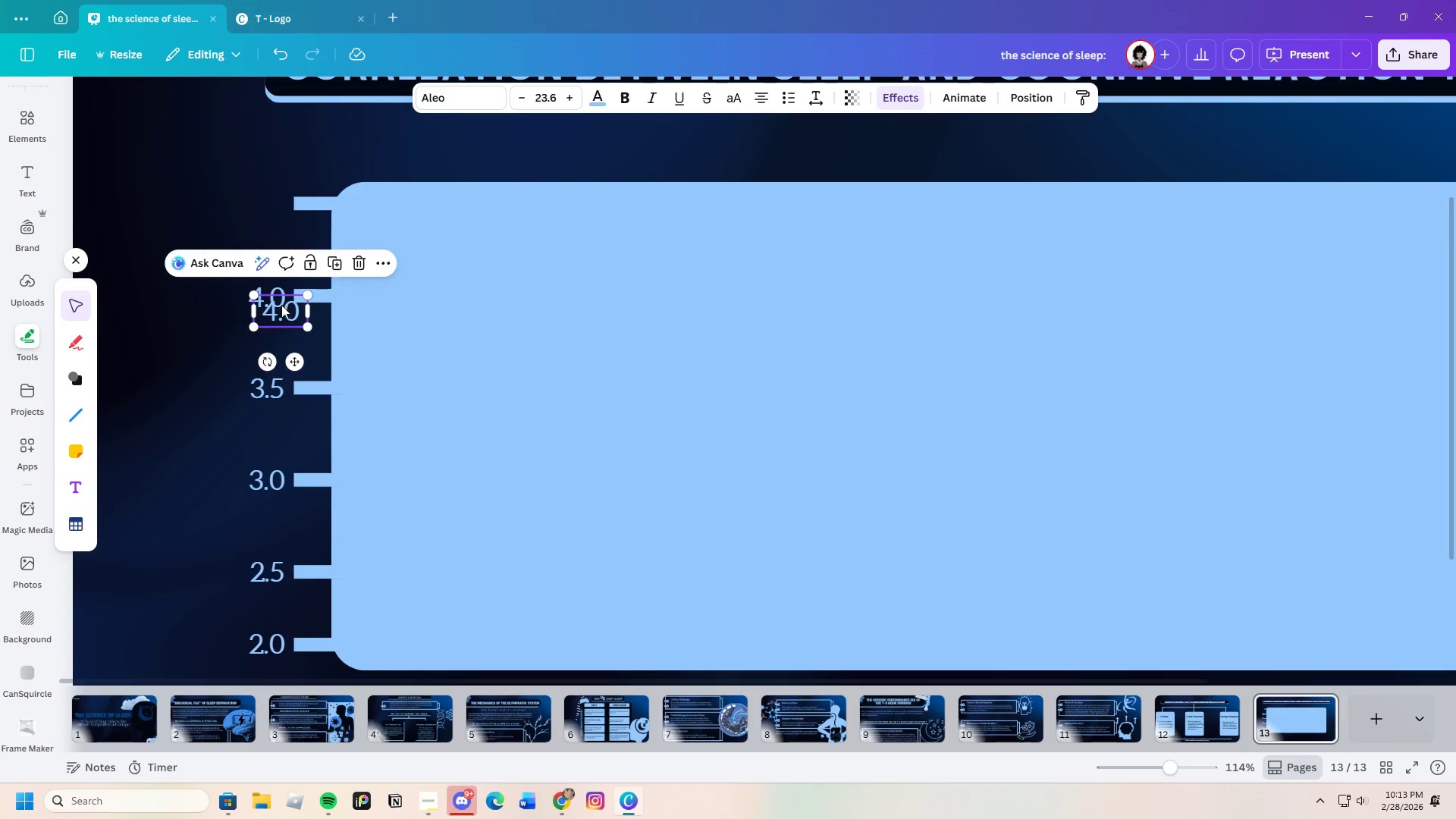 
left_click_drag(start_coordinate=[281, 305], to_coordinate=[234, 240])
 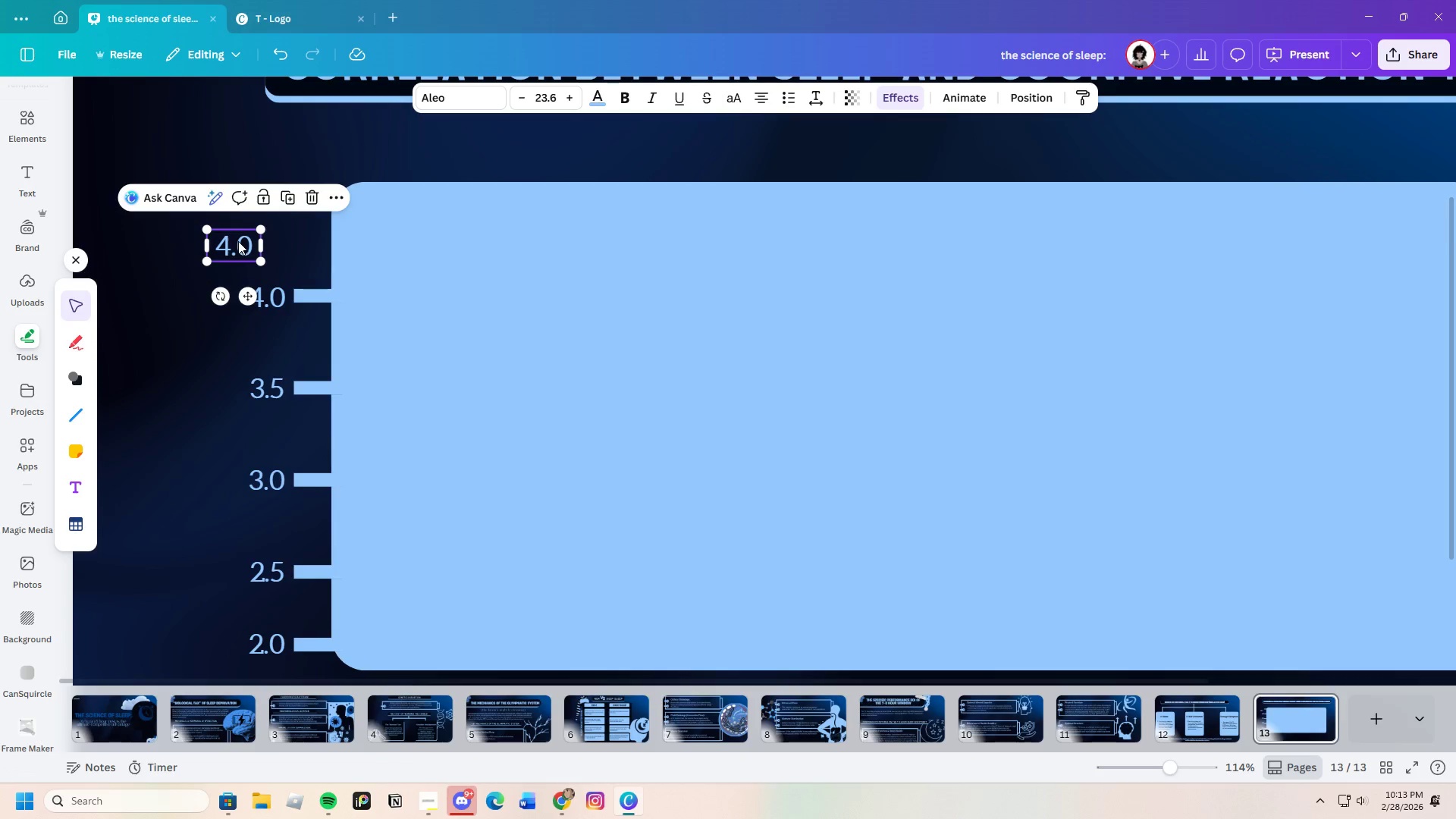 
left_click([238, 241])
 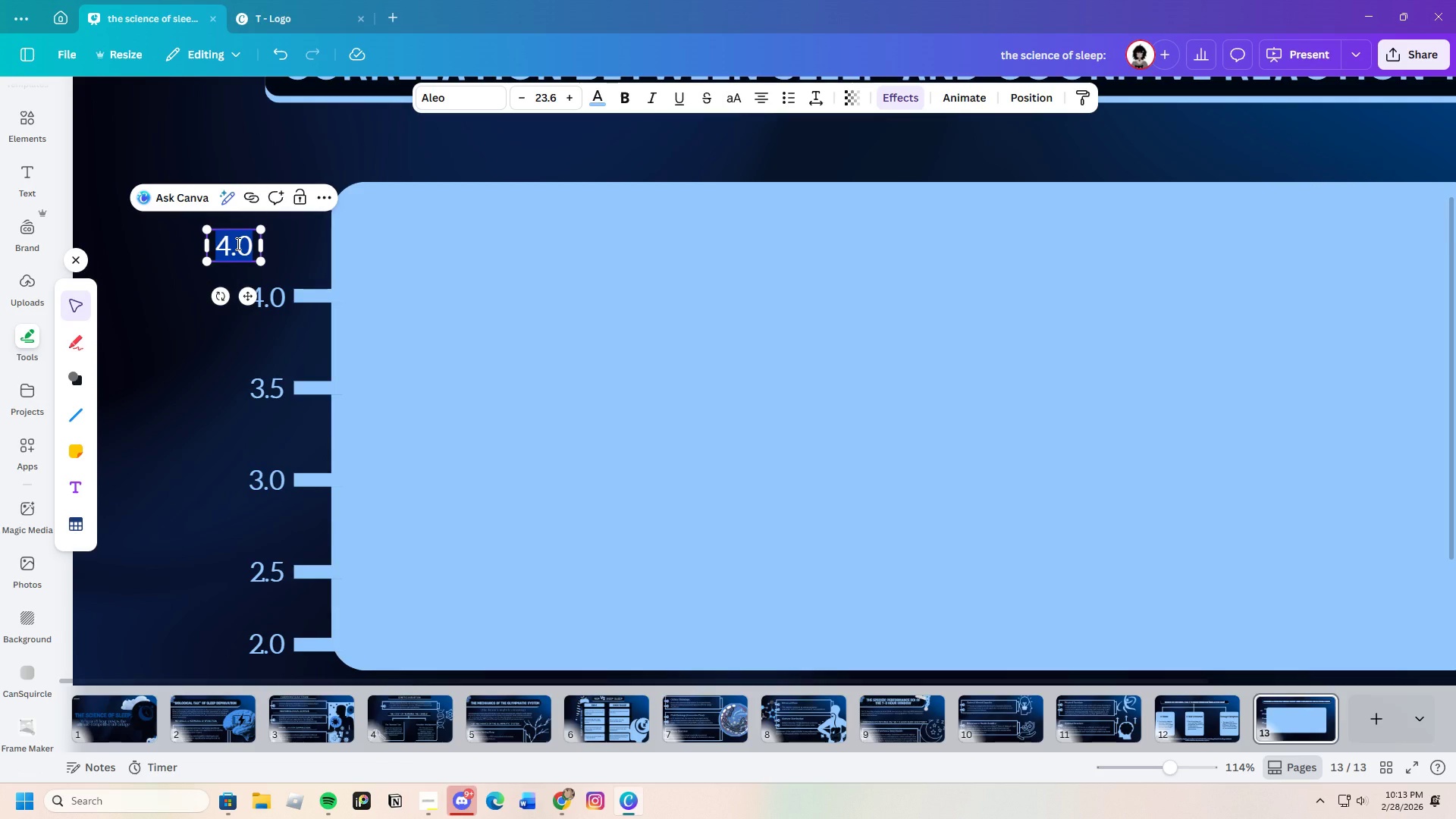 
key(Backspace)
 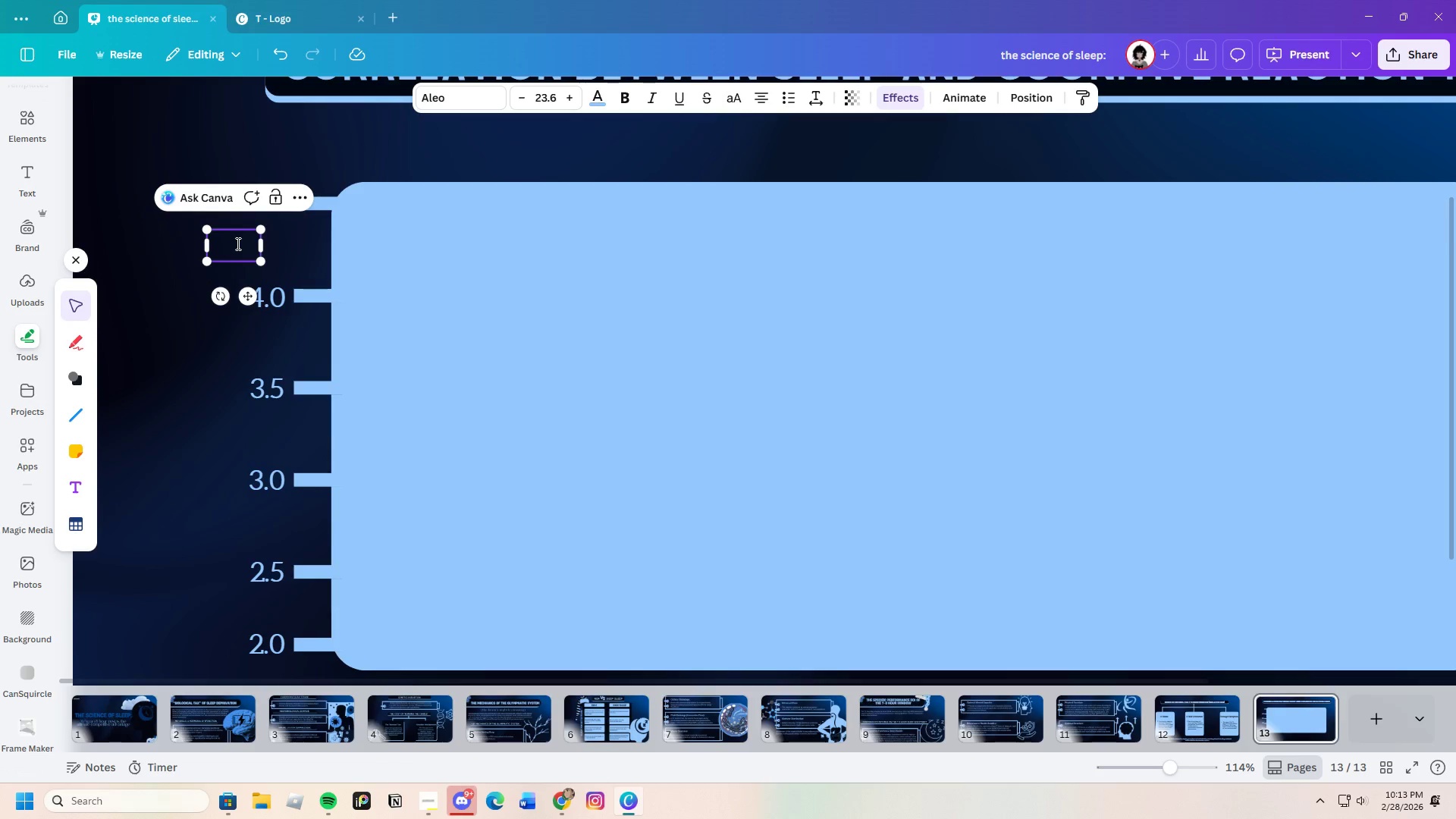 
key(3)
 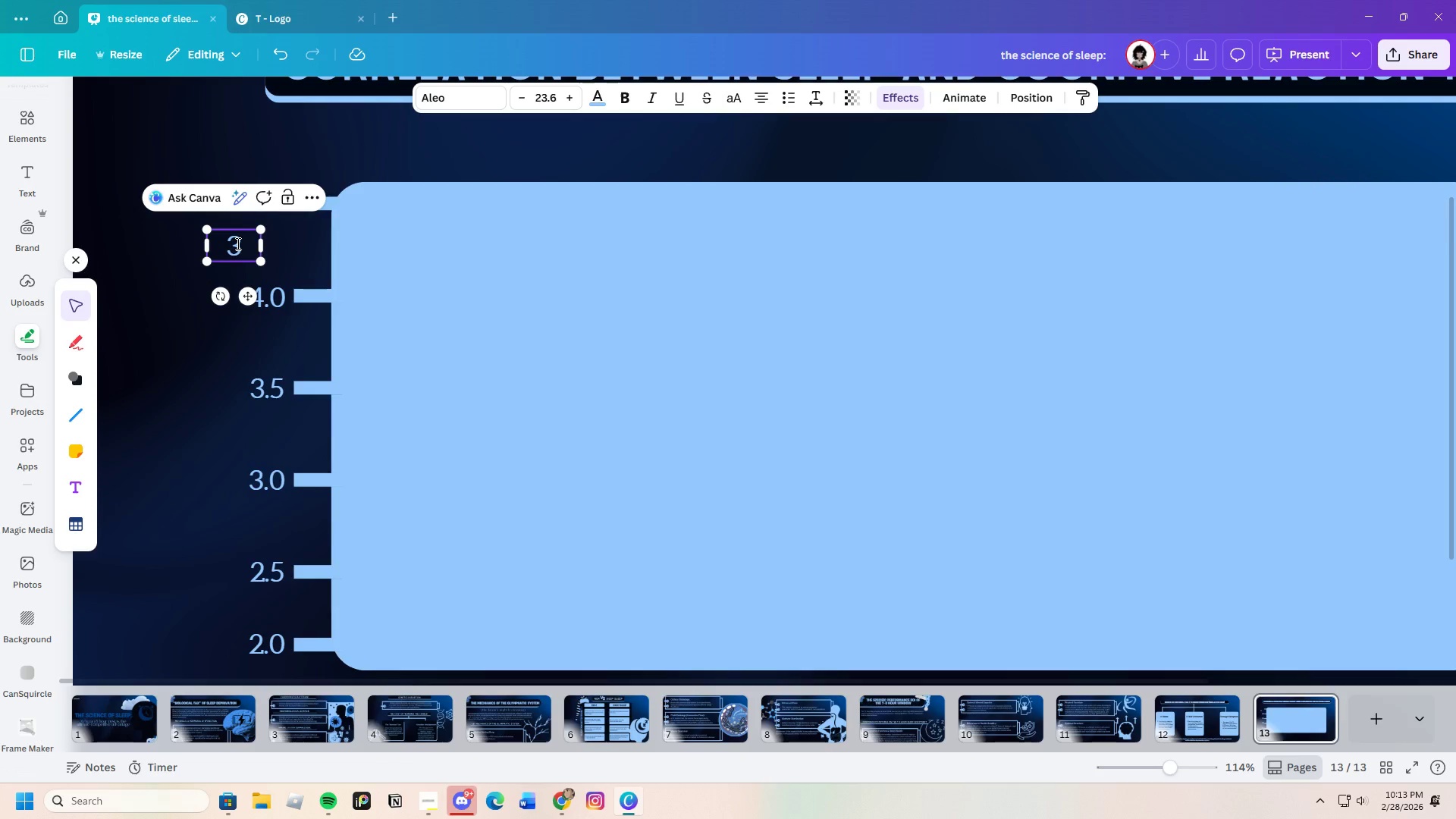 
key(Period)
 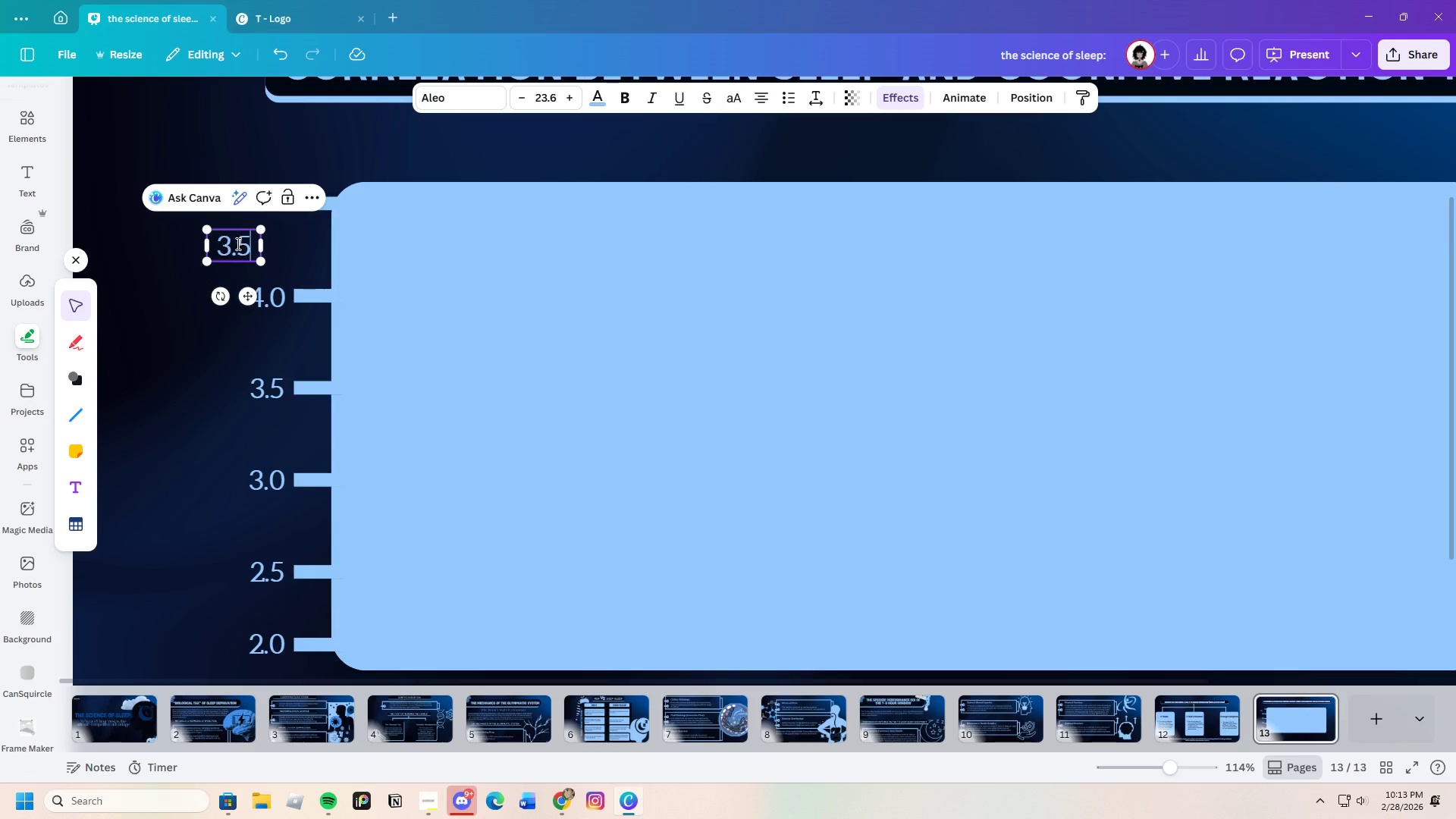 
key(5)
 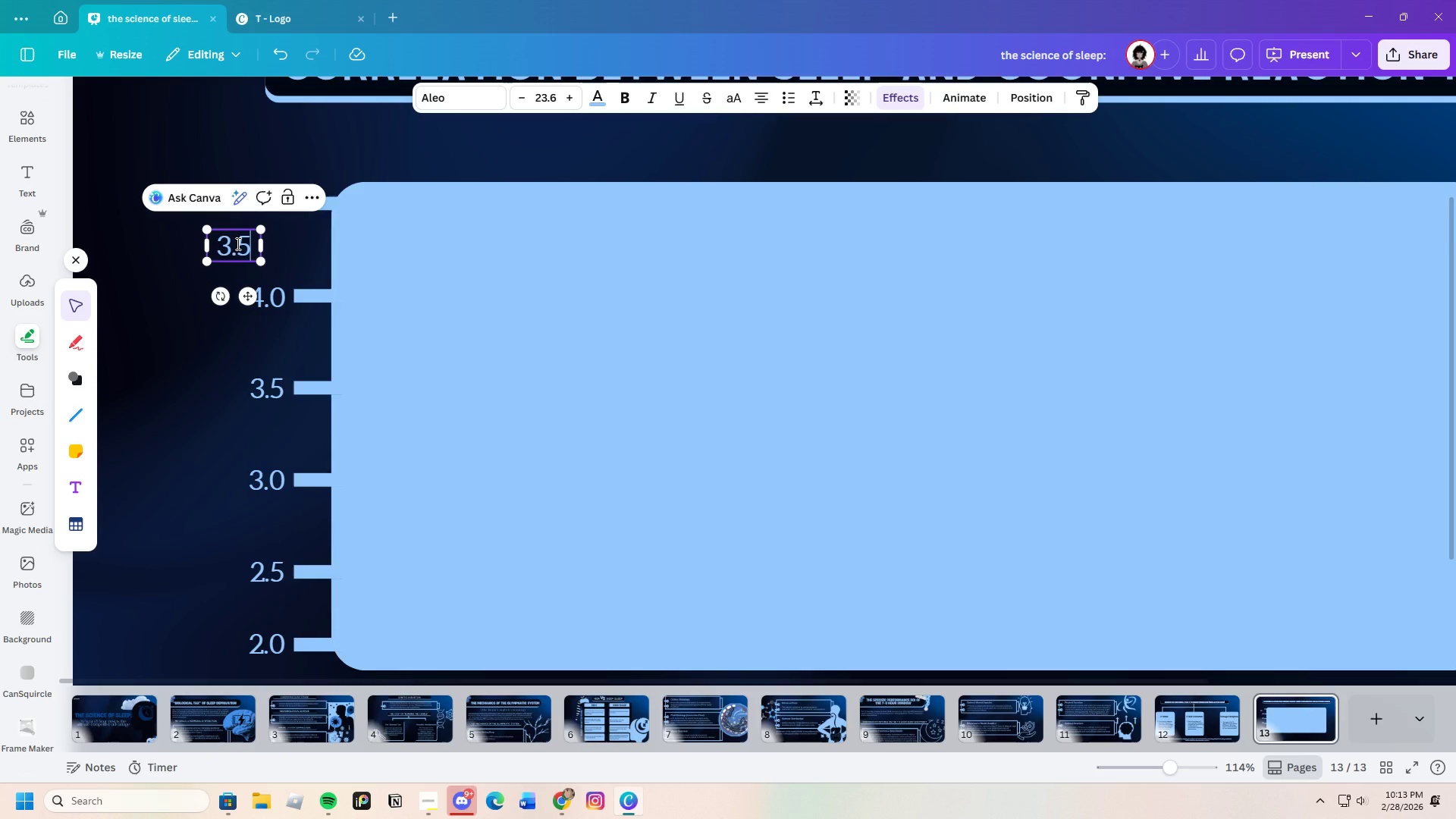 
key(Backspace)
 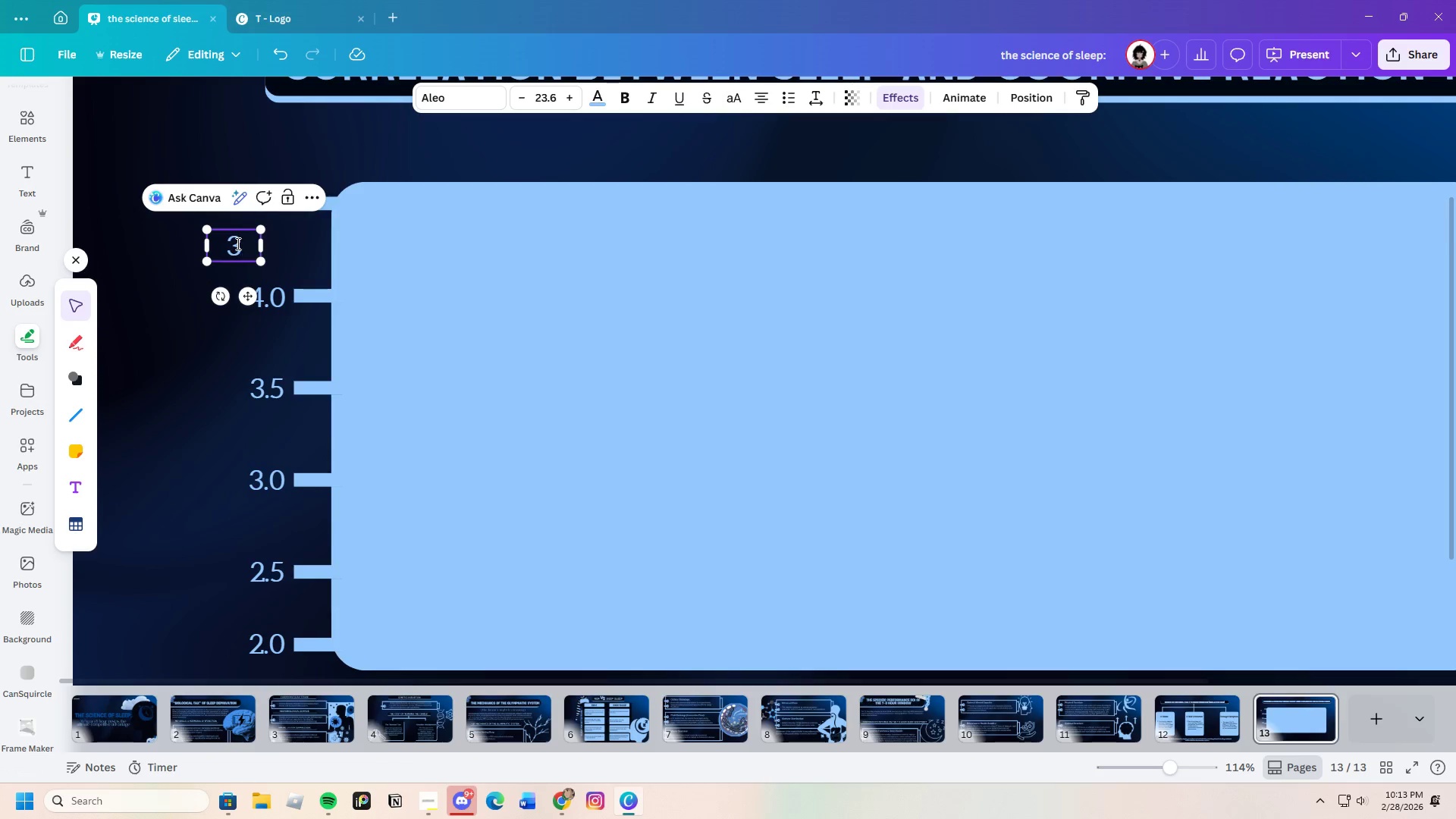 
key(Backspace)
 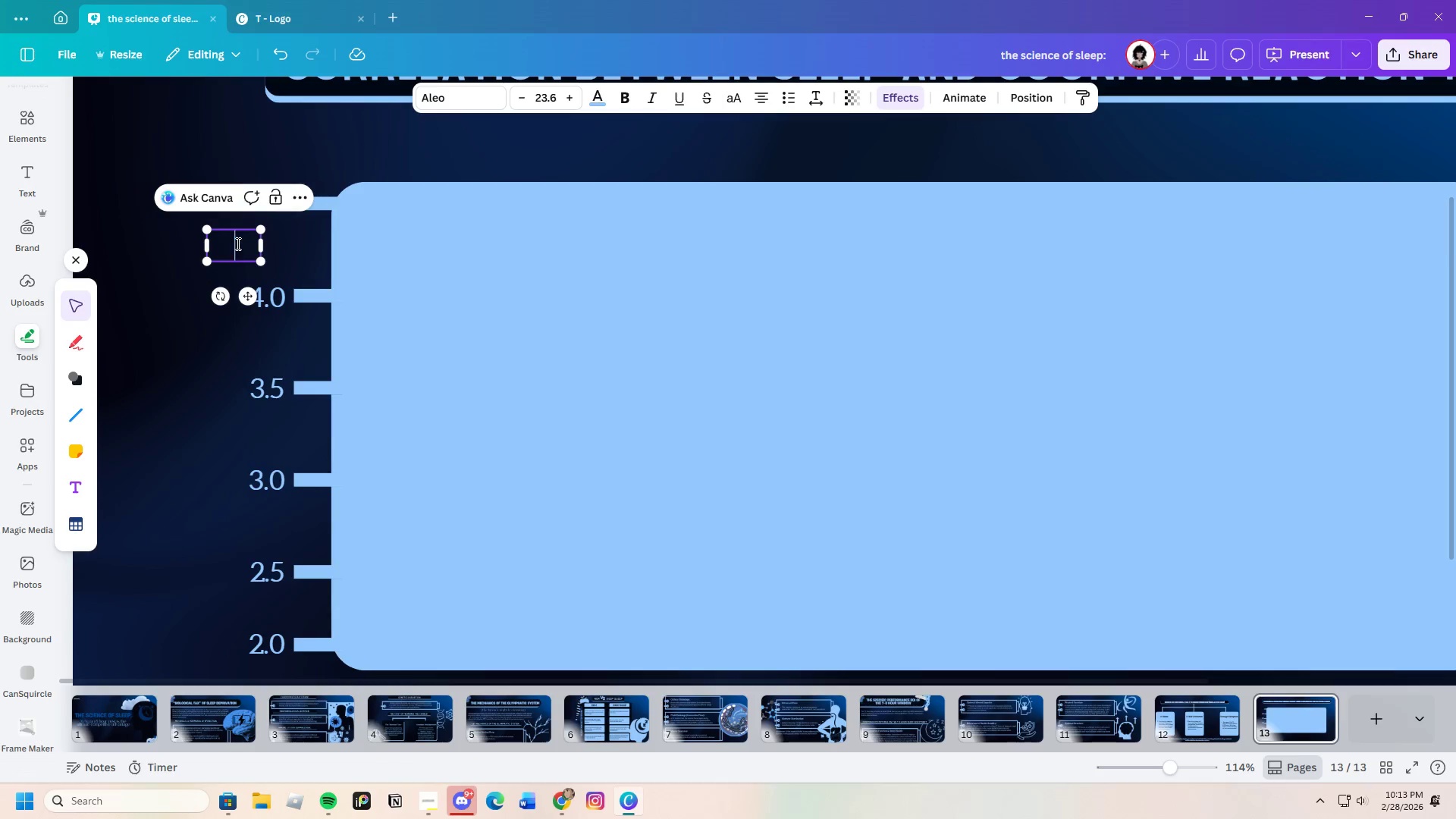 
key(Backspace)
 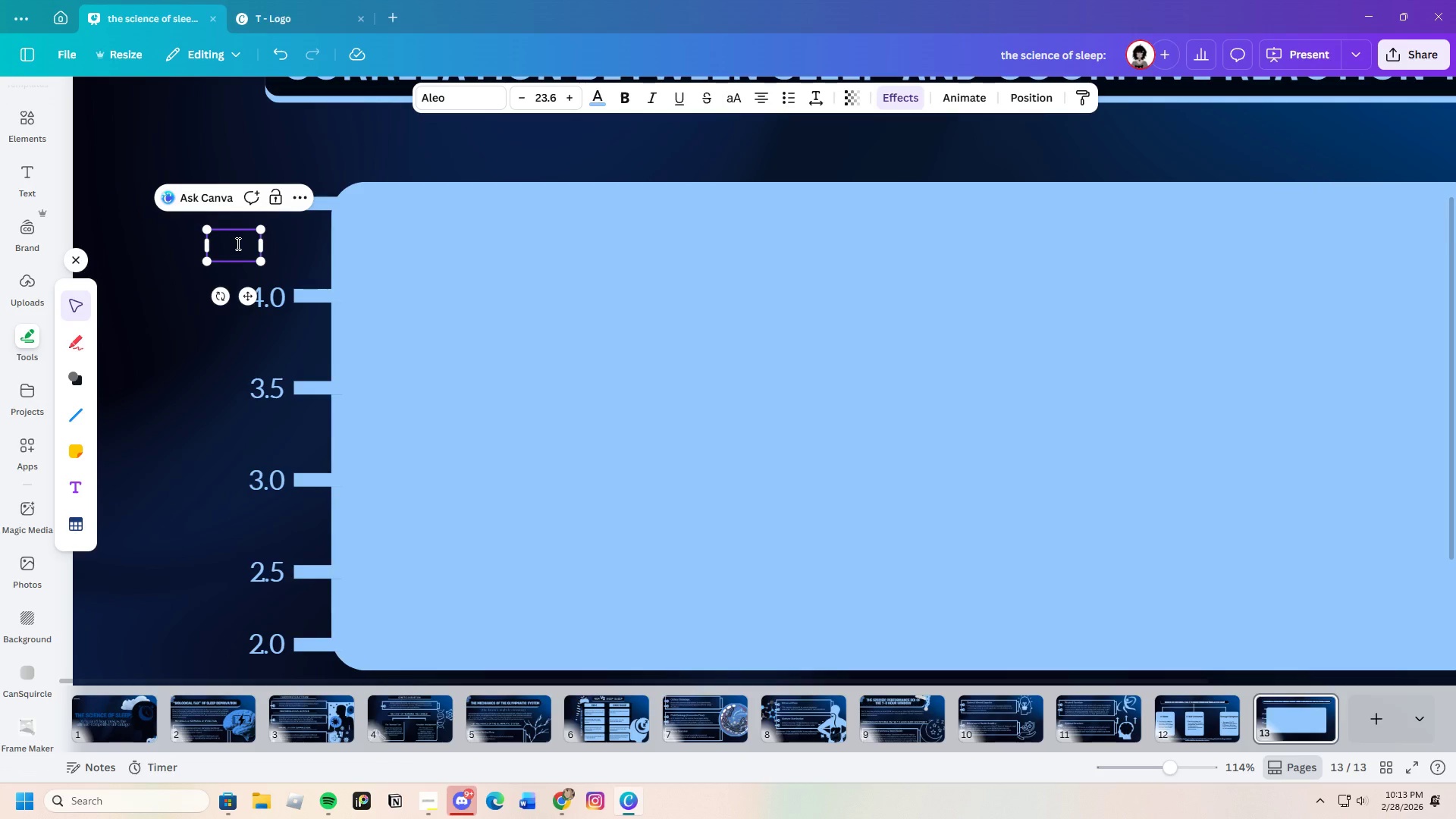 
key(4)
 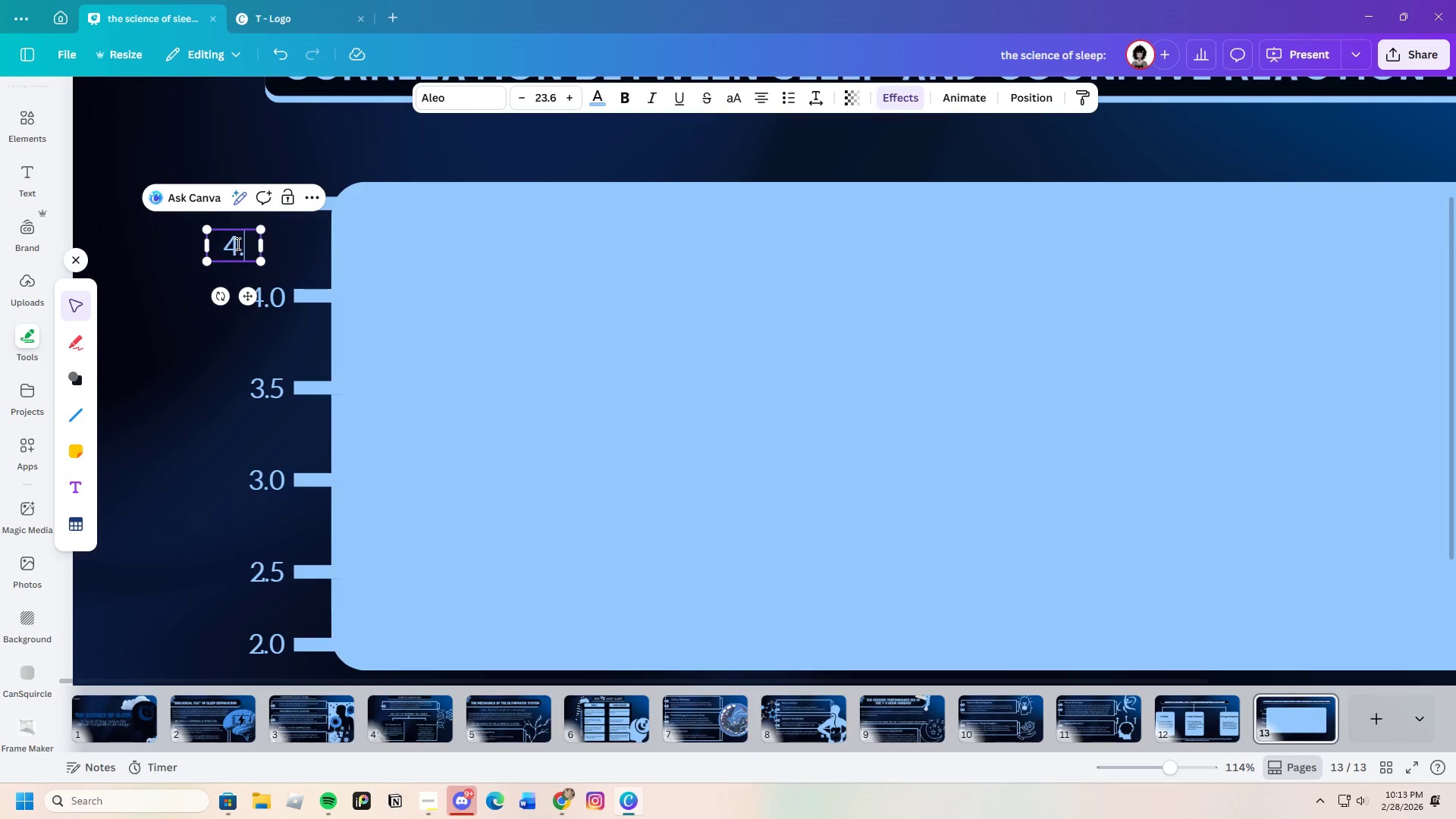 
key(Period)
 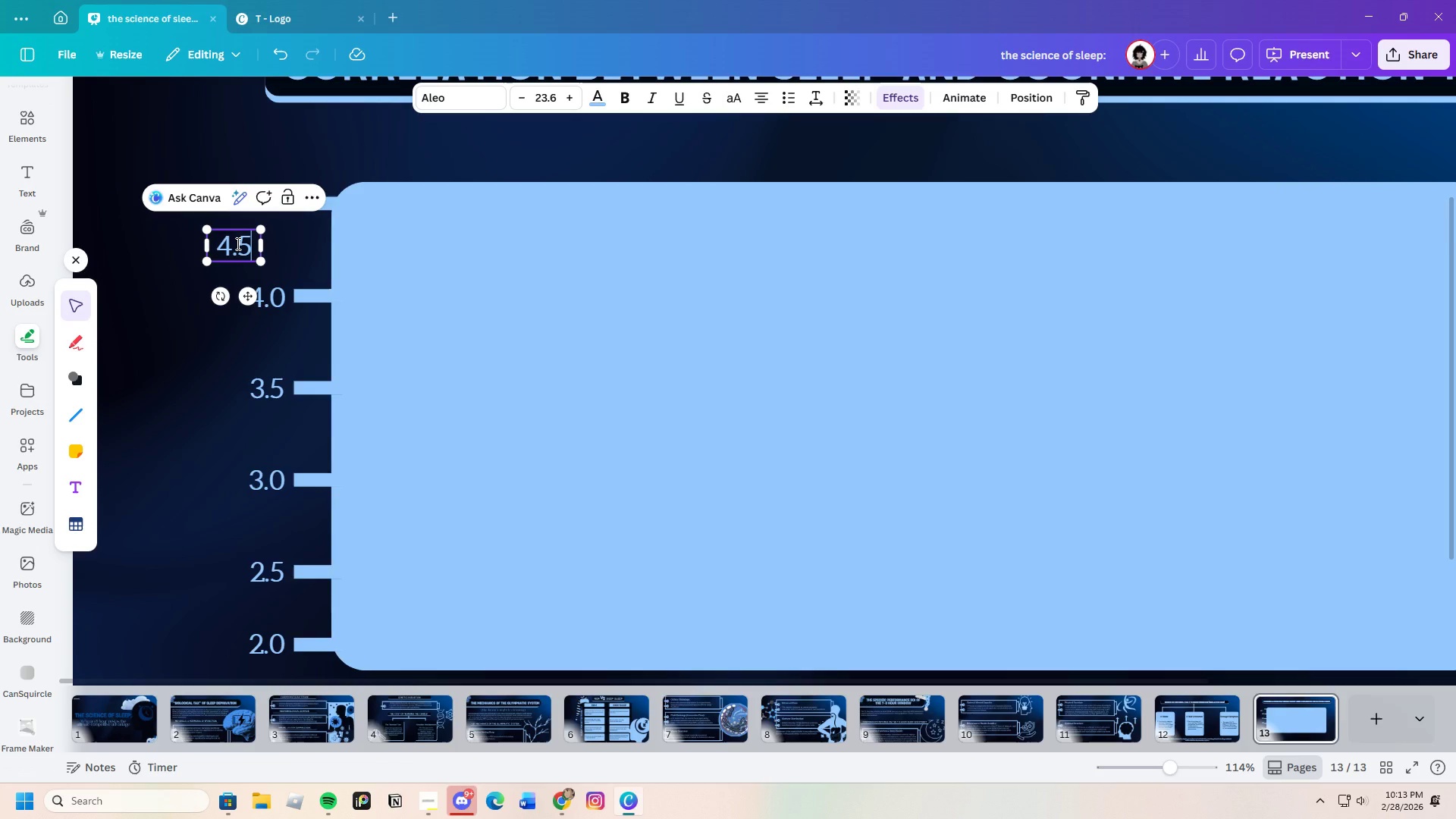 
key(5)
 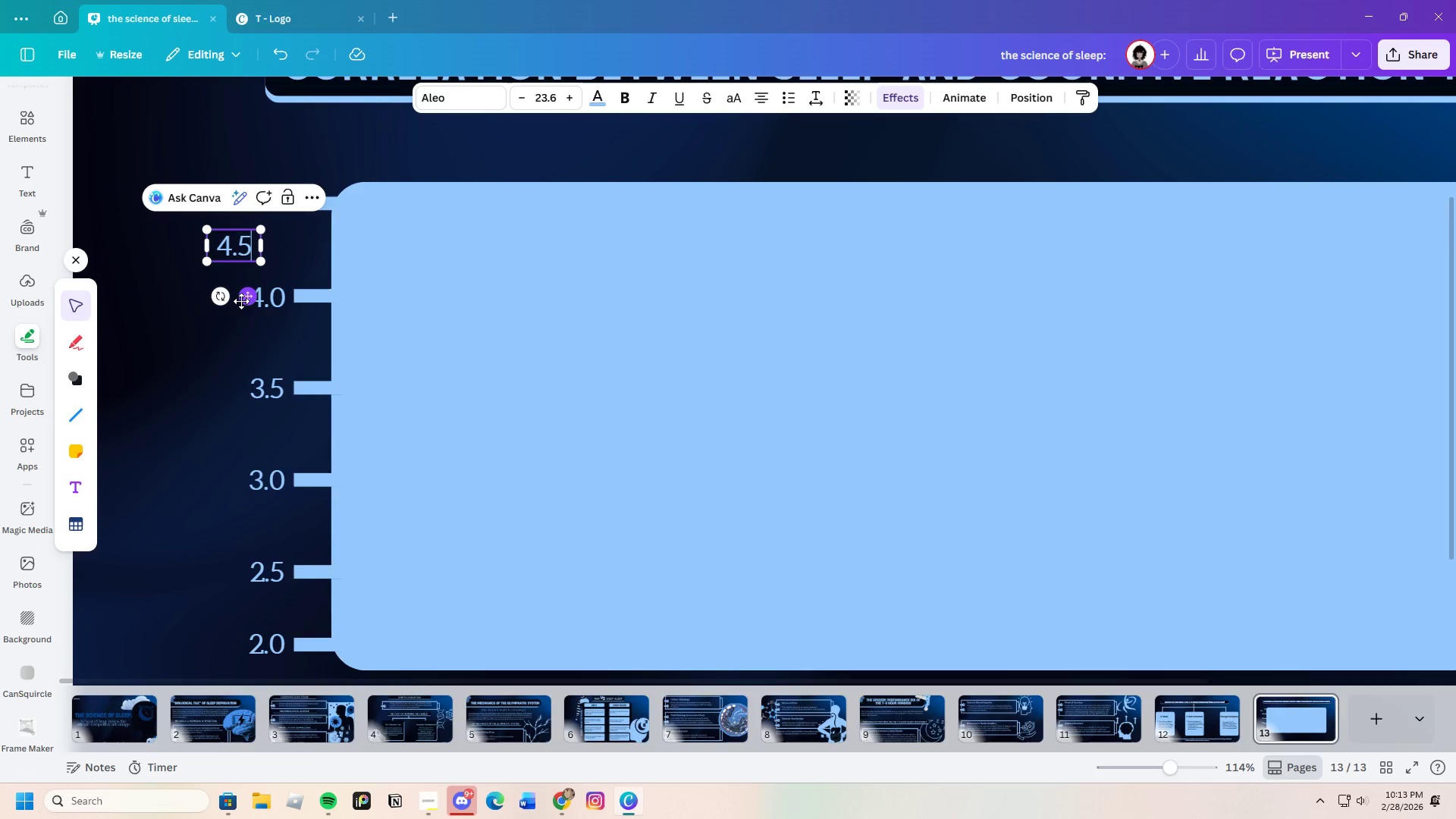 
left_click_drag(start_coordinate=[245, 301], to_coordinate=[279, 258])
 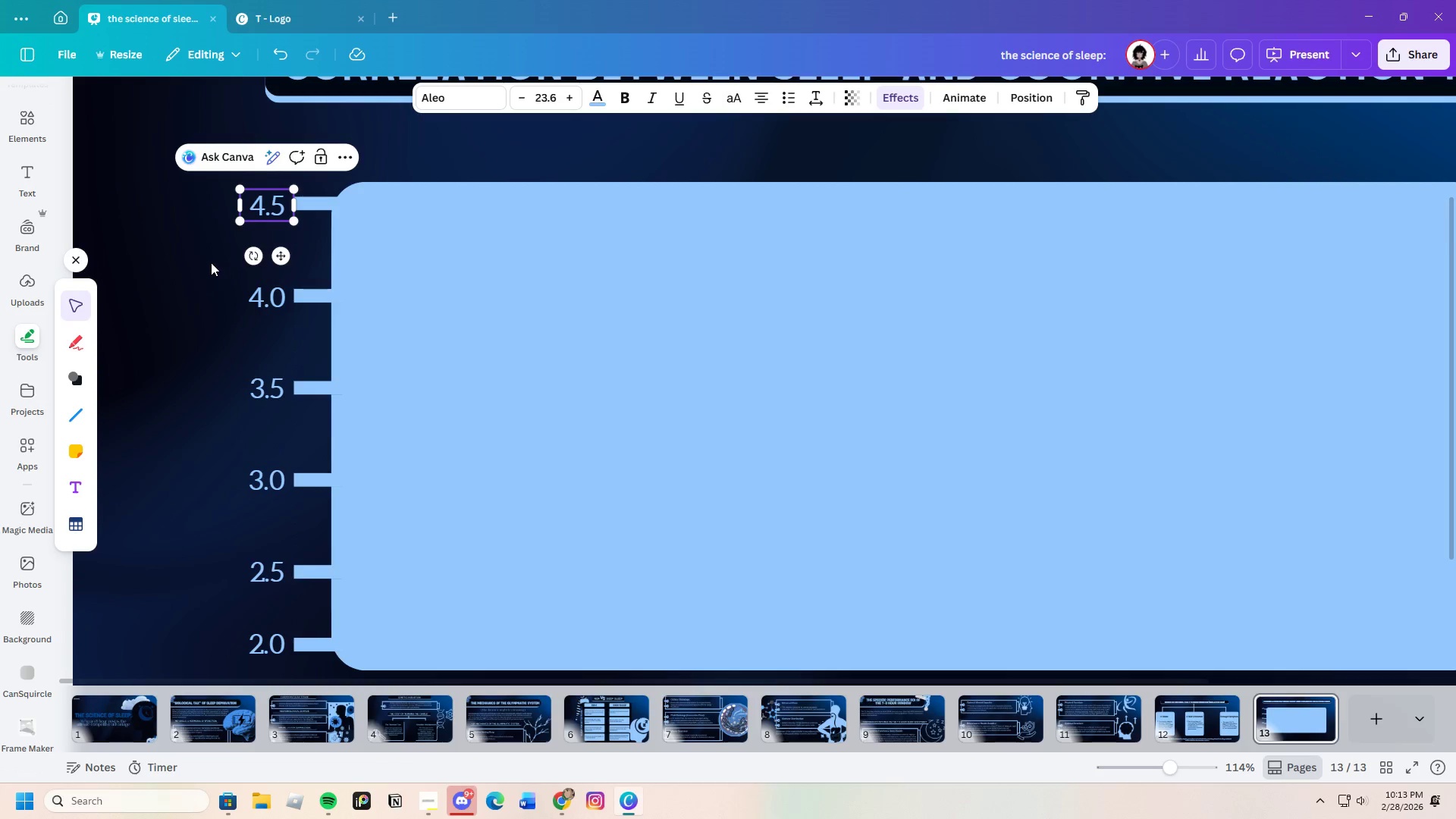 
left_click([211, 262])
 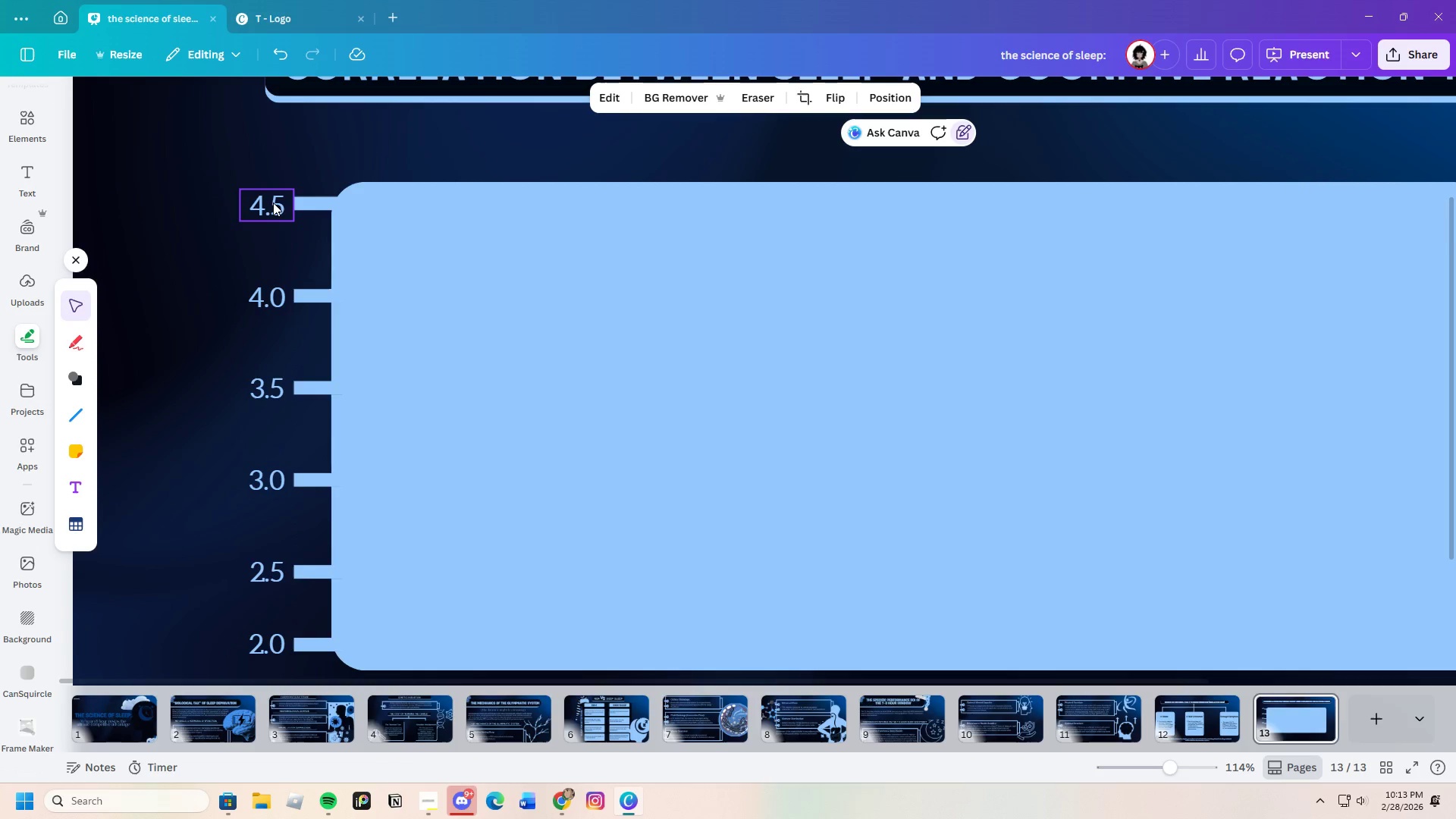 
left_click([265, 204])
 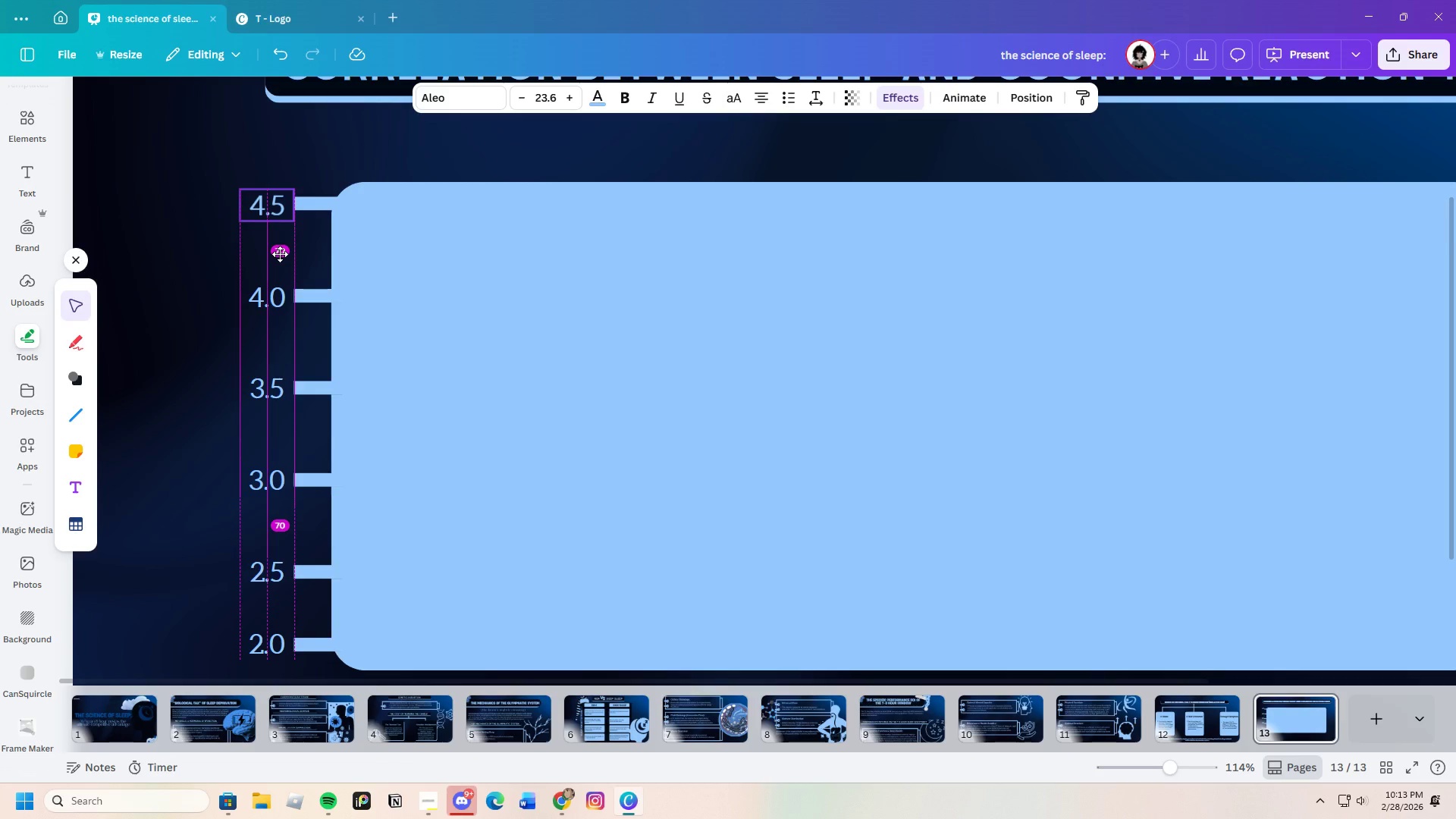 
left_click([217, 246])
 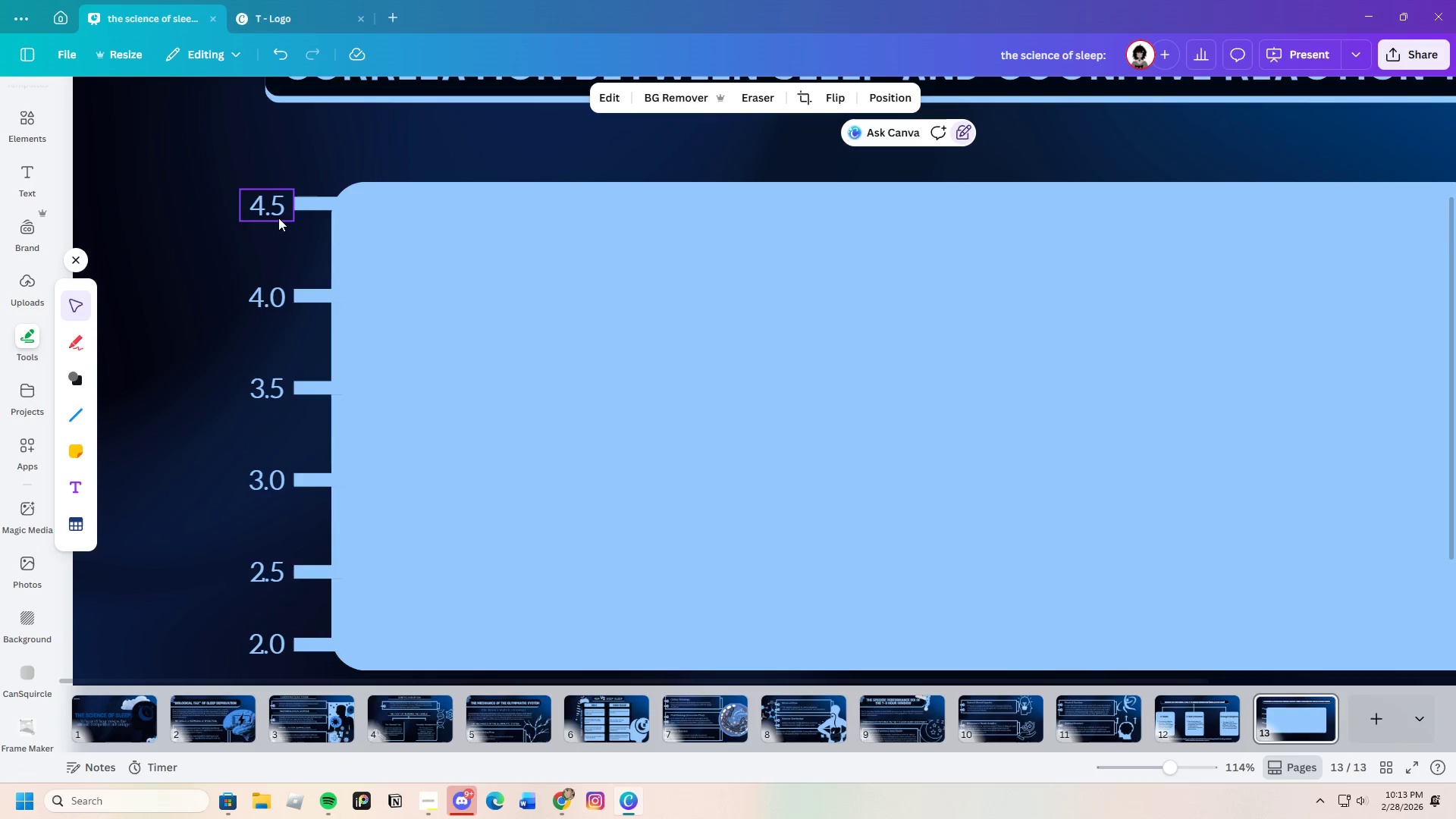 
left_click([273, 209])
 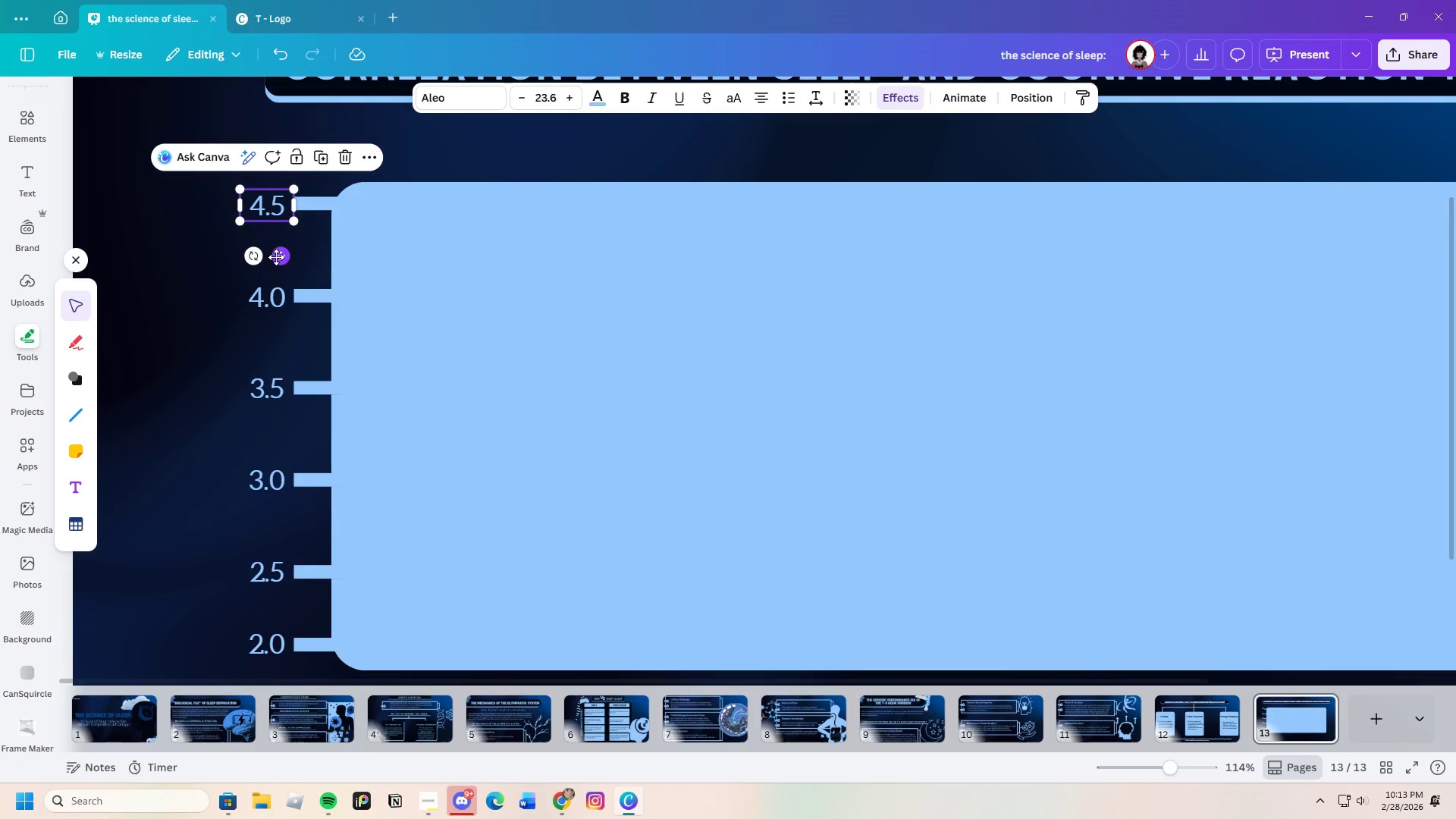 
left_click_drag(start_coordinate=[278, 256], to_coordinate=[282, 253])
 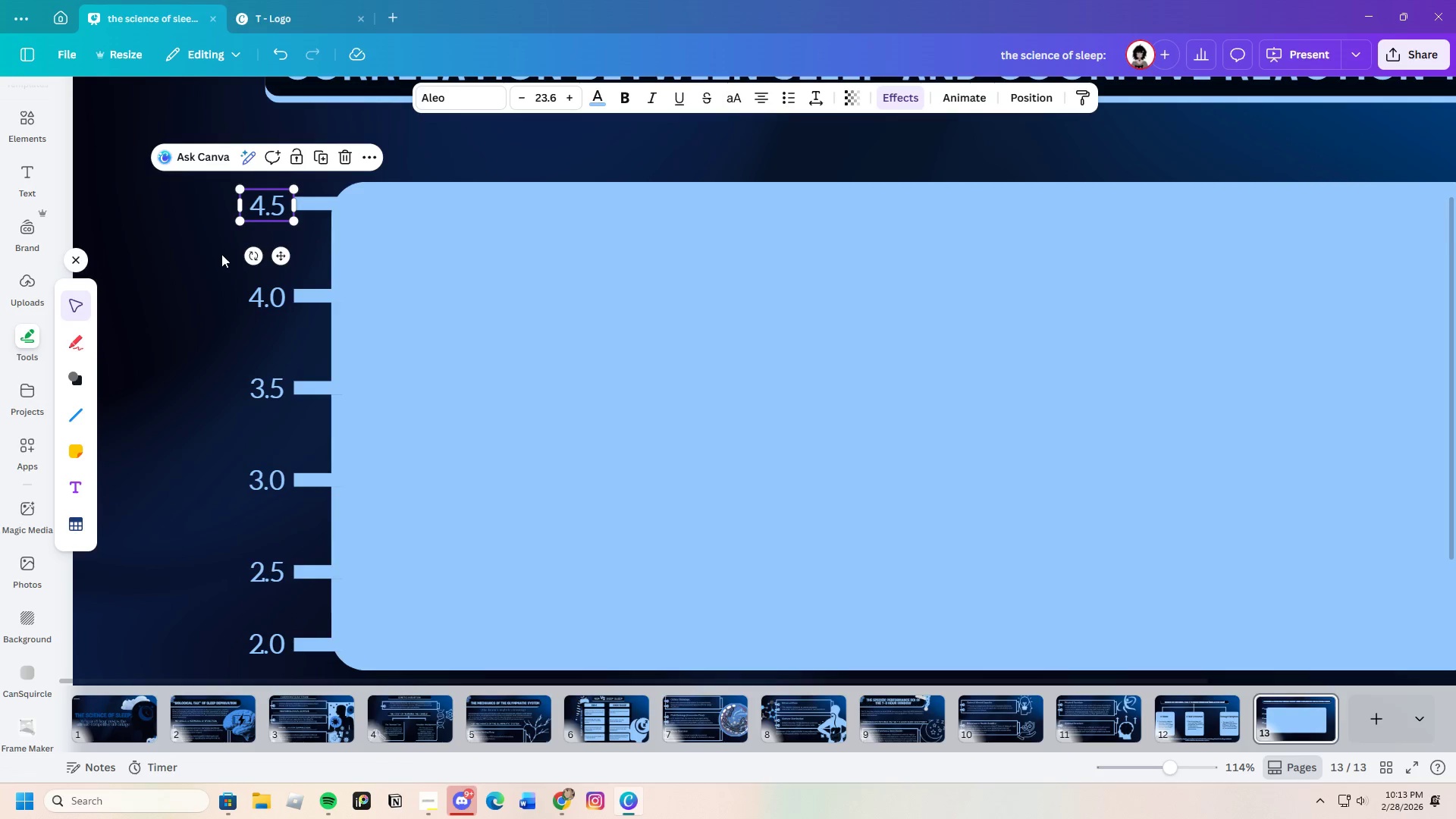 
left_click([221, 254])
 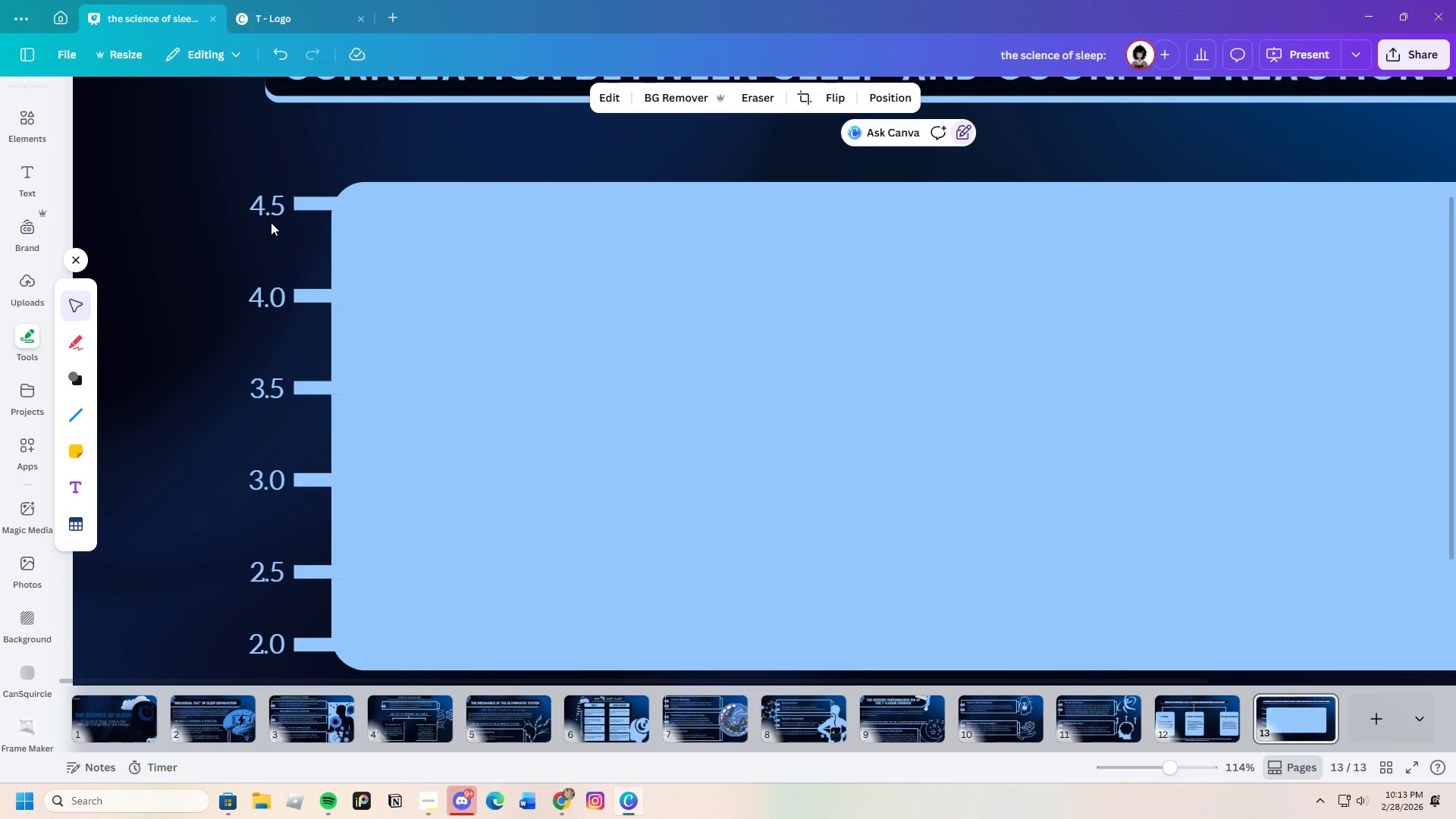 
left_click([275, 212])
 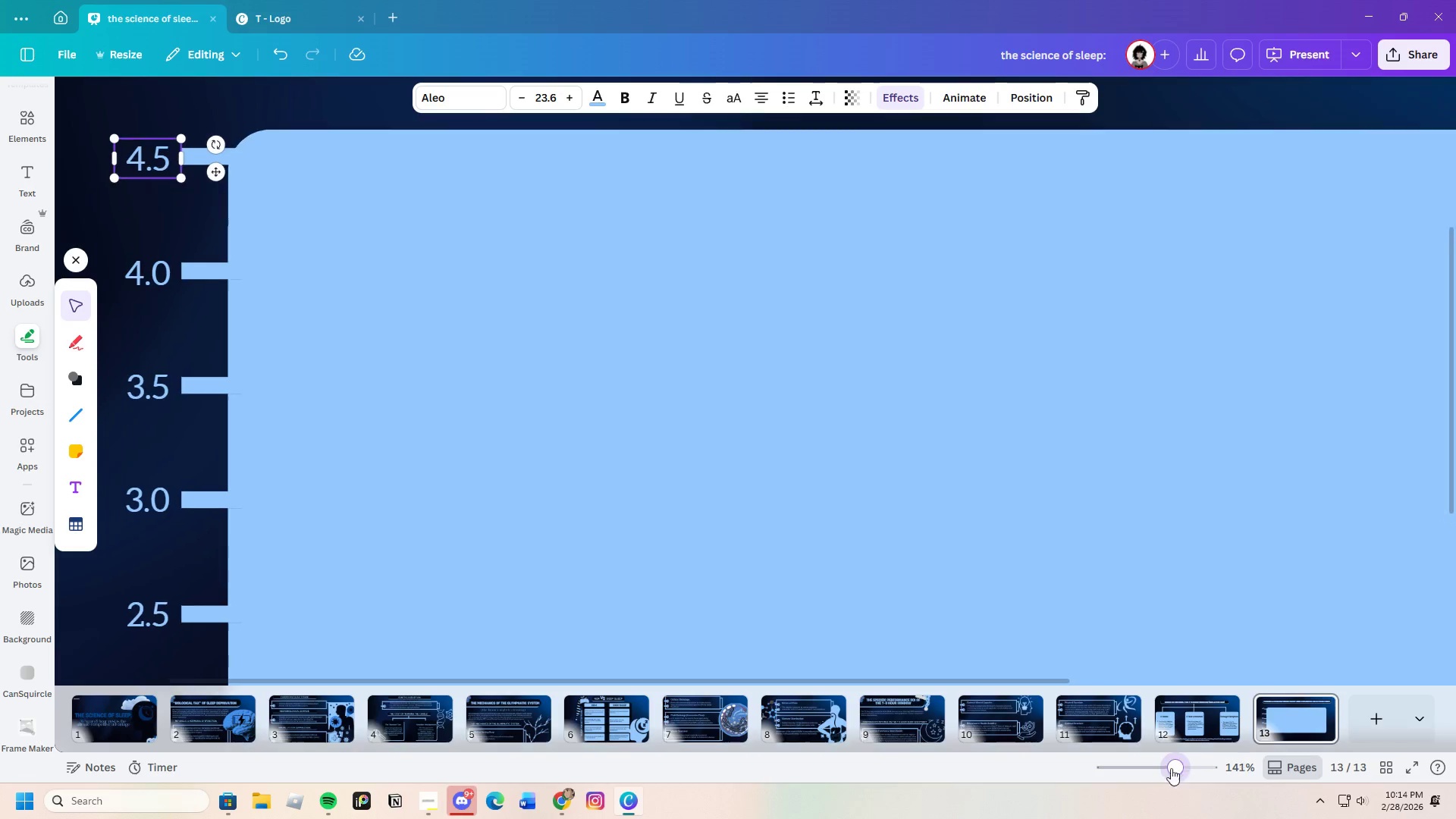 
wait(6.42)
 